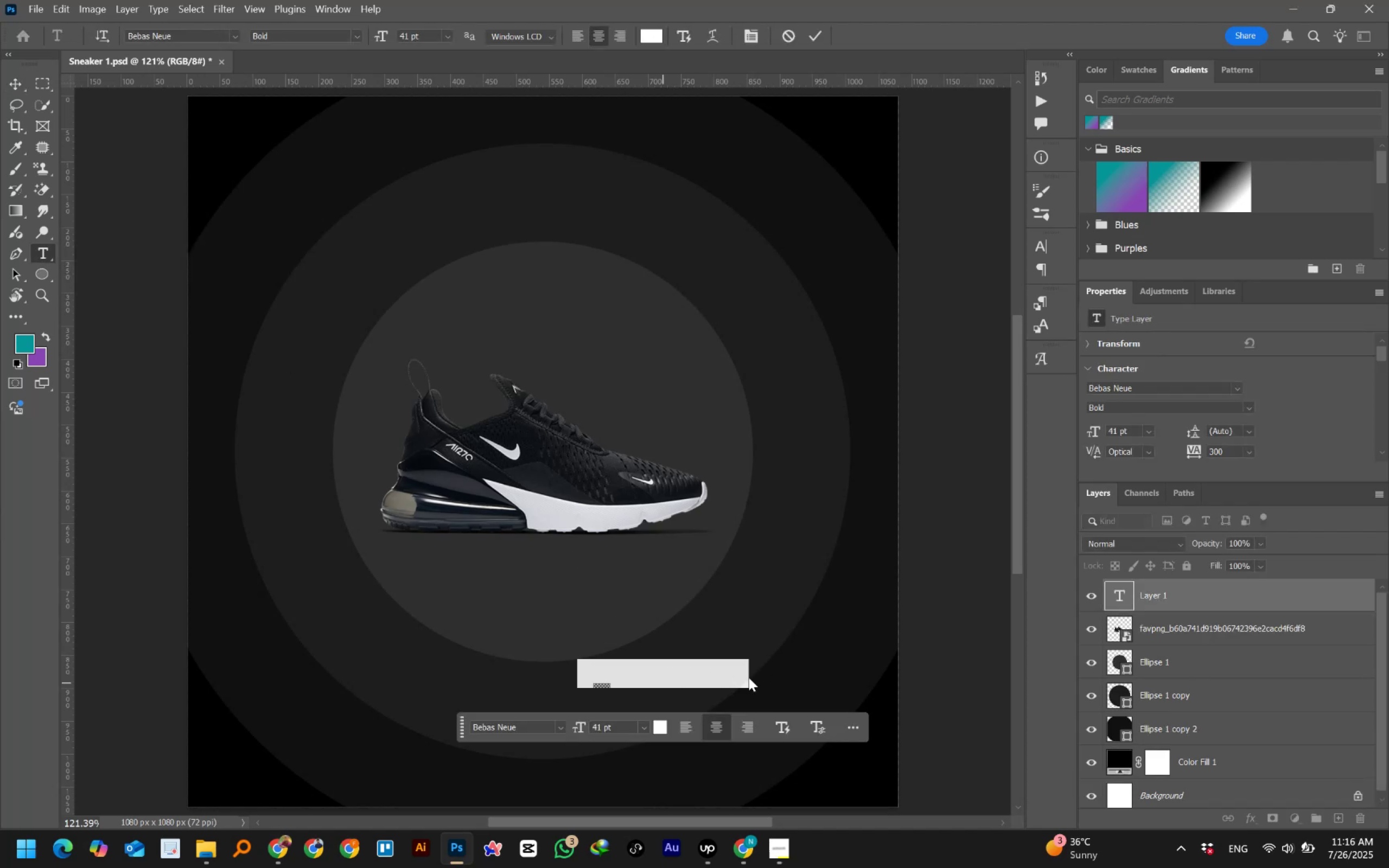 
wait(5.59)
 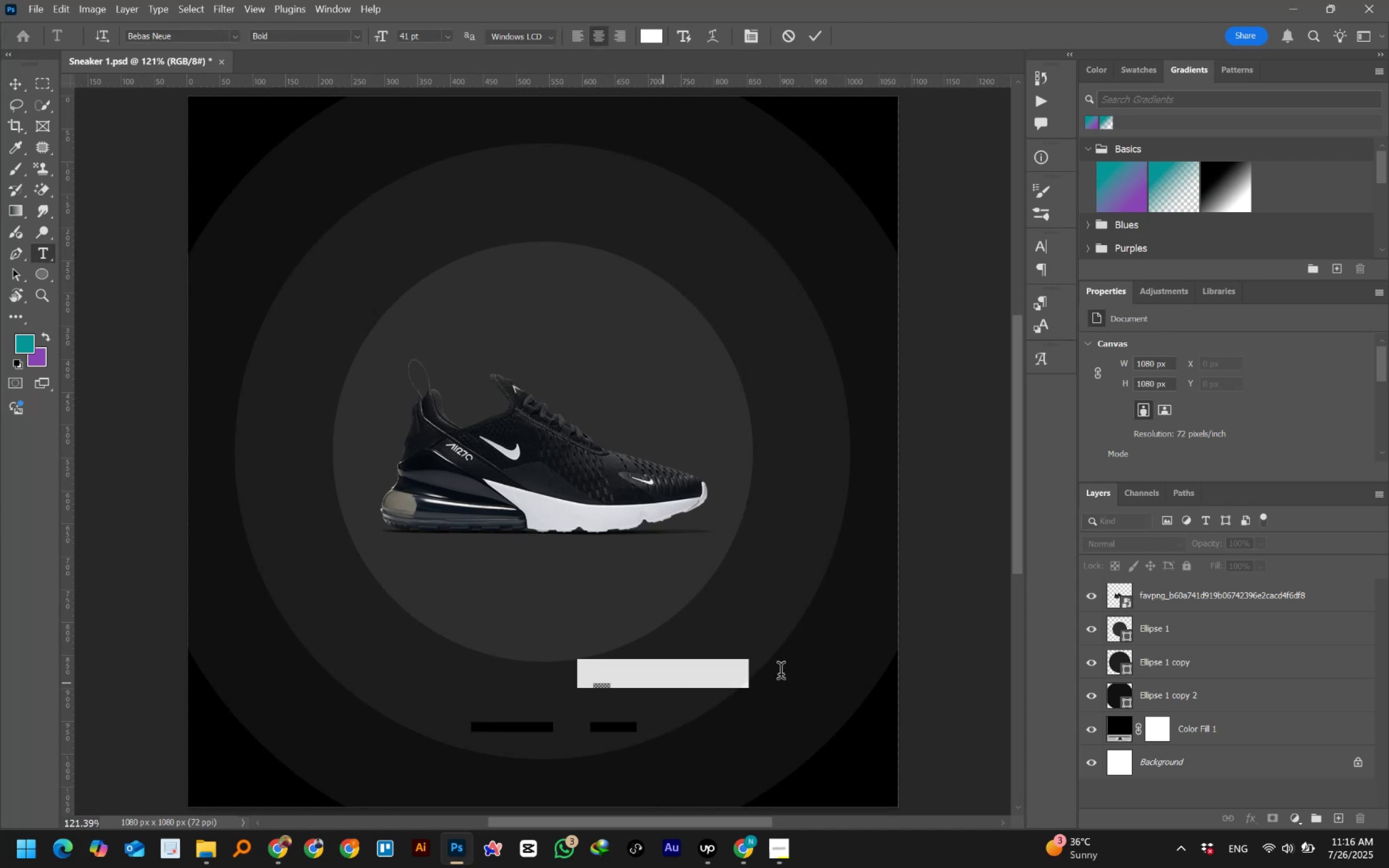 
type(ORDER)
 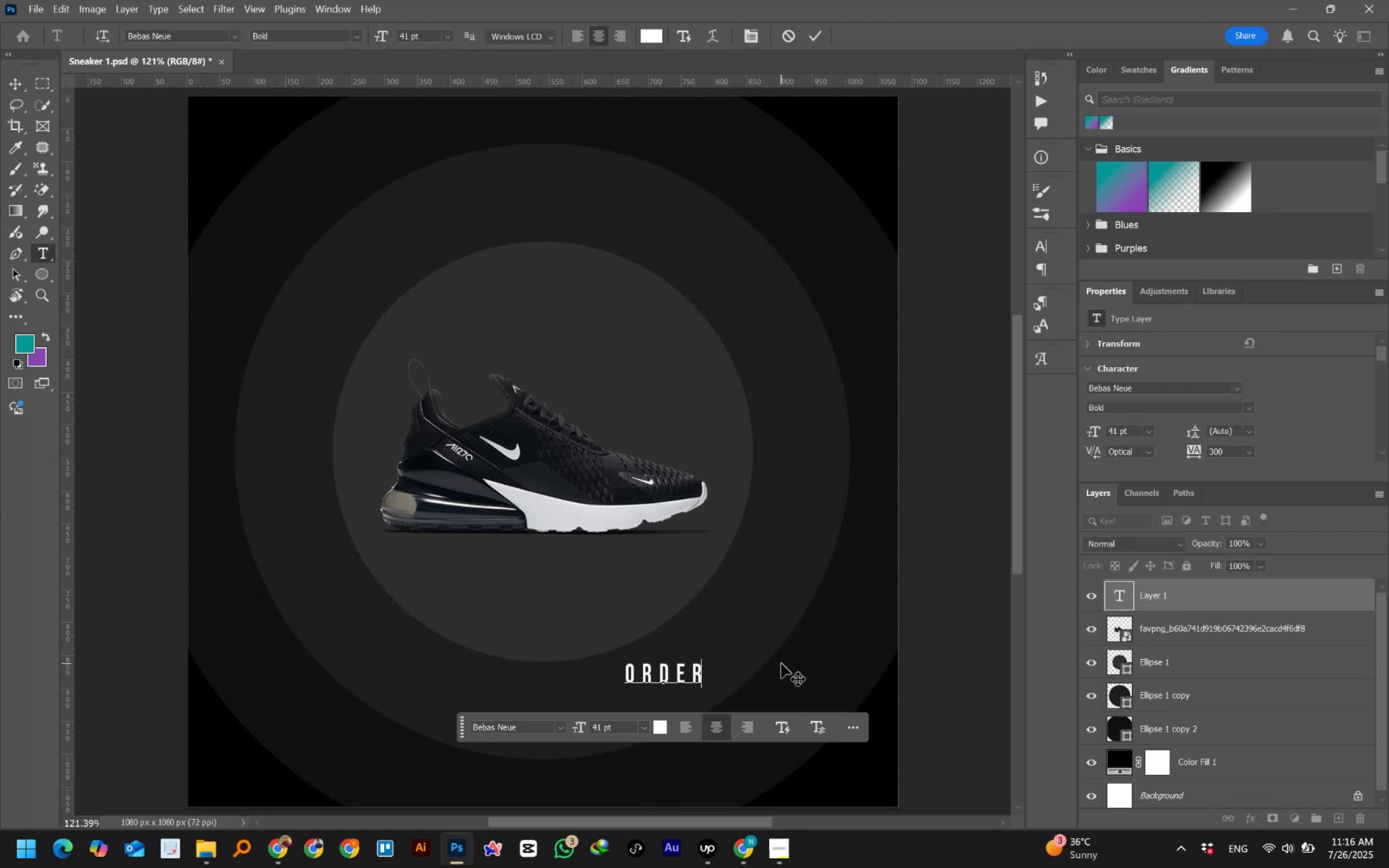 
key(Enter)
 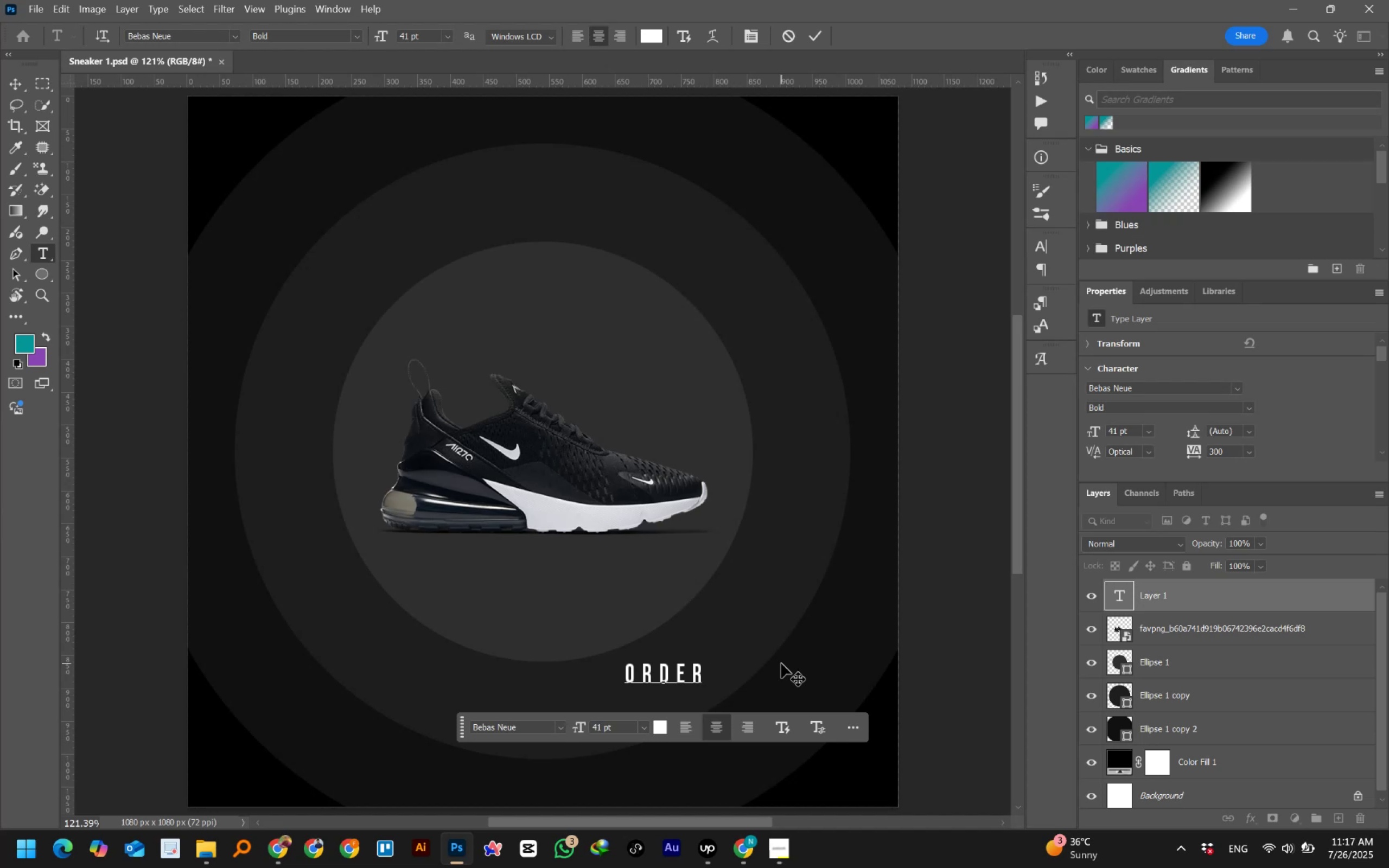 
type(NOW)
 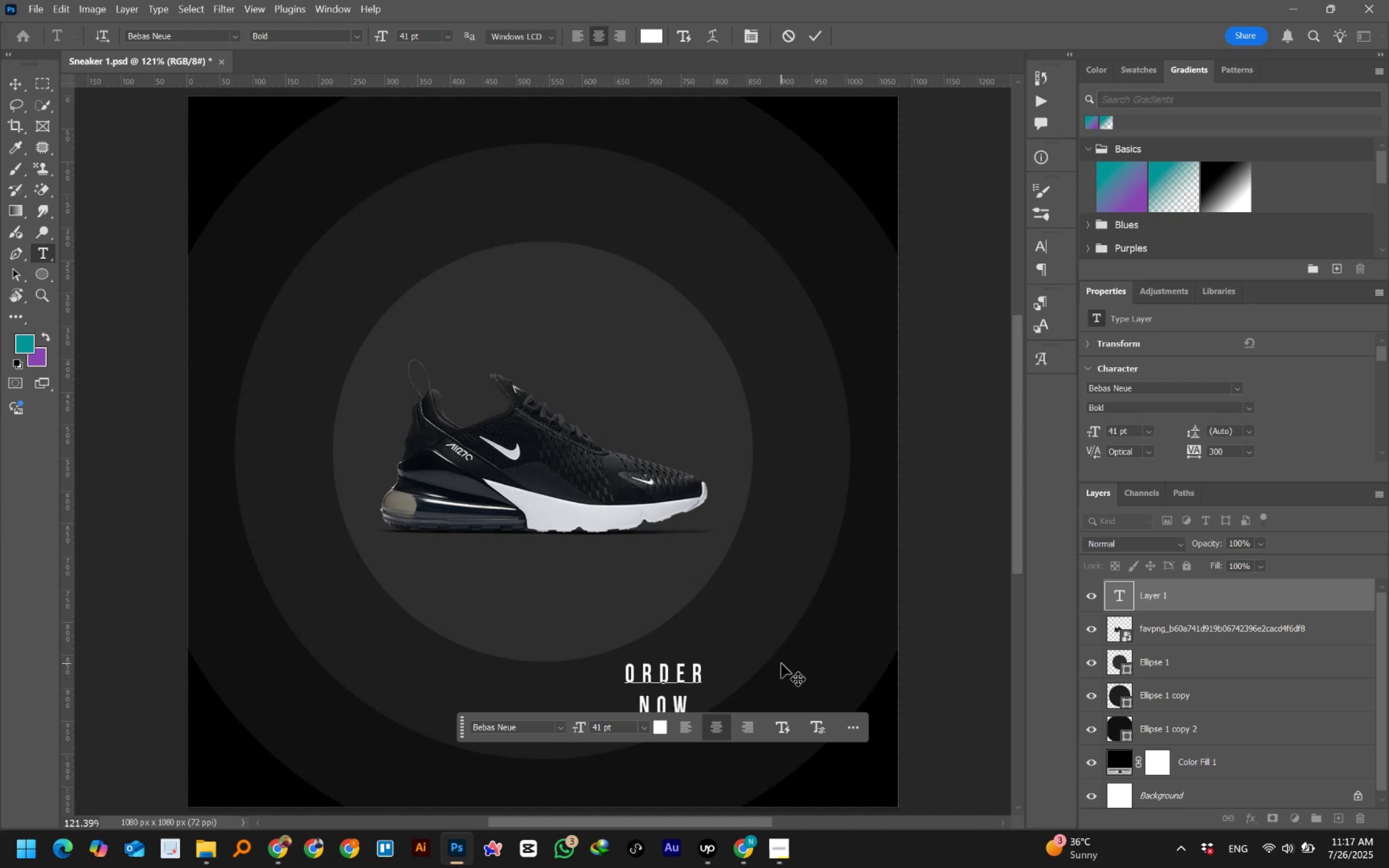 
key(Control+A)
 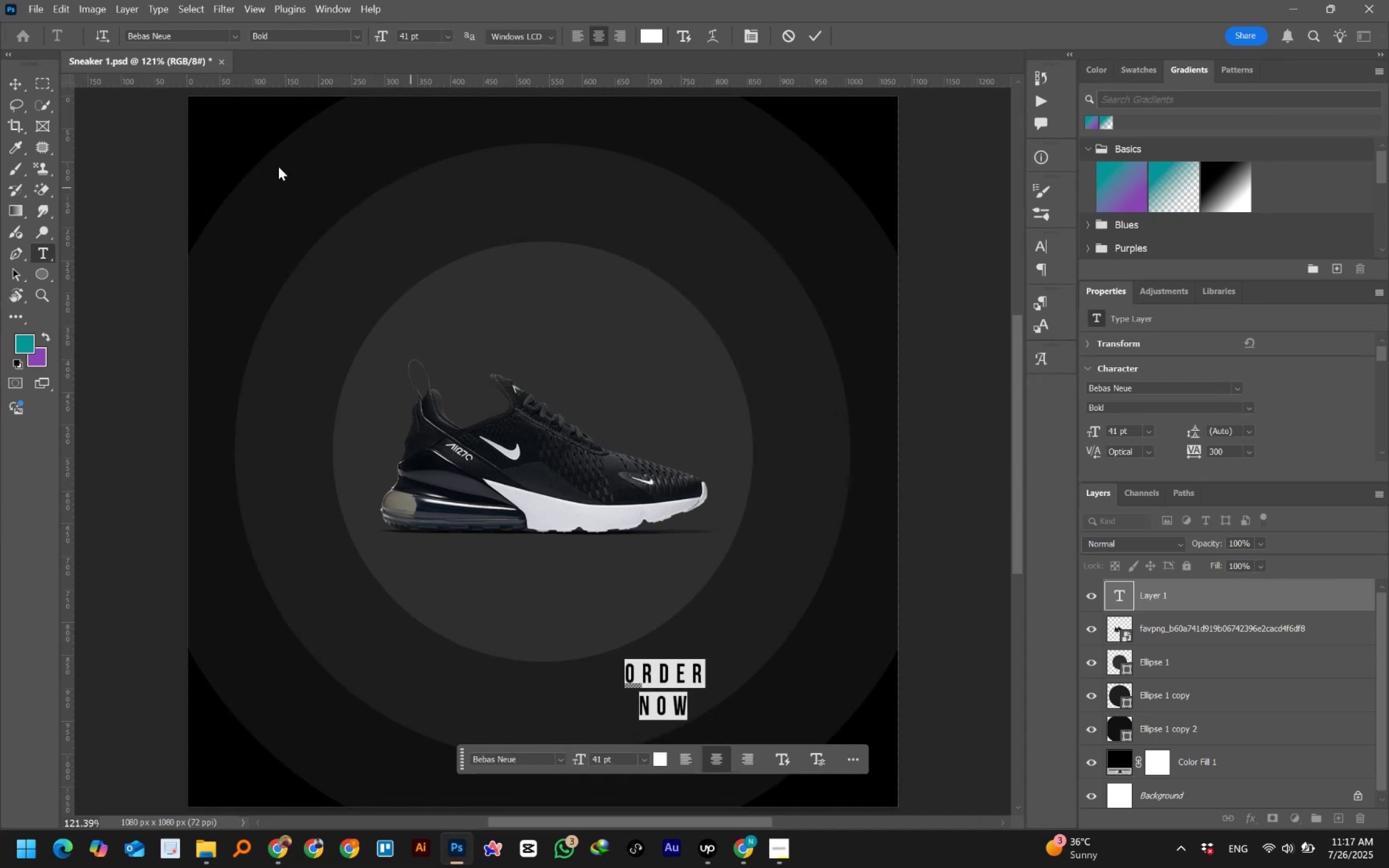 
left_click([20, 82])
 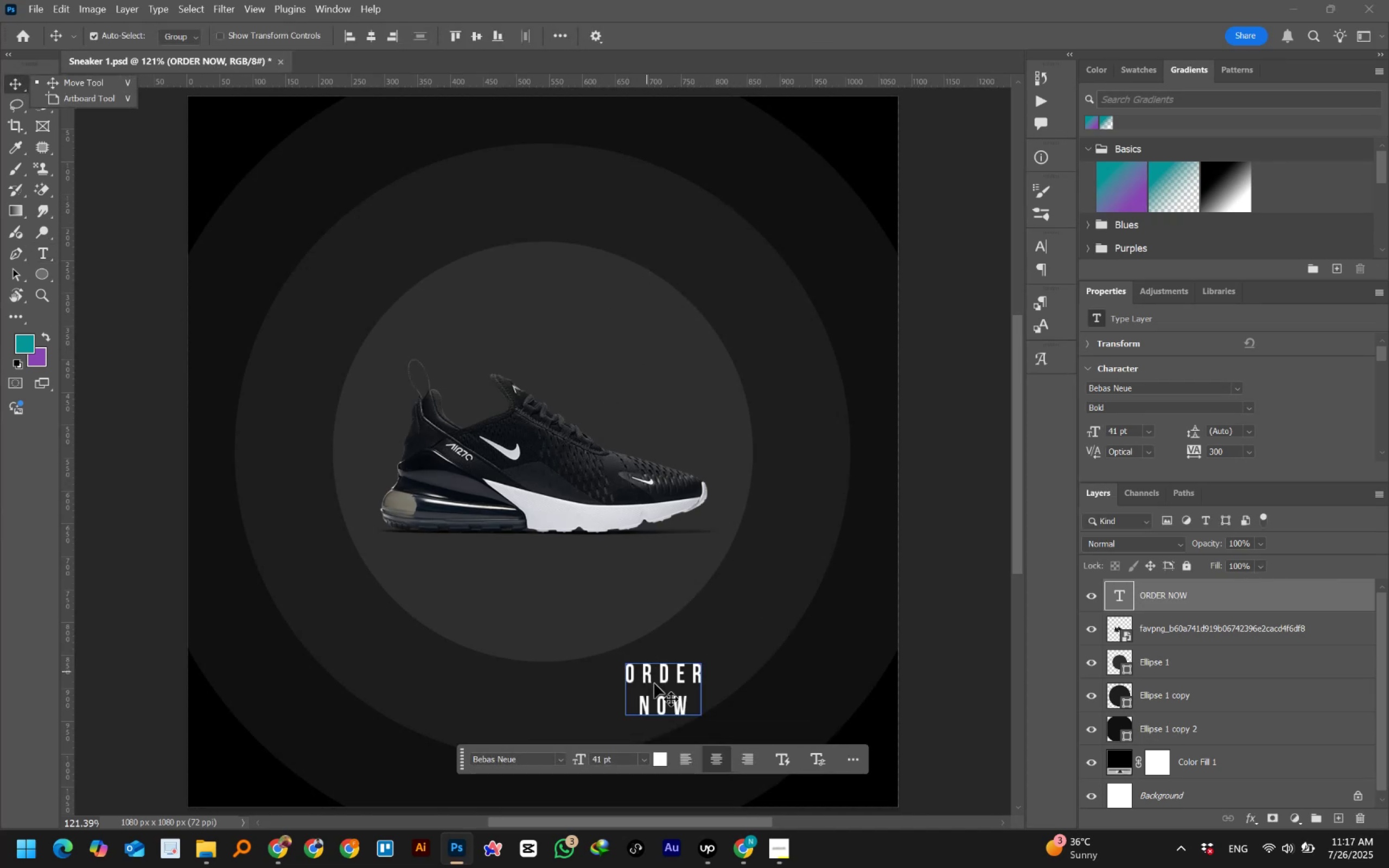 
left_click_drag(start_coordinate=[672, 678], to_coordinate=[754, 615])
 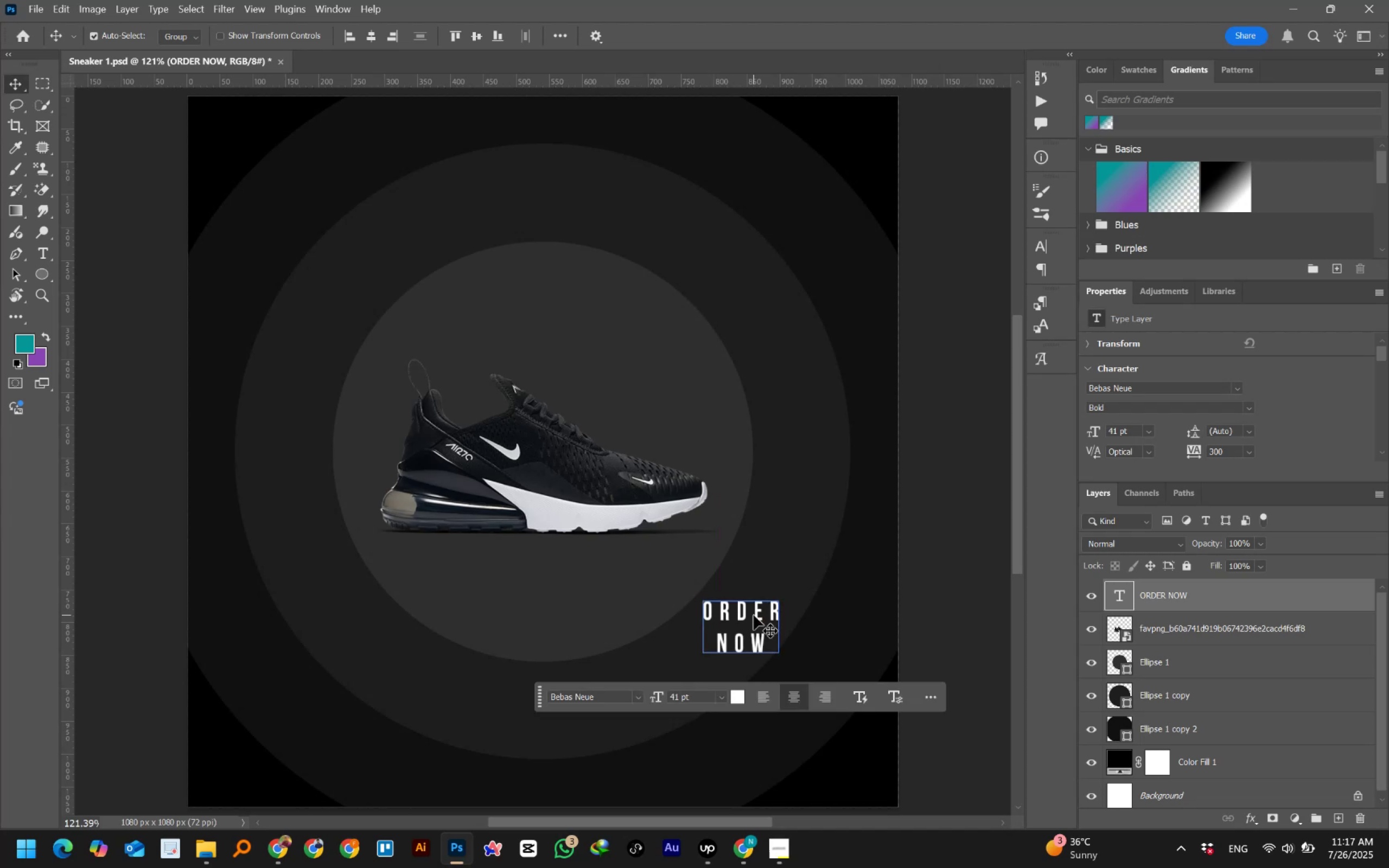 
double_click([754, 615])
 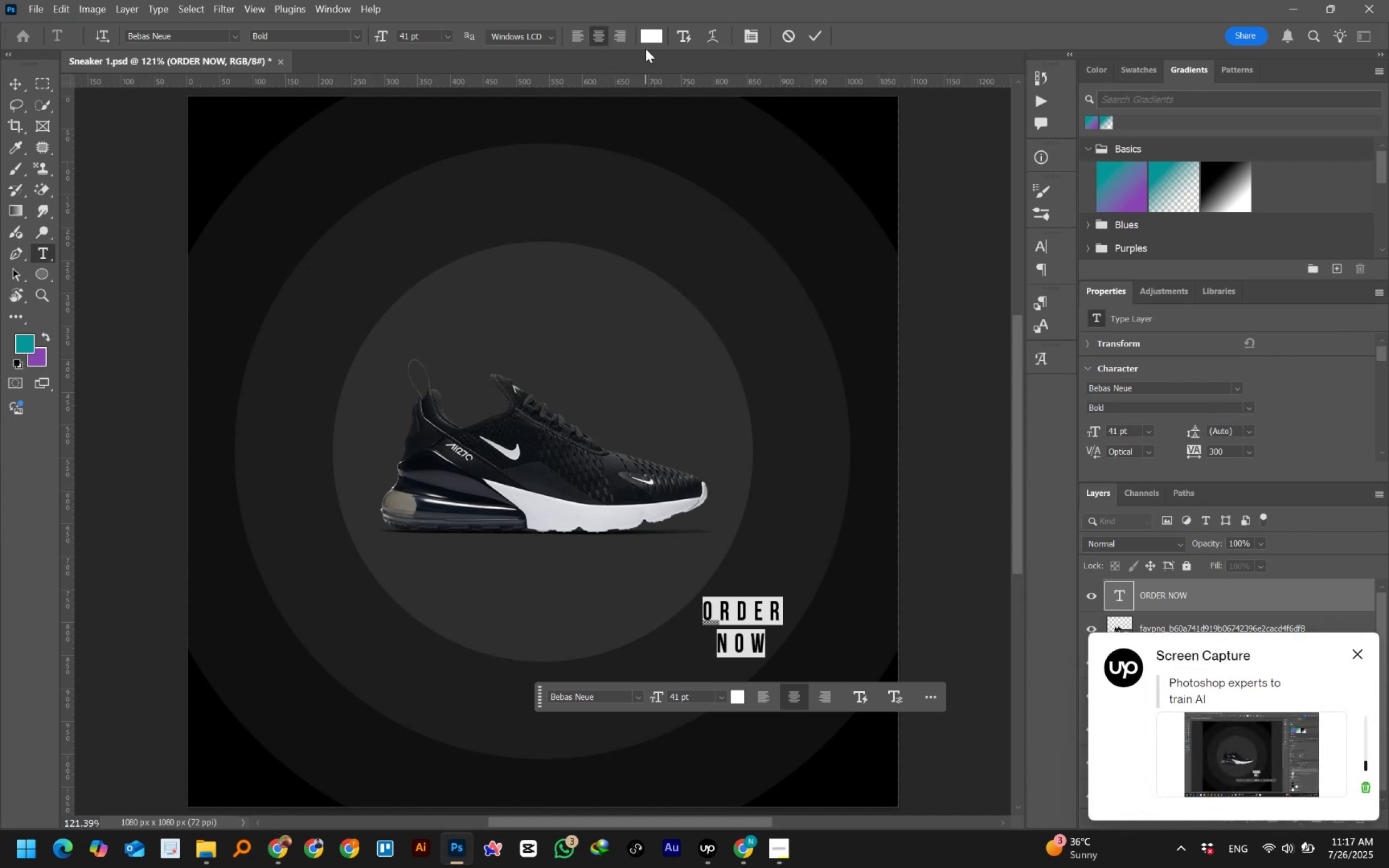 
wait(33.6)
 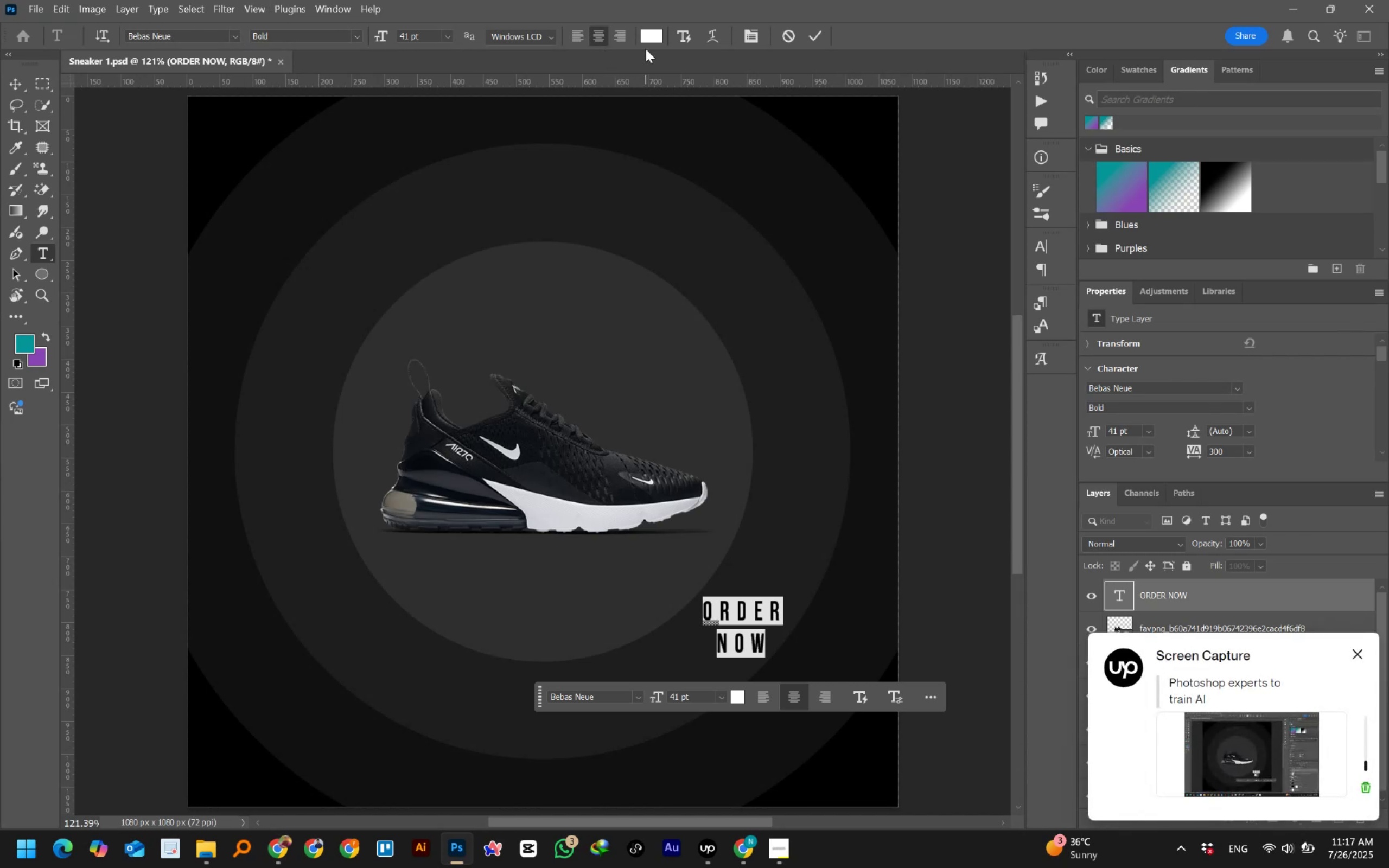 
left_click([235, 33])
 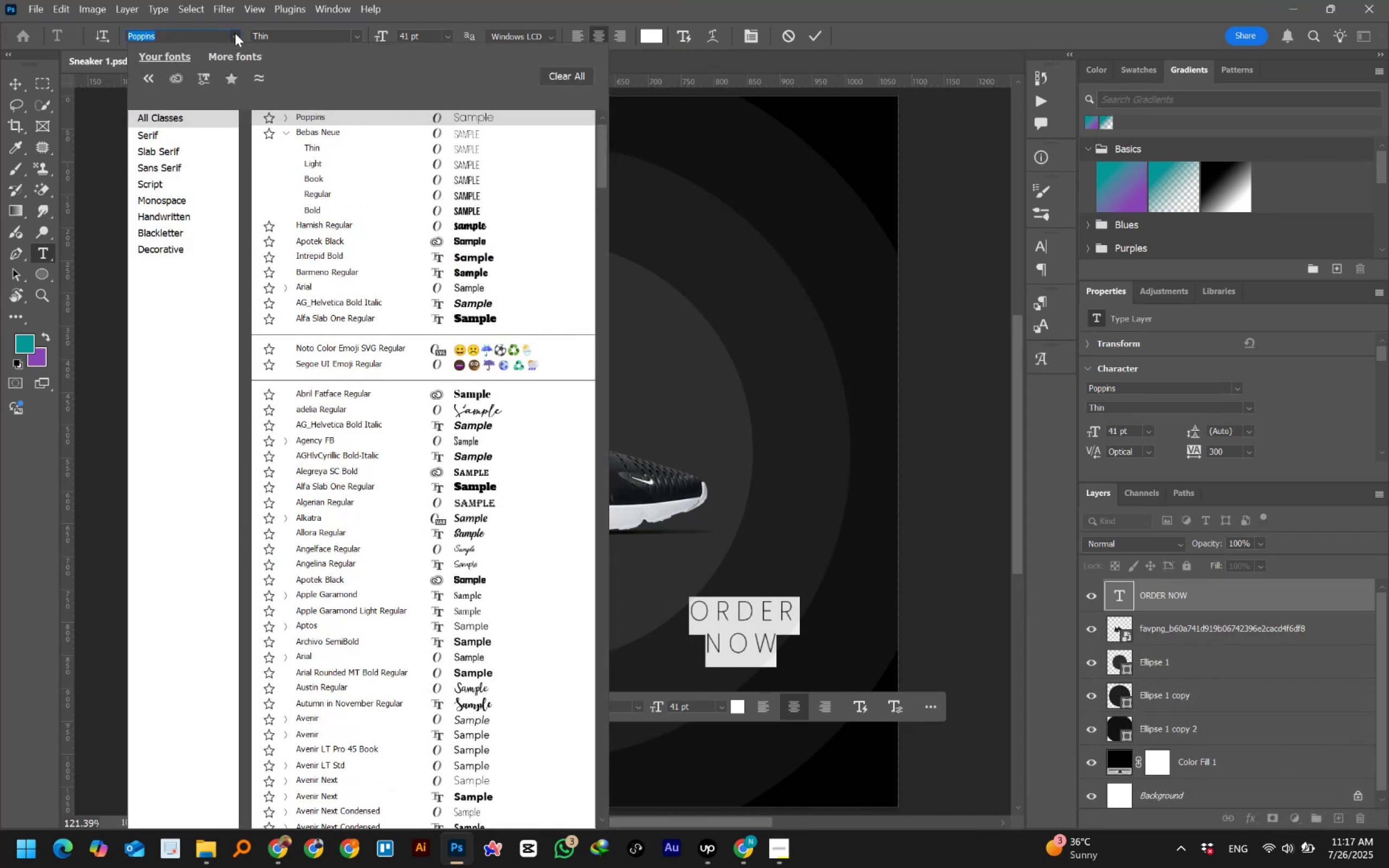 
scroll: coordinate [379, 359], scroll_direction: down, amount: 51.0
 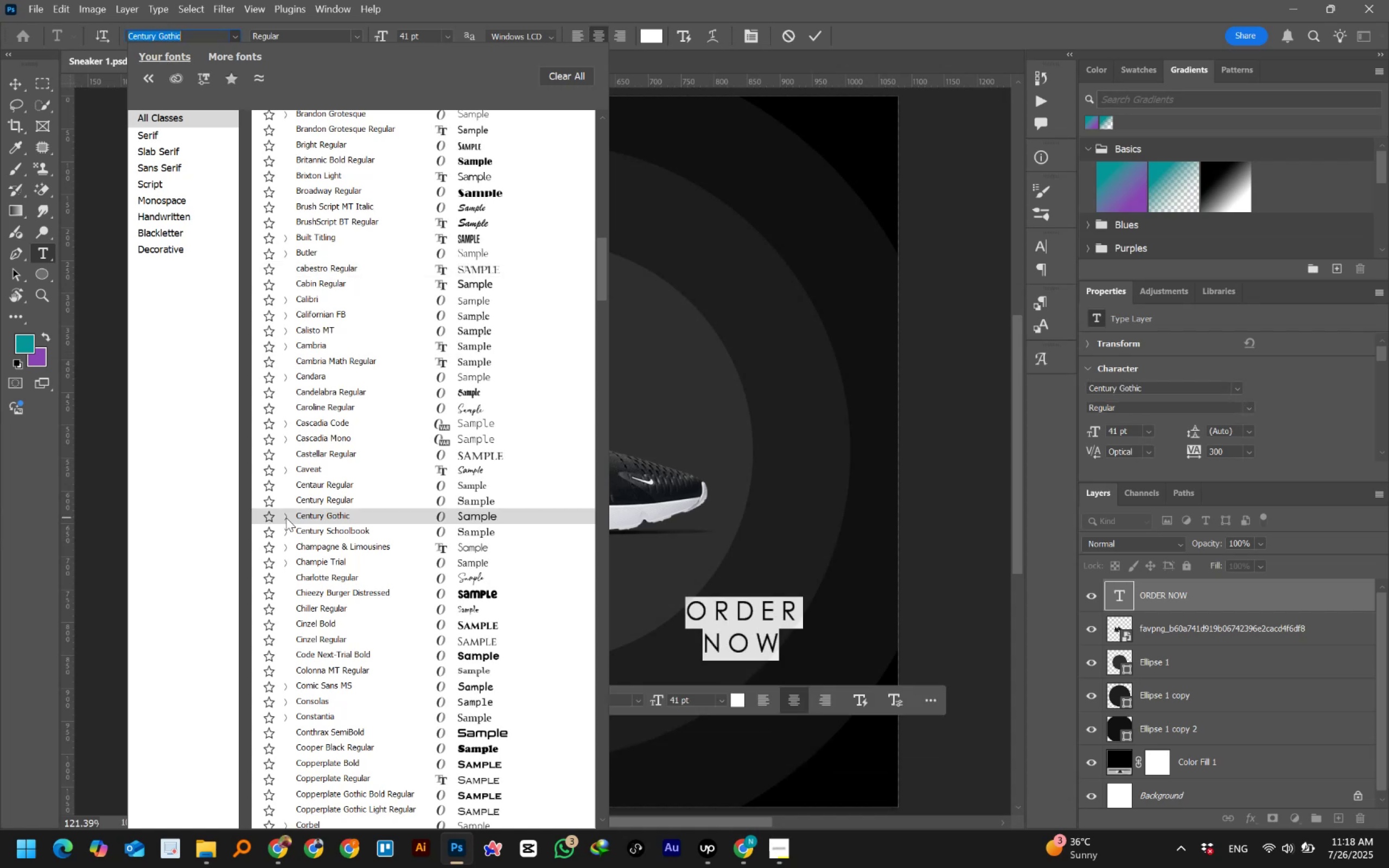 
left_click([286, 518])
 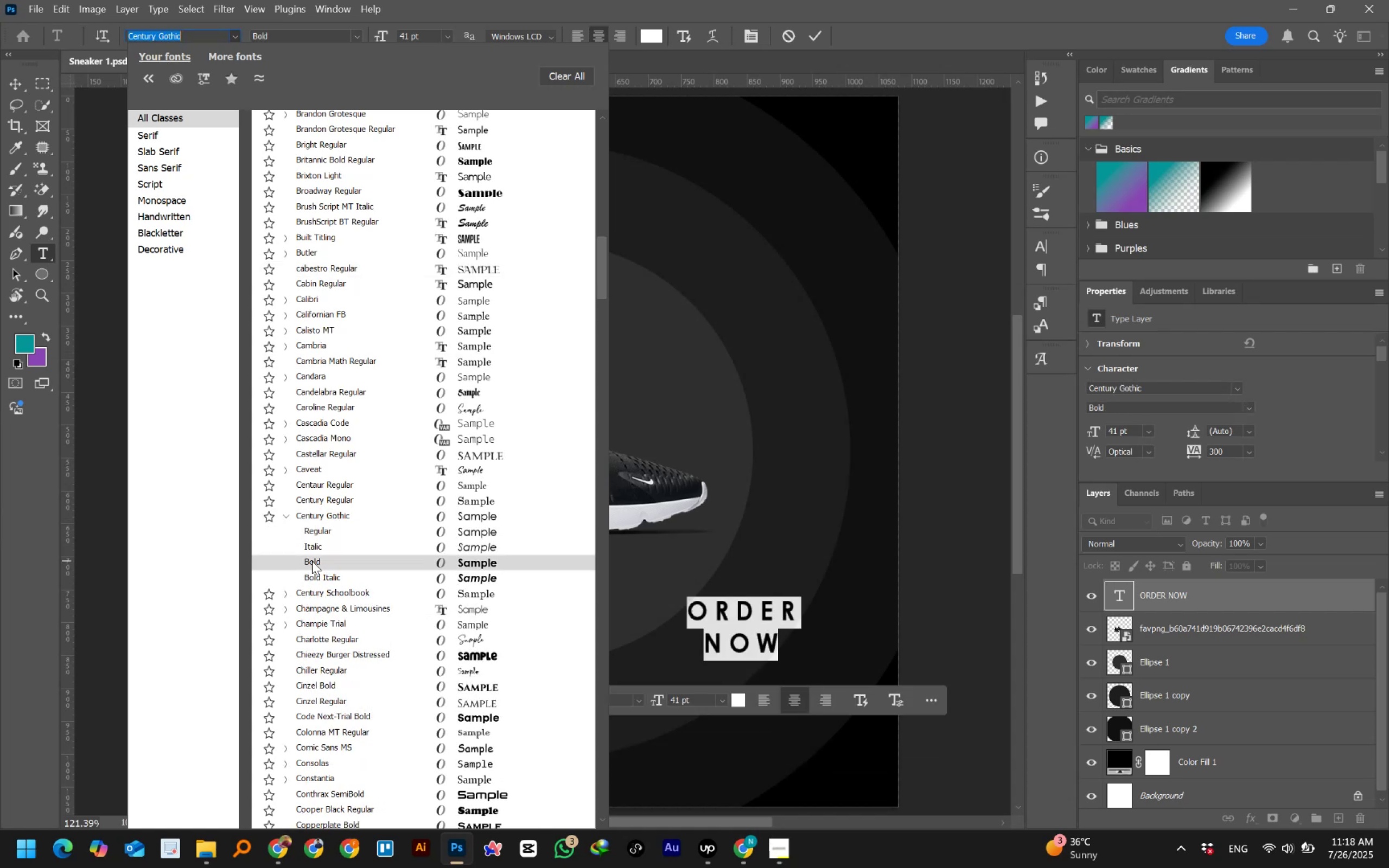 
scroll: coordinate [312, 561], scroll_direction: down, amount: 3.0
 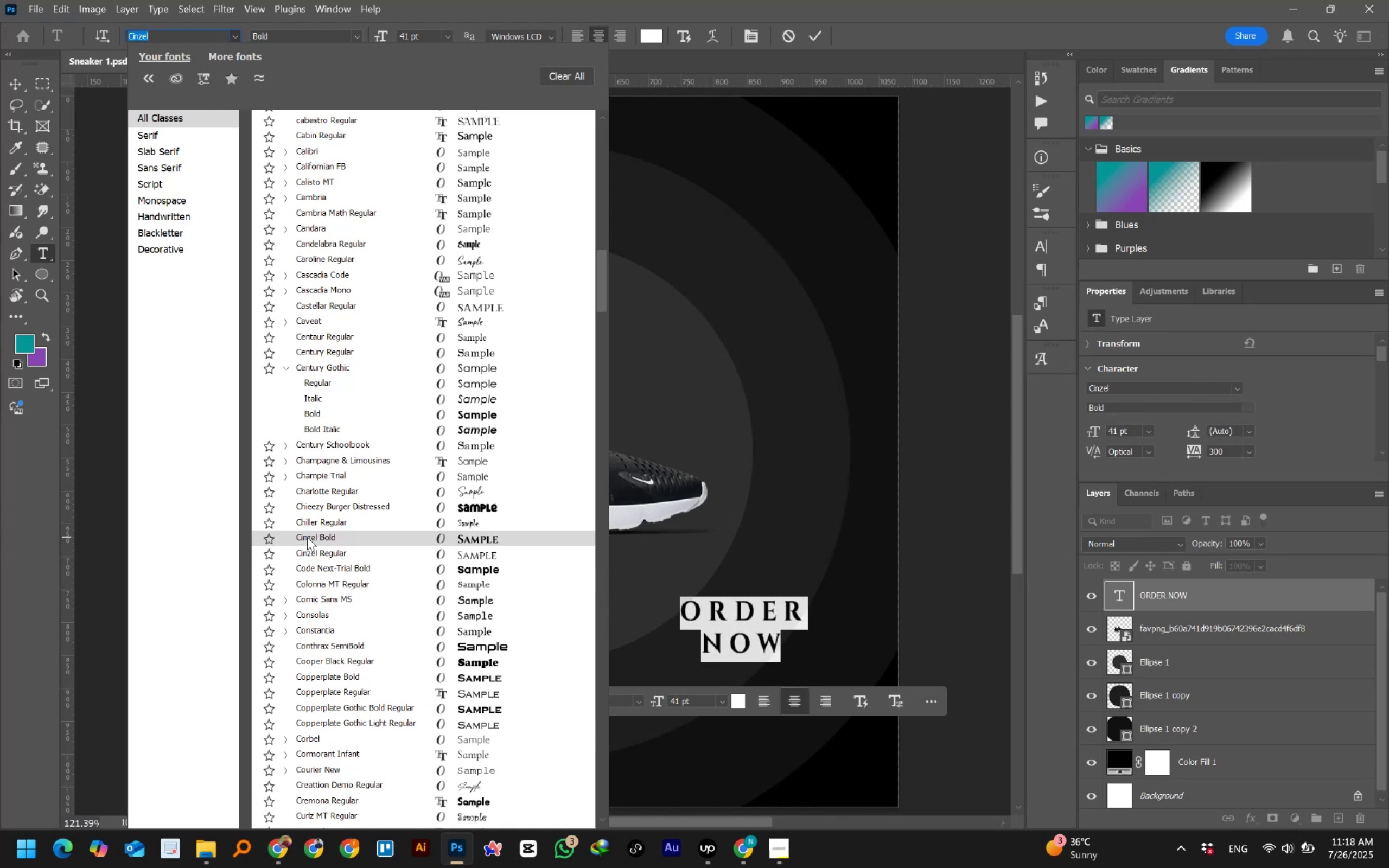 
wait(5.41)
 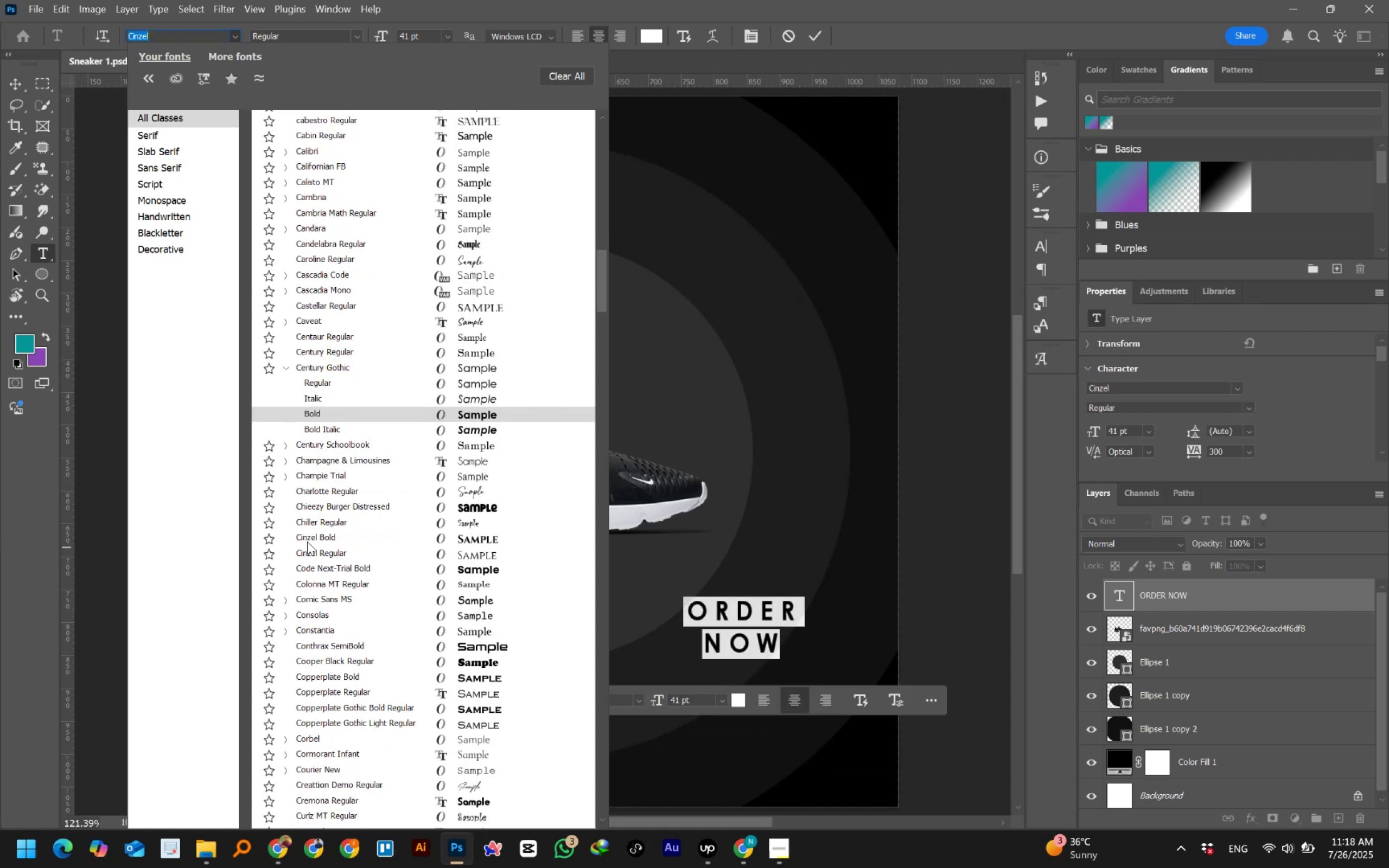 
scroll: coordinate [307, 537], scroll_direction: down, amount: 25.0
 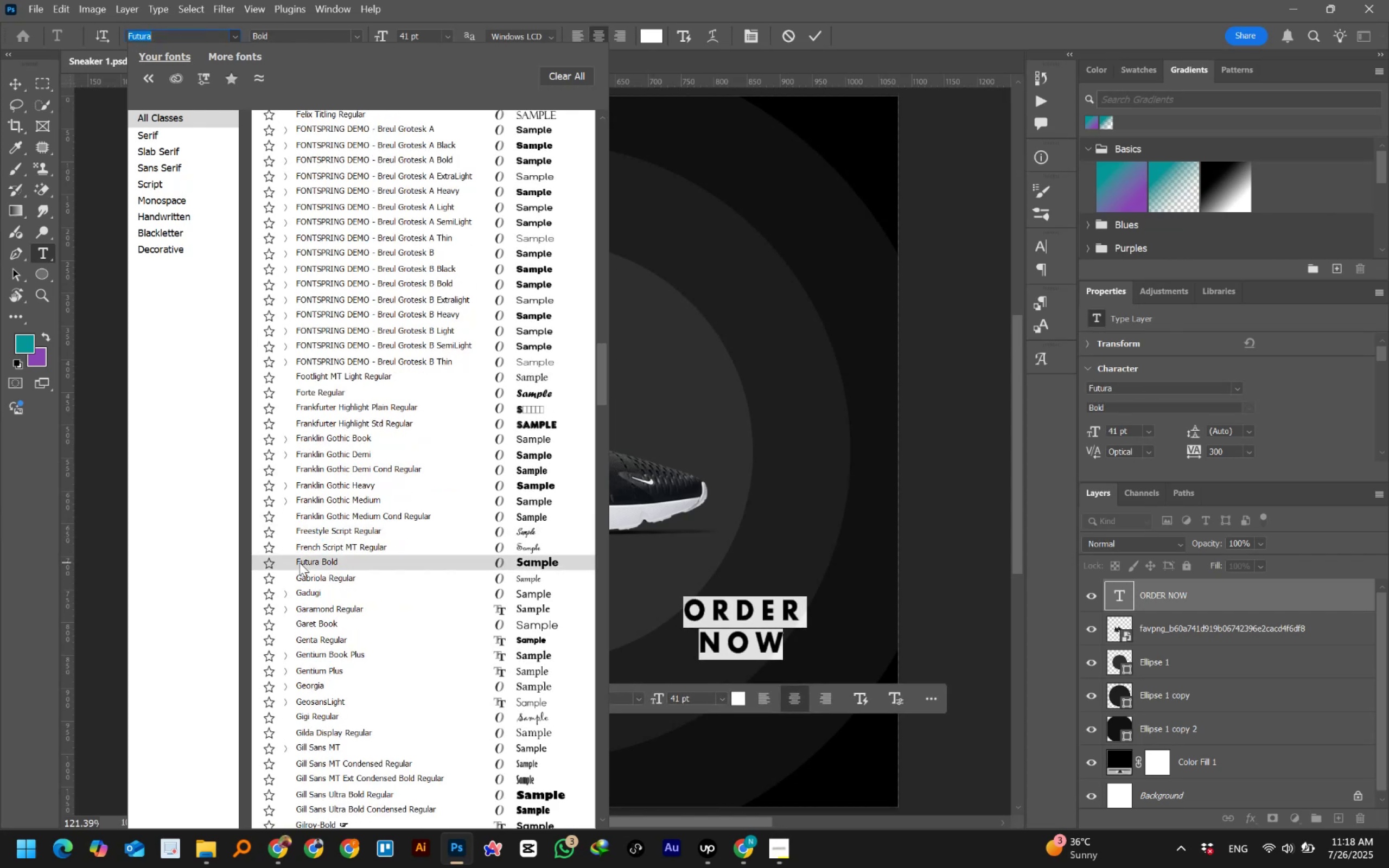 
wait(7.13)
 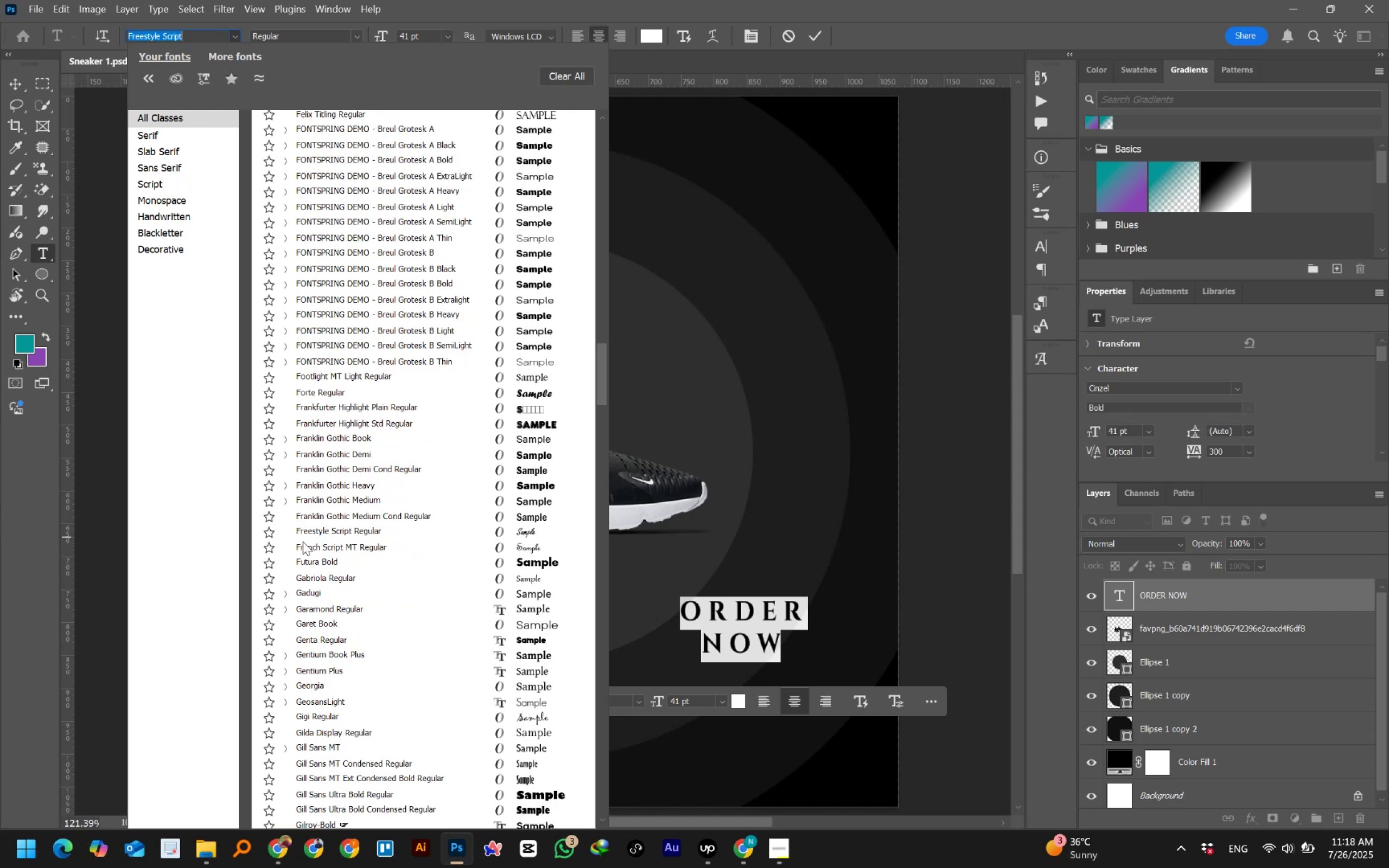 
scroll: coordinate [300, 563], scroll_direction: down, amount: 4.0
 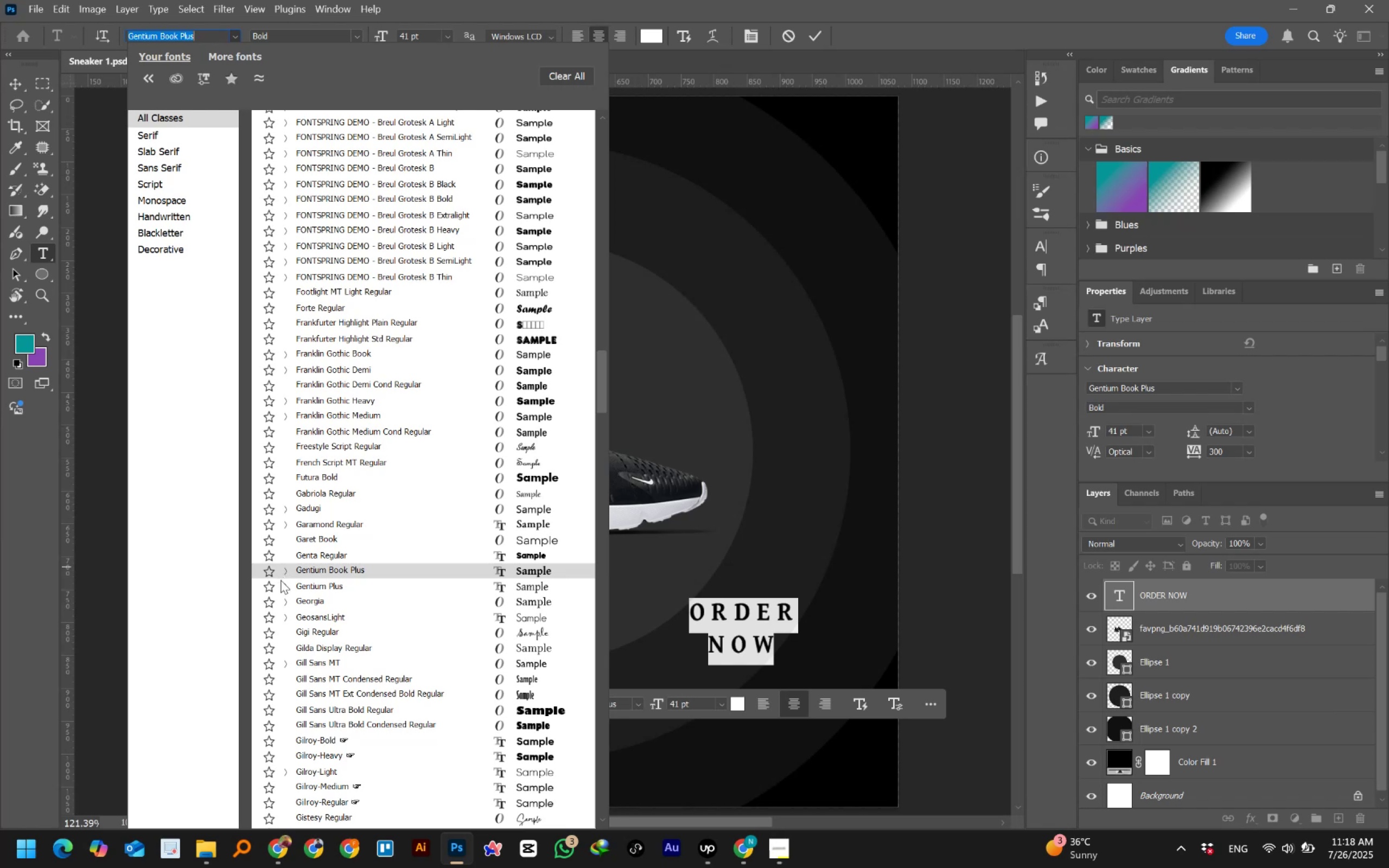 
left_click([285, 586])
 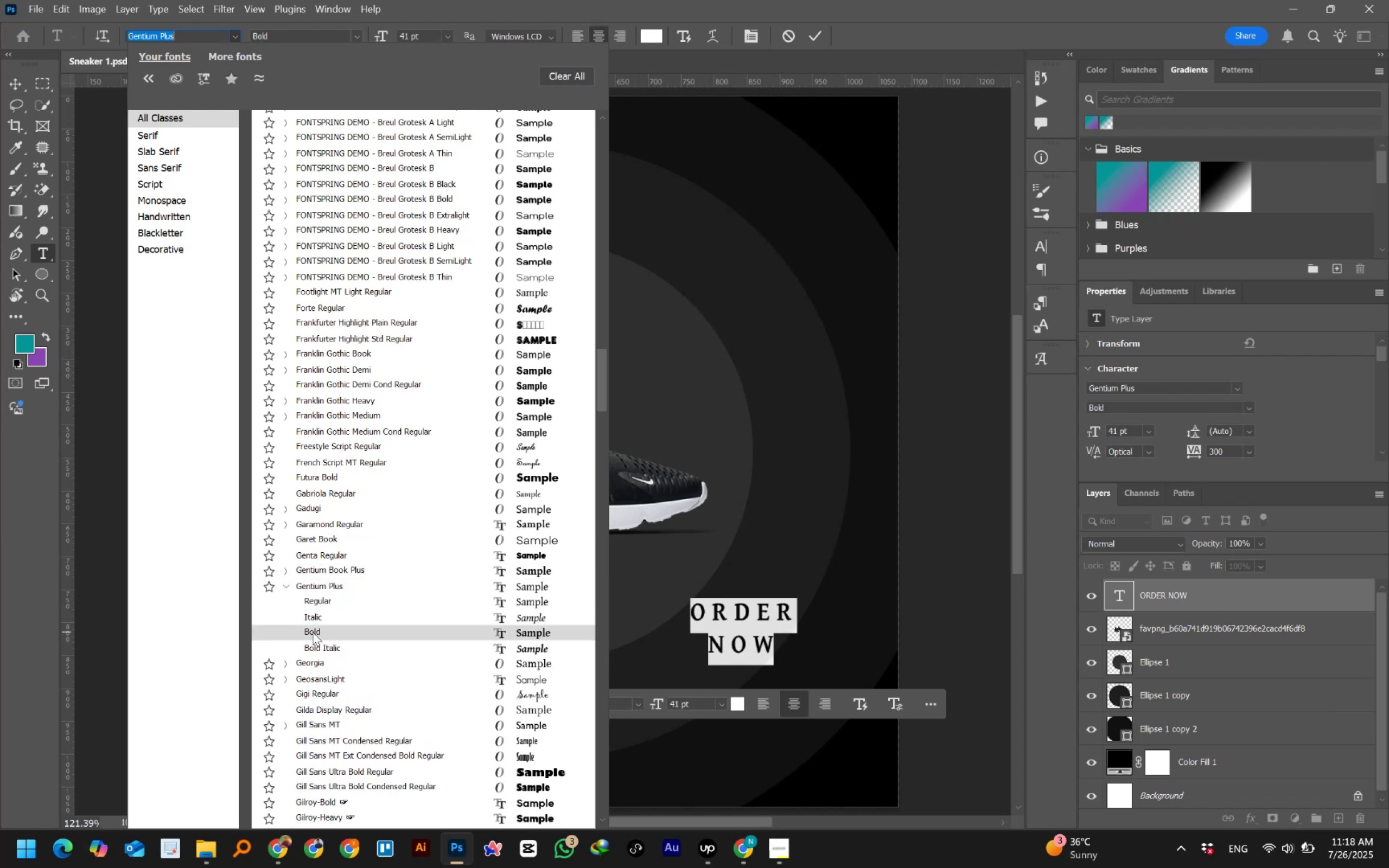 
scroll: coordinate [390, 576], scroll_direction: down, amount: 19.0
 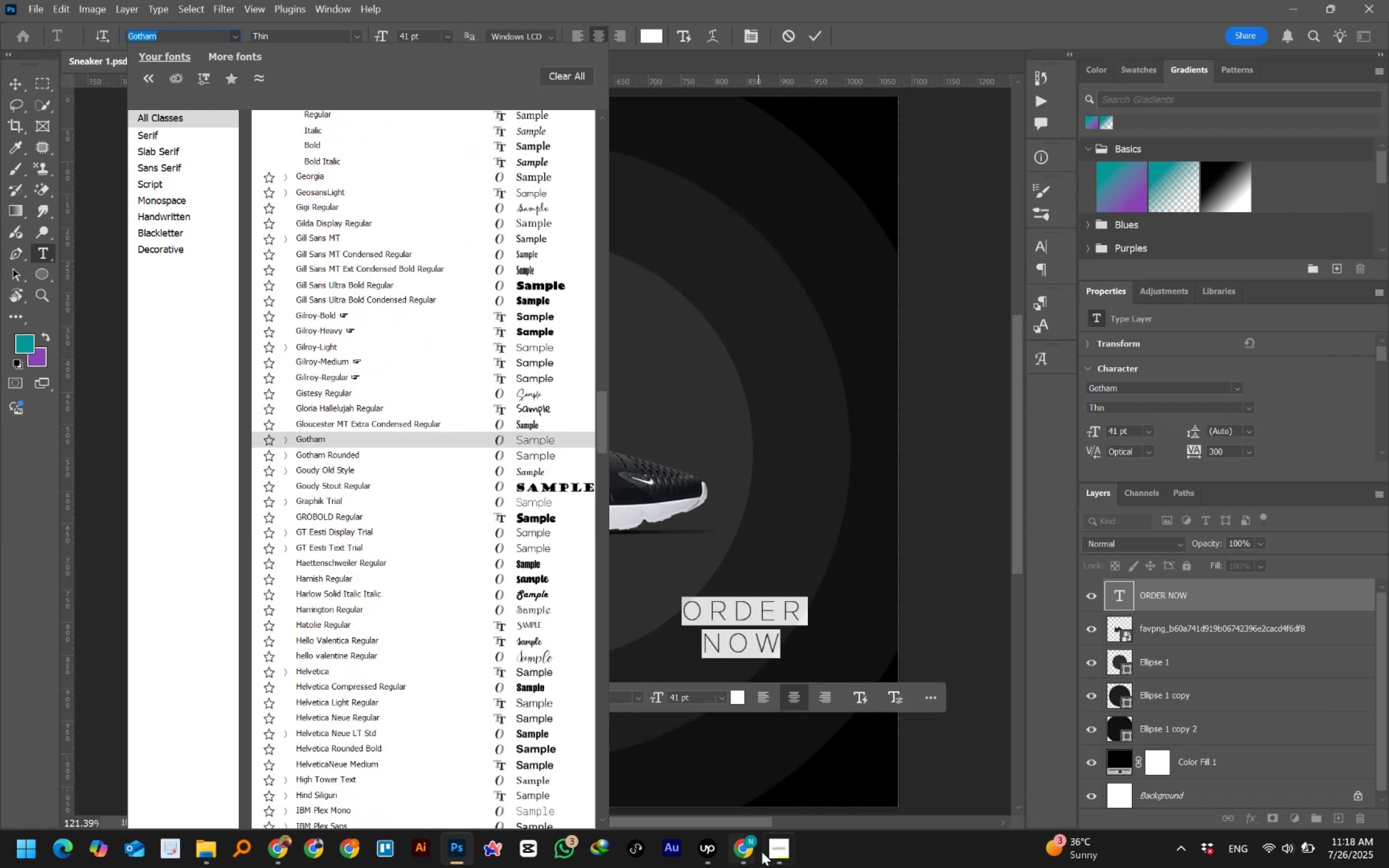 
left_click([769, 850])
 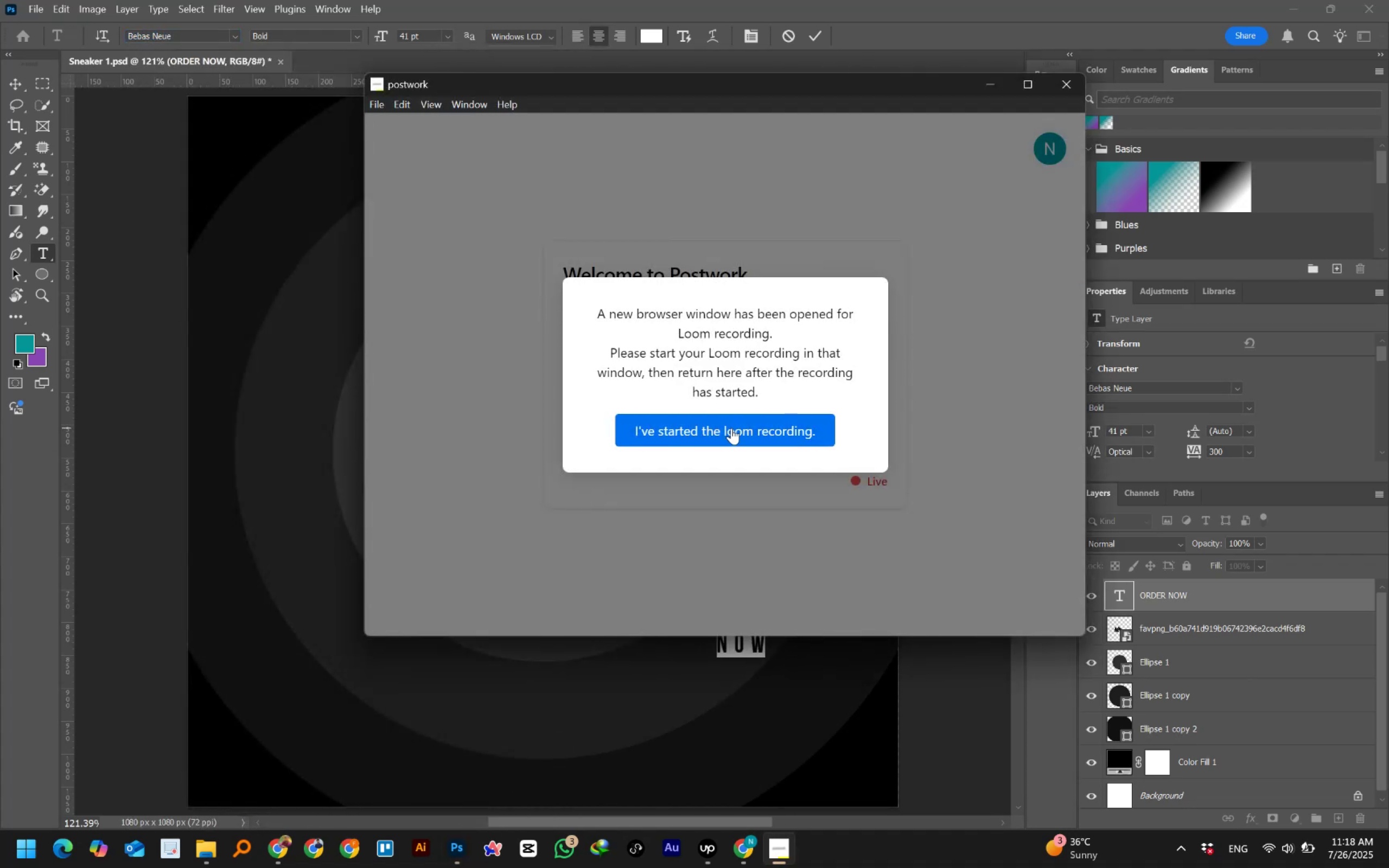 
wait(7.6)
 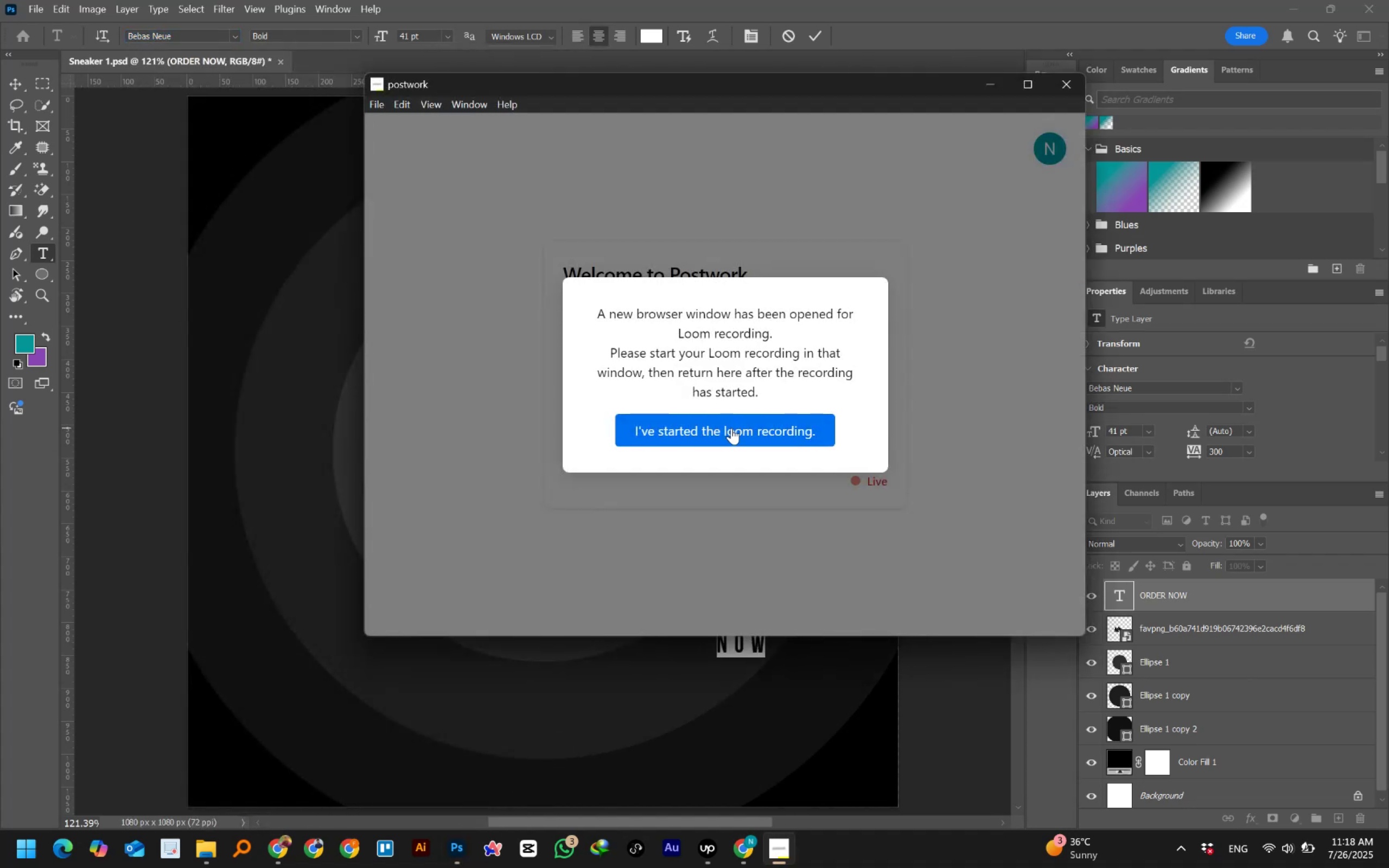 
left_click([731, 428])
 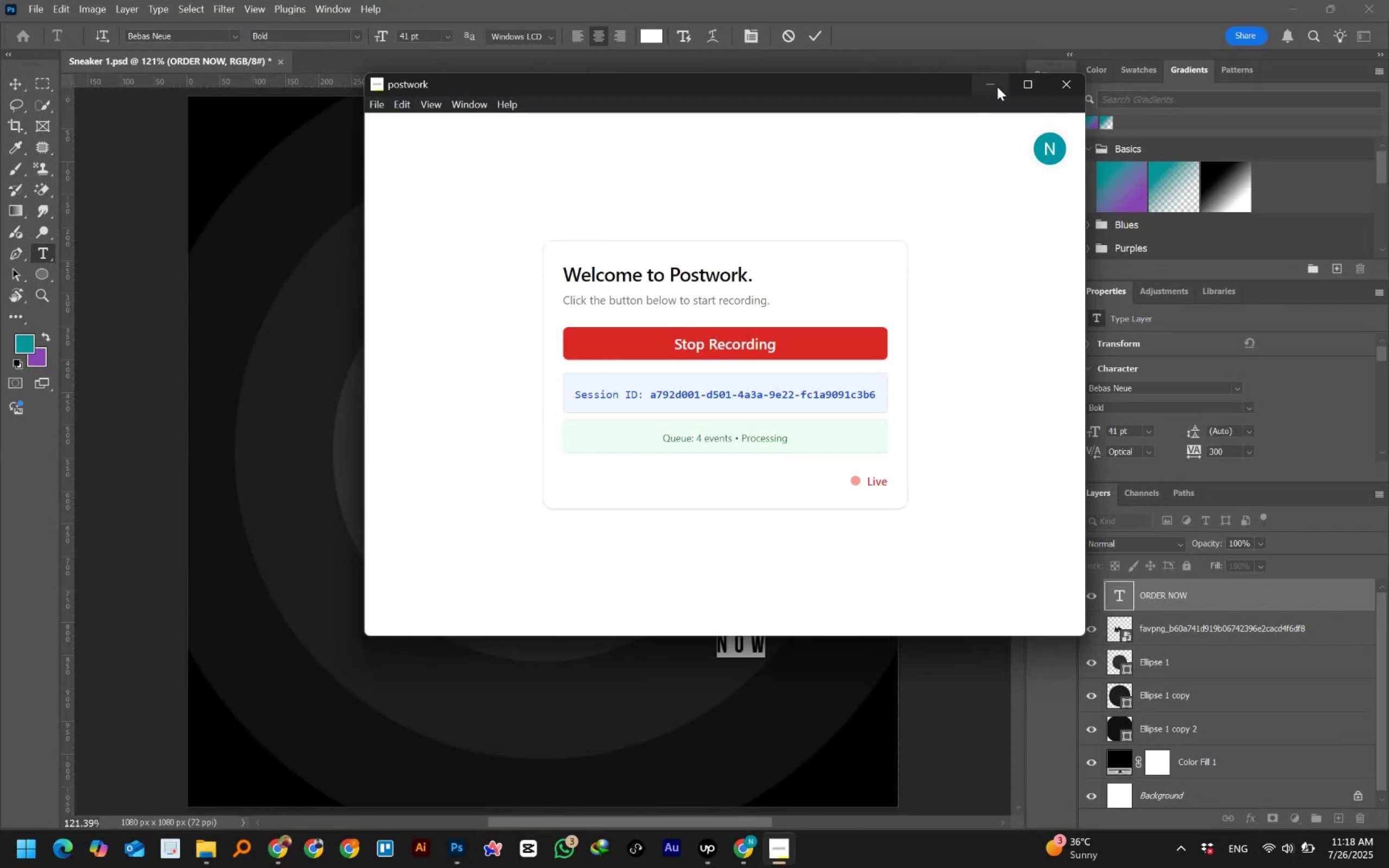 
wait(9.56)
 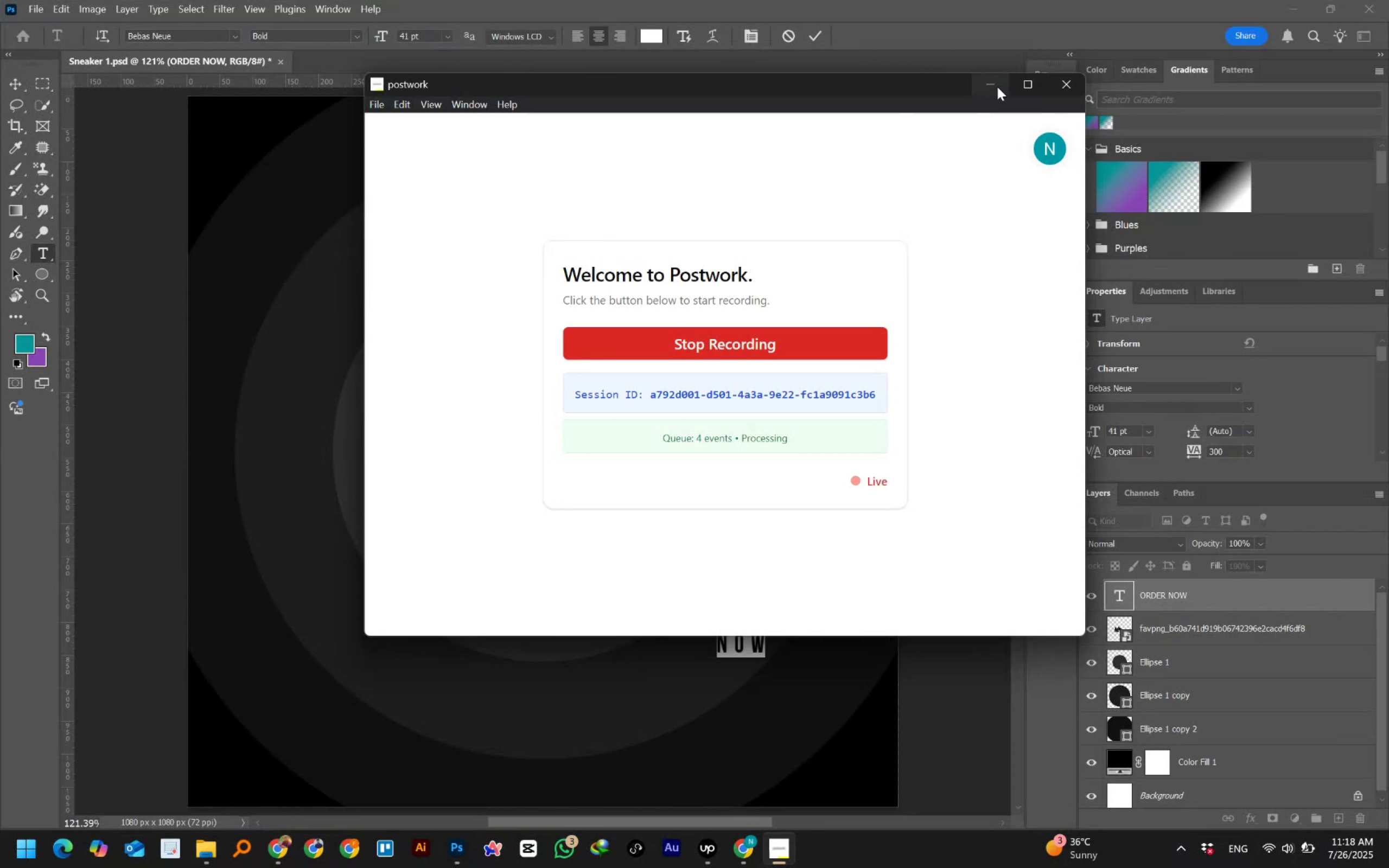 
left_click([997, 87])
 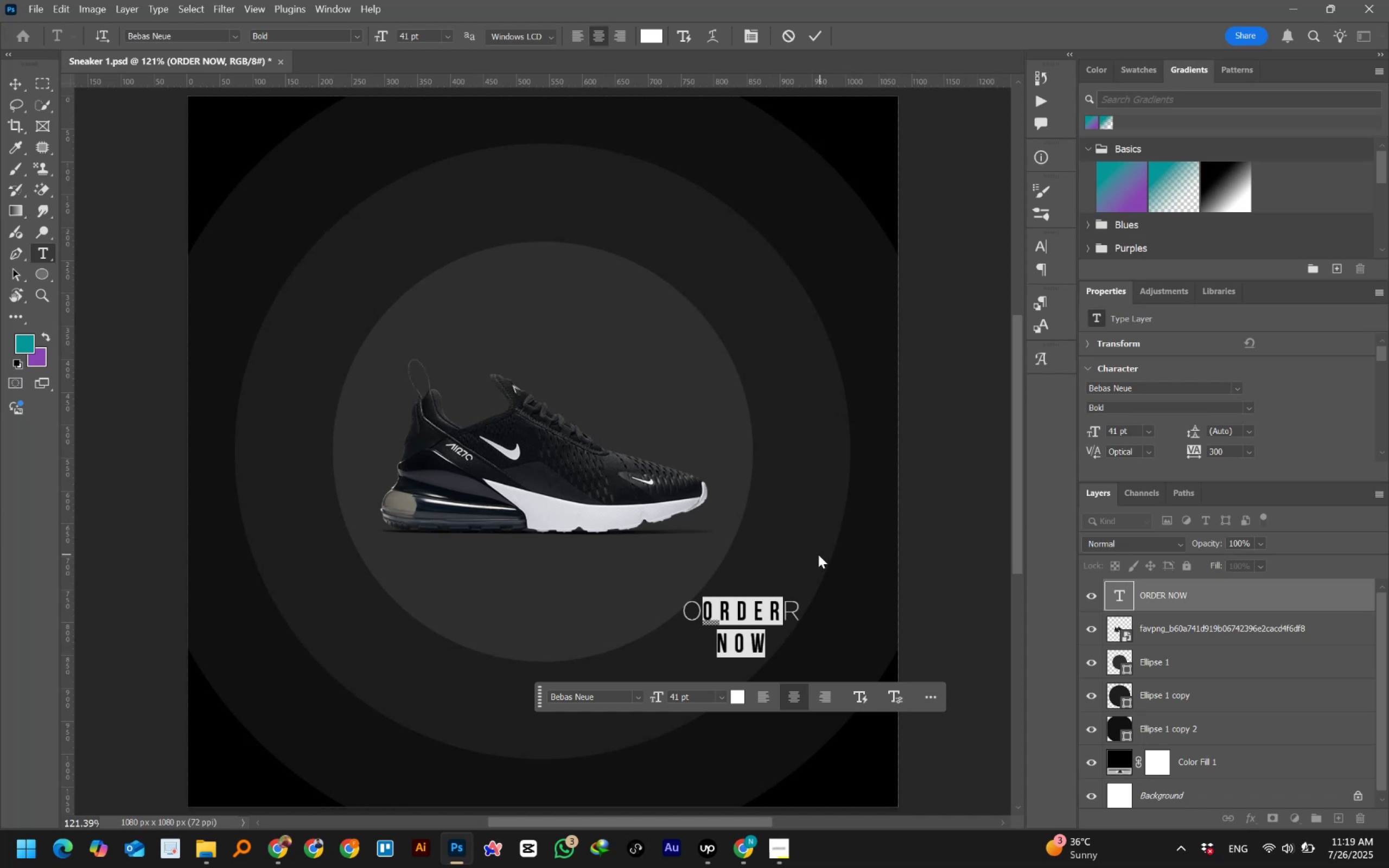 
wait(5.86)
 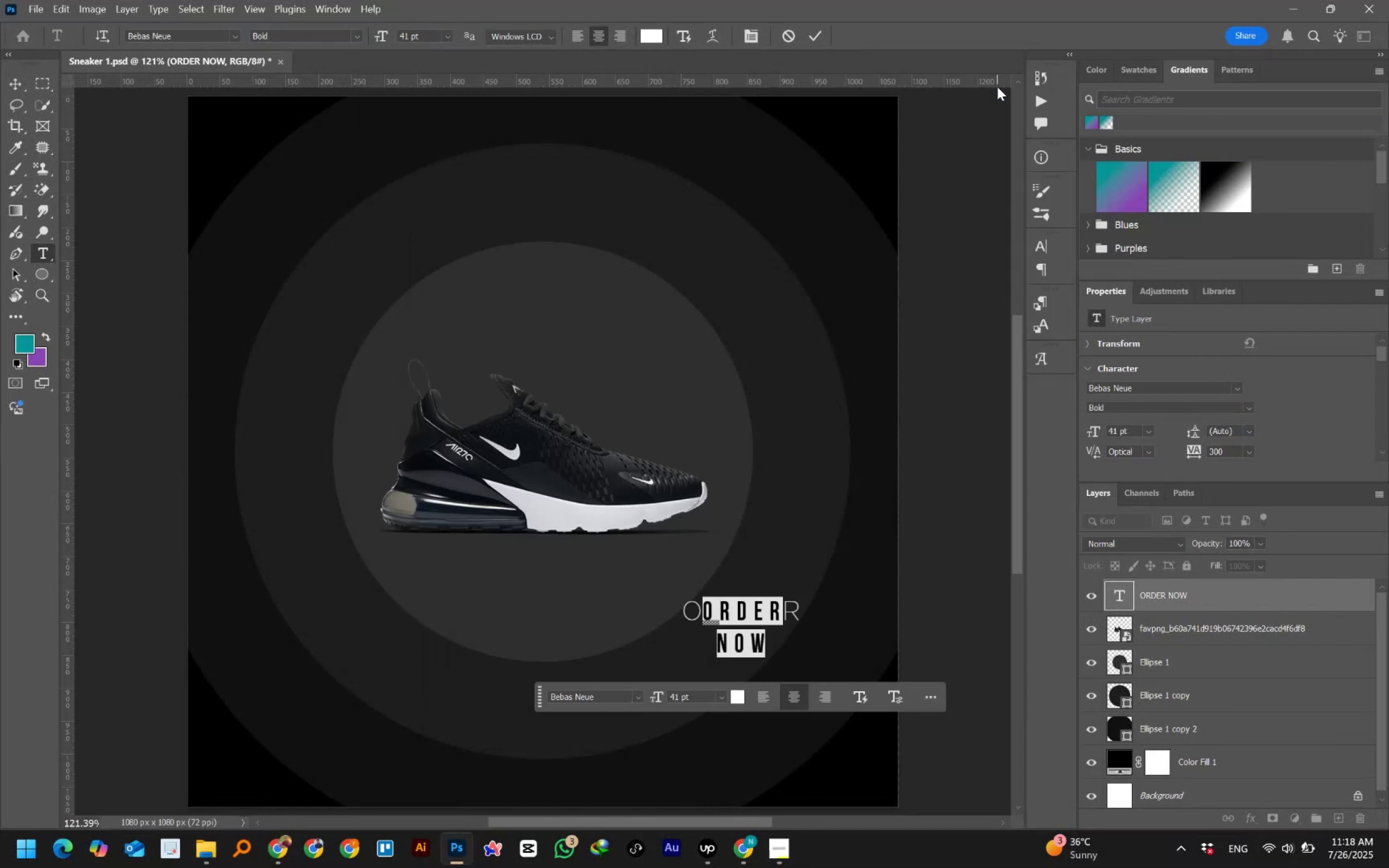 
left_click([741, 609])
 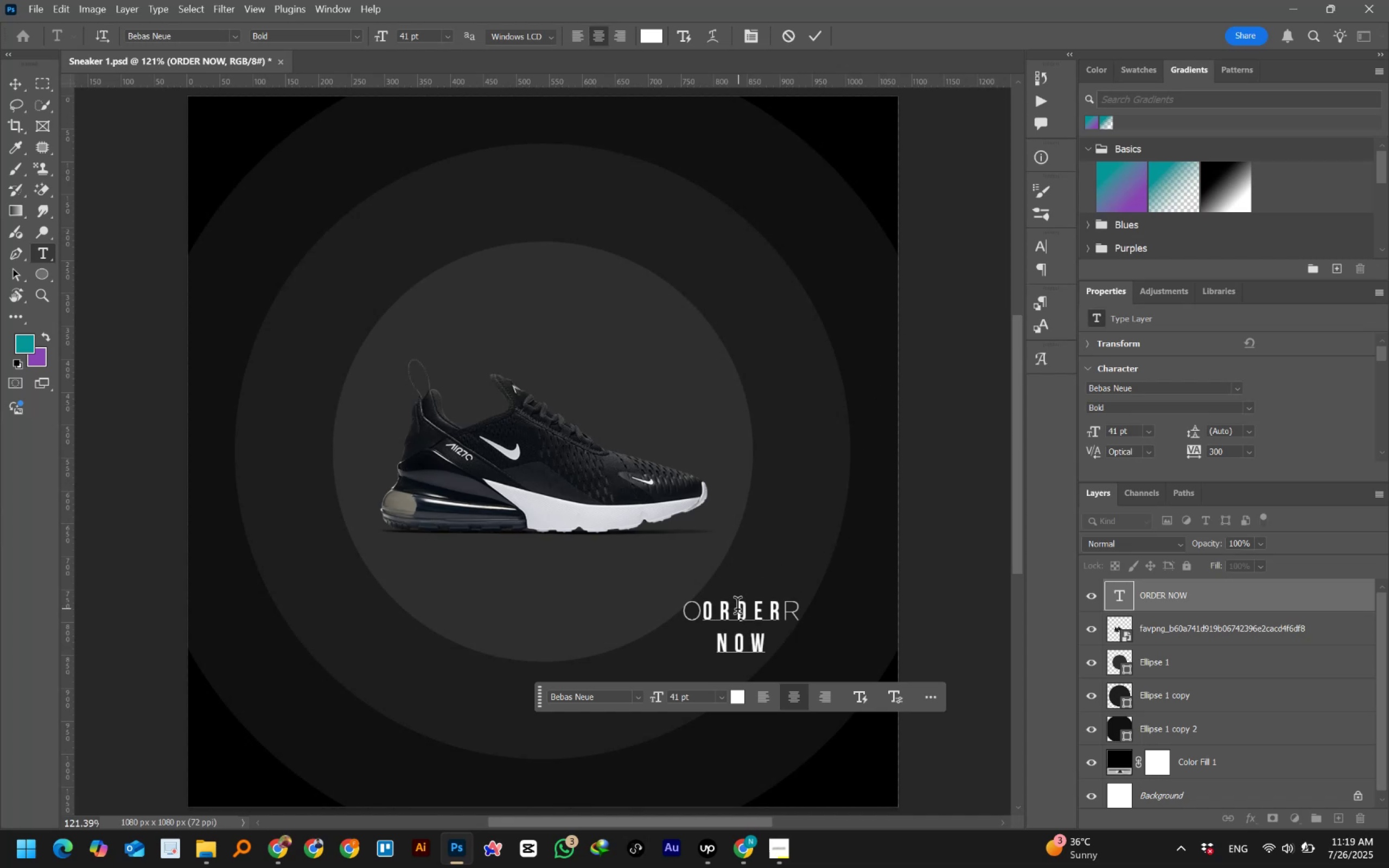 
left_click_drag(start_coordinate=[706, 612], to_coordinate=[891, 613])
 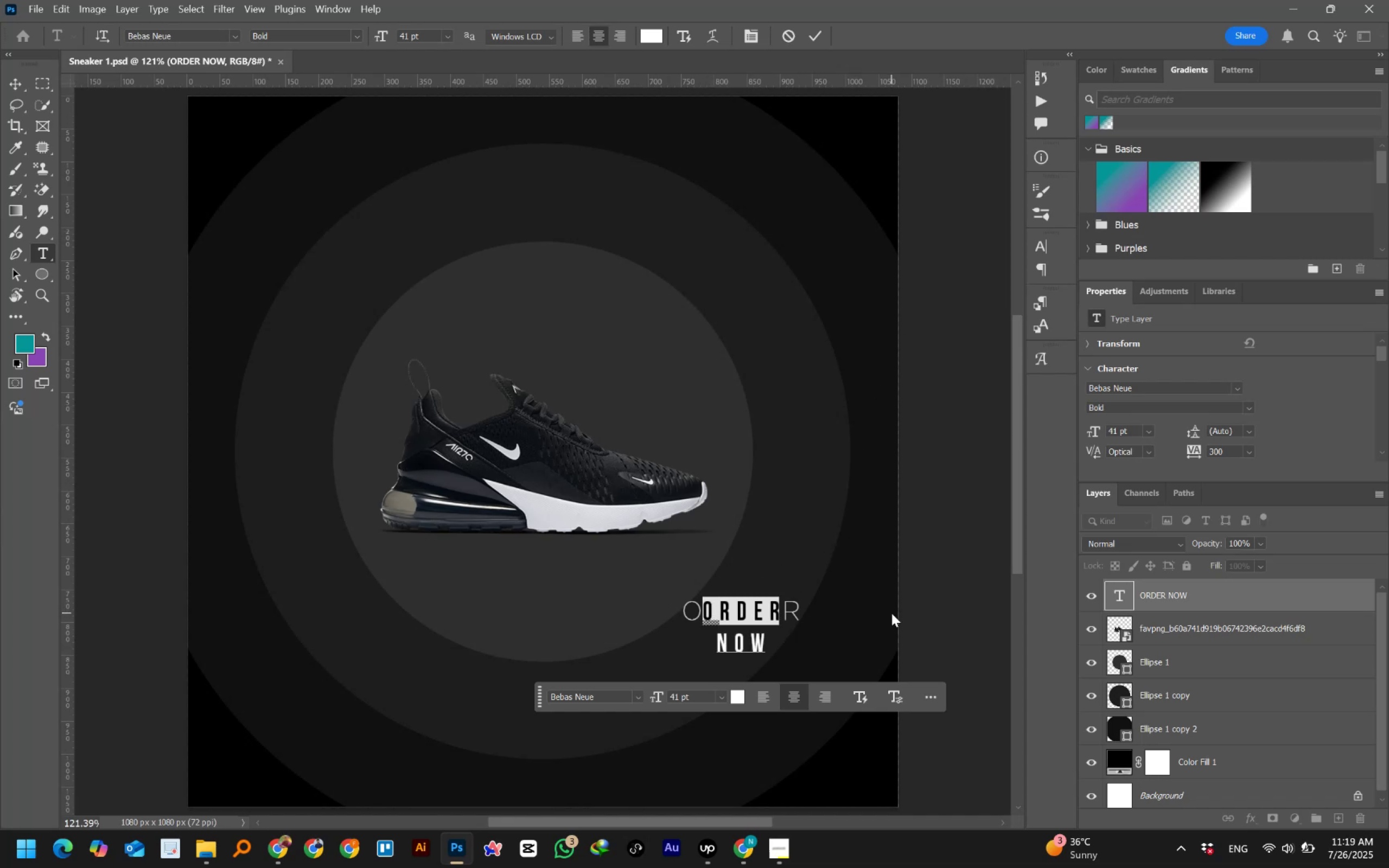 
hold_key(key=ControlLeft, duration=0.58)
 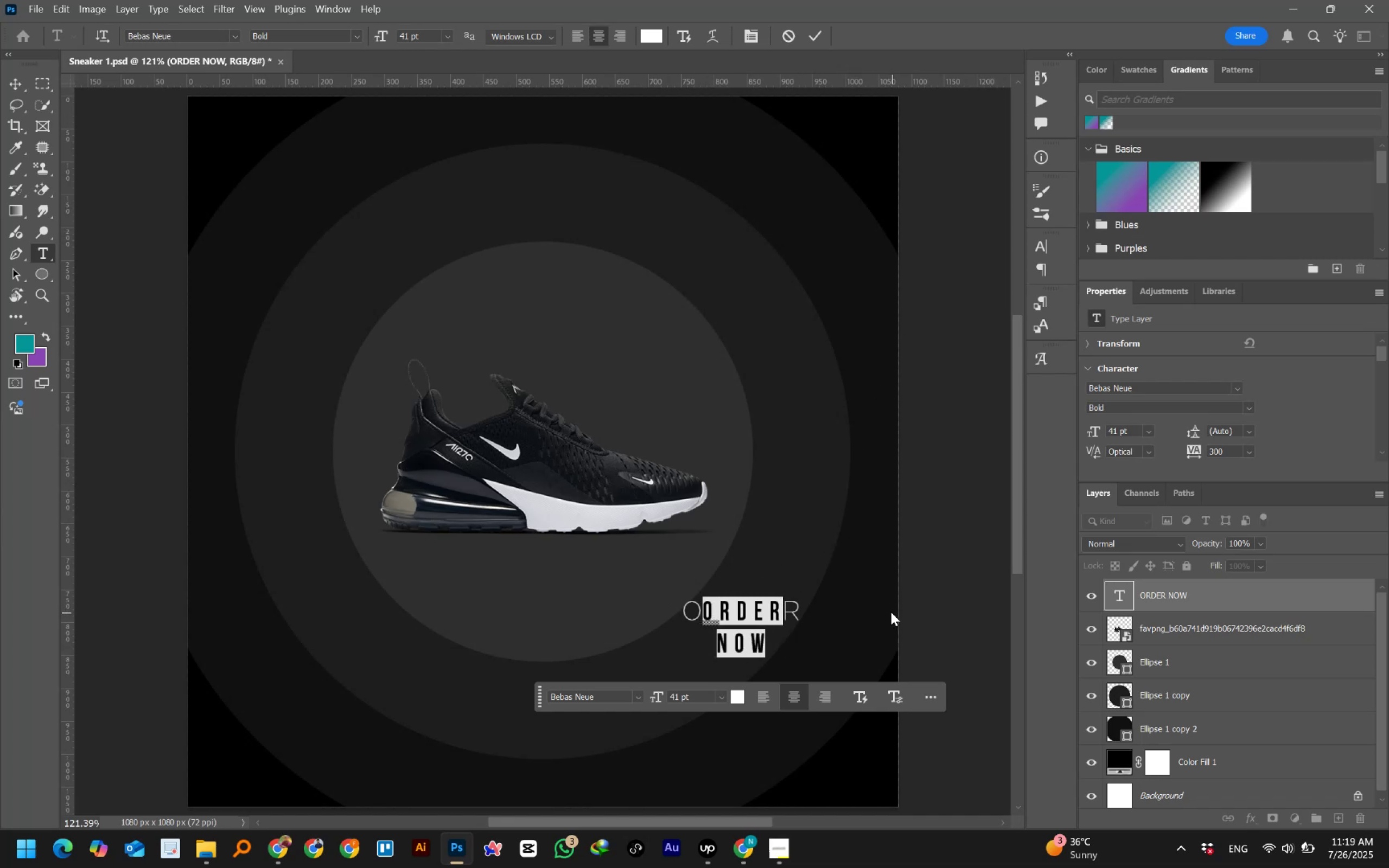 
hold_key(key=A, duration=0.35)
 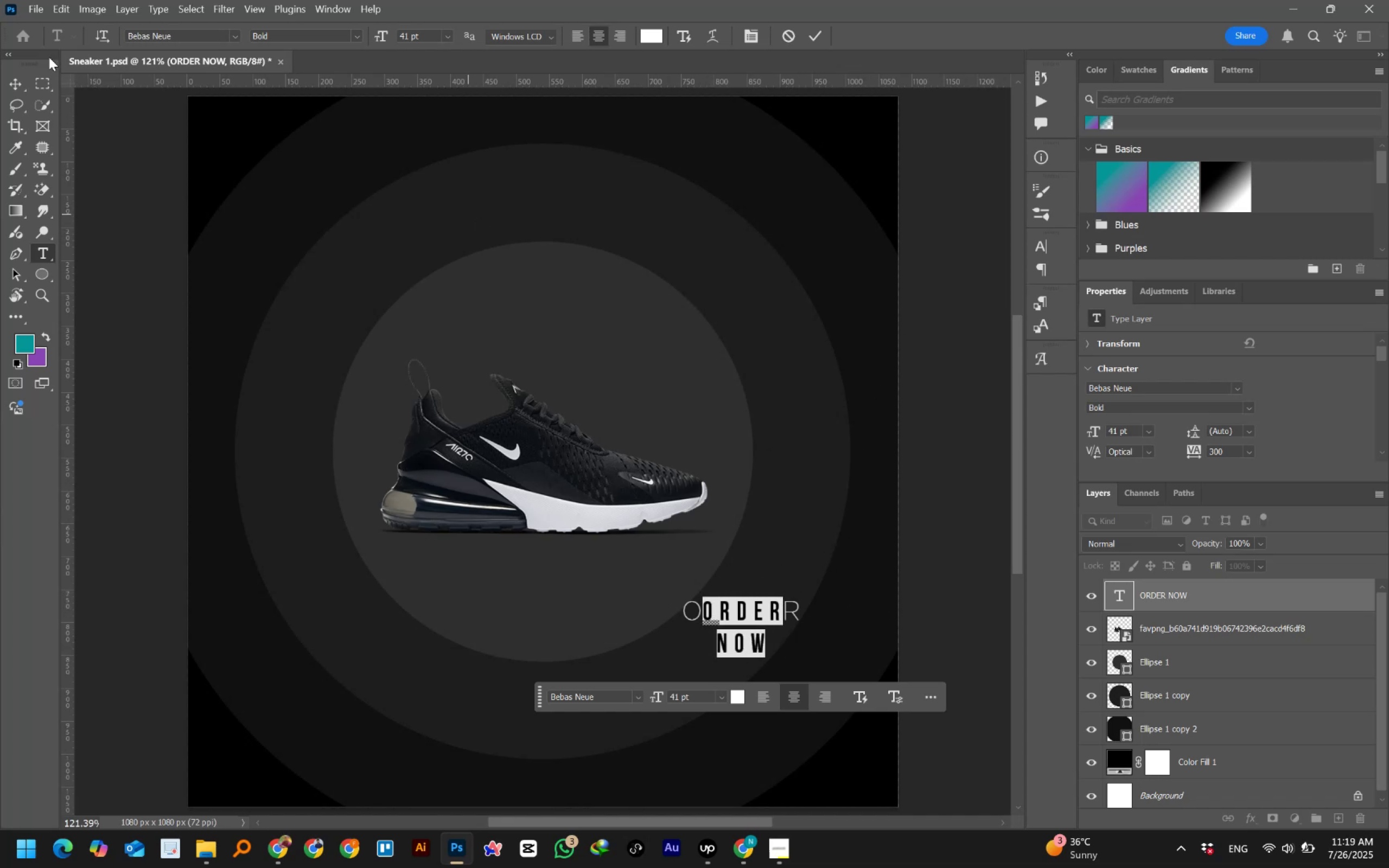 
left_click([15, 86])
 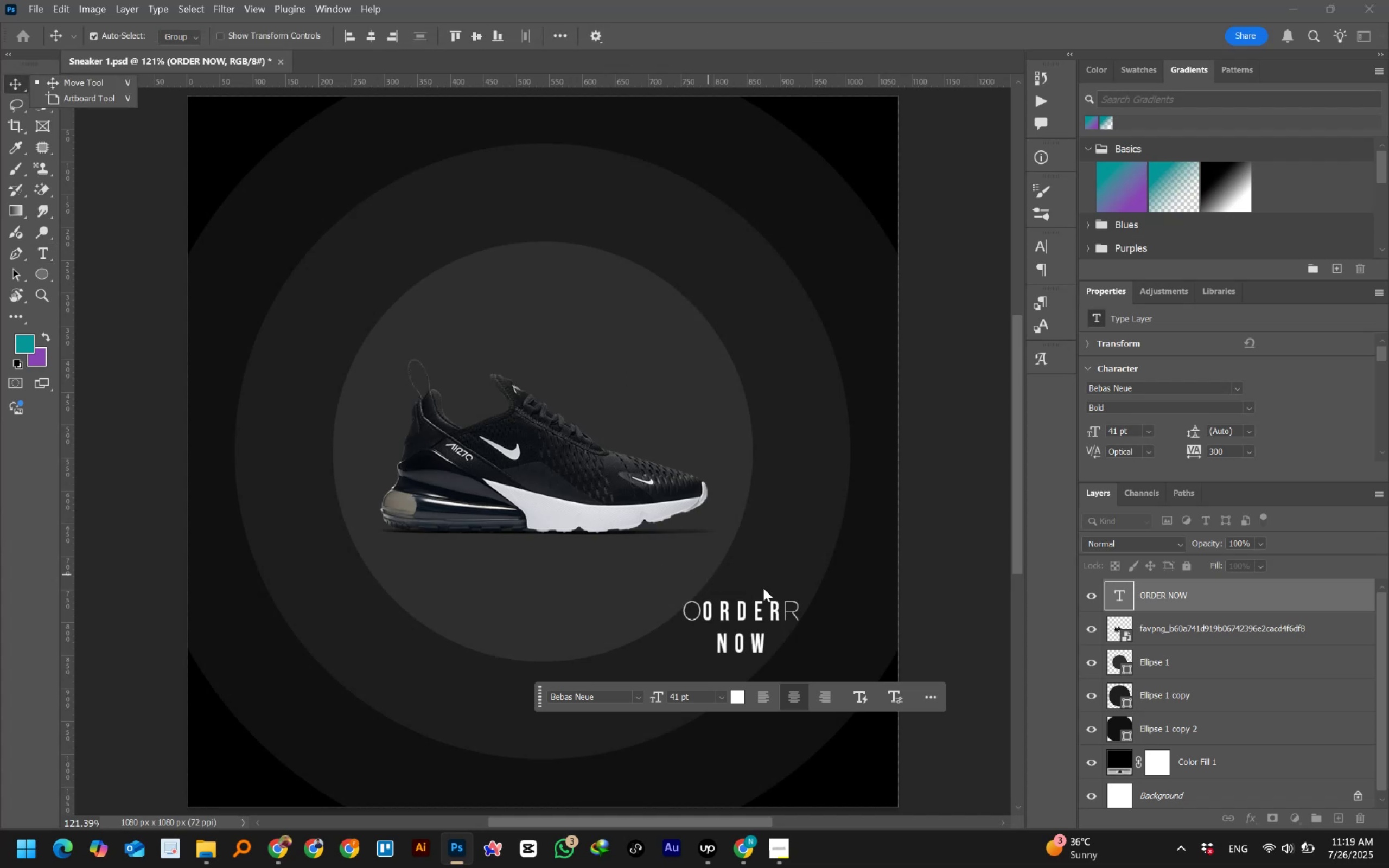 
left_click_drag(start_coordinate=[750, 613], to_coordinate=[770, 635])
 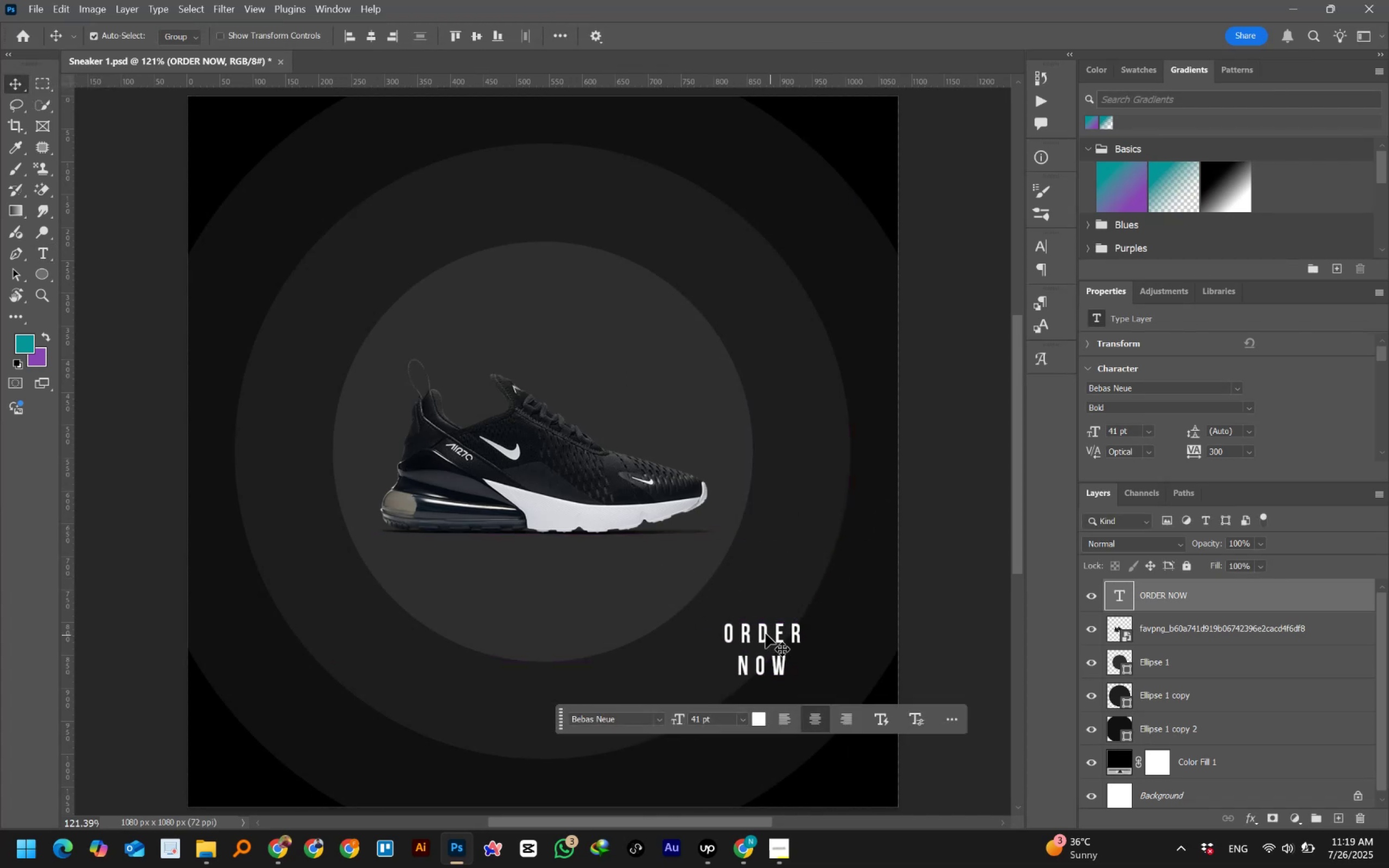 
double_click([766, 634])
 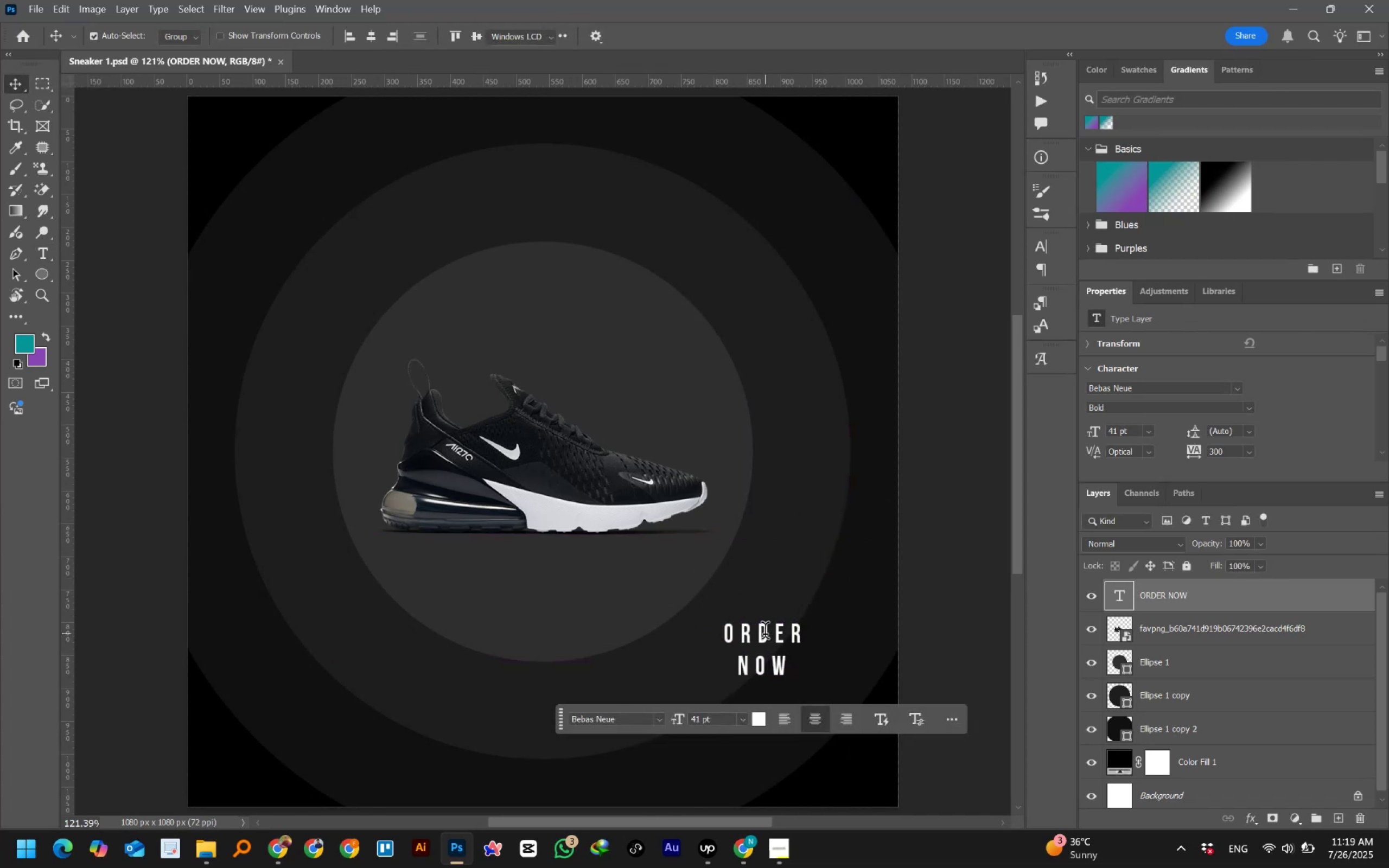 
left_click([765, 634])
 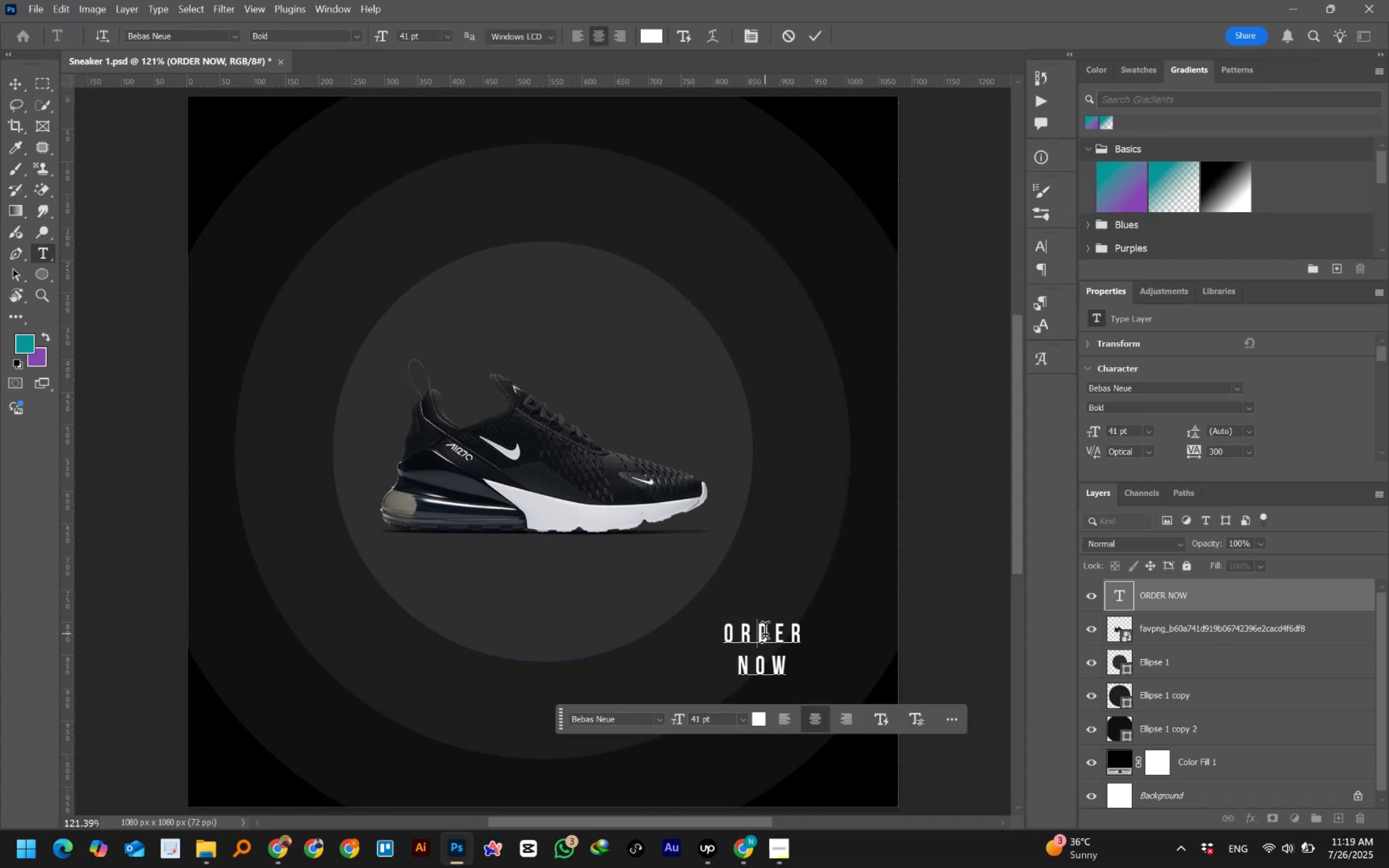 
key(Control+A)
 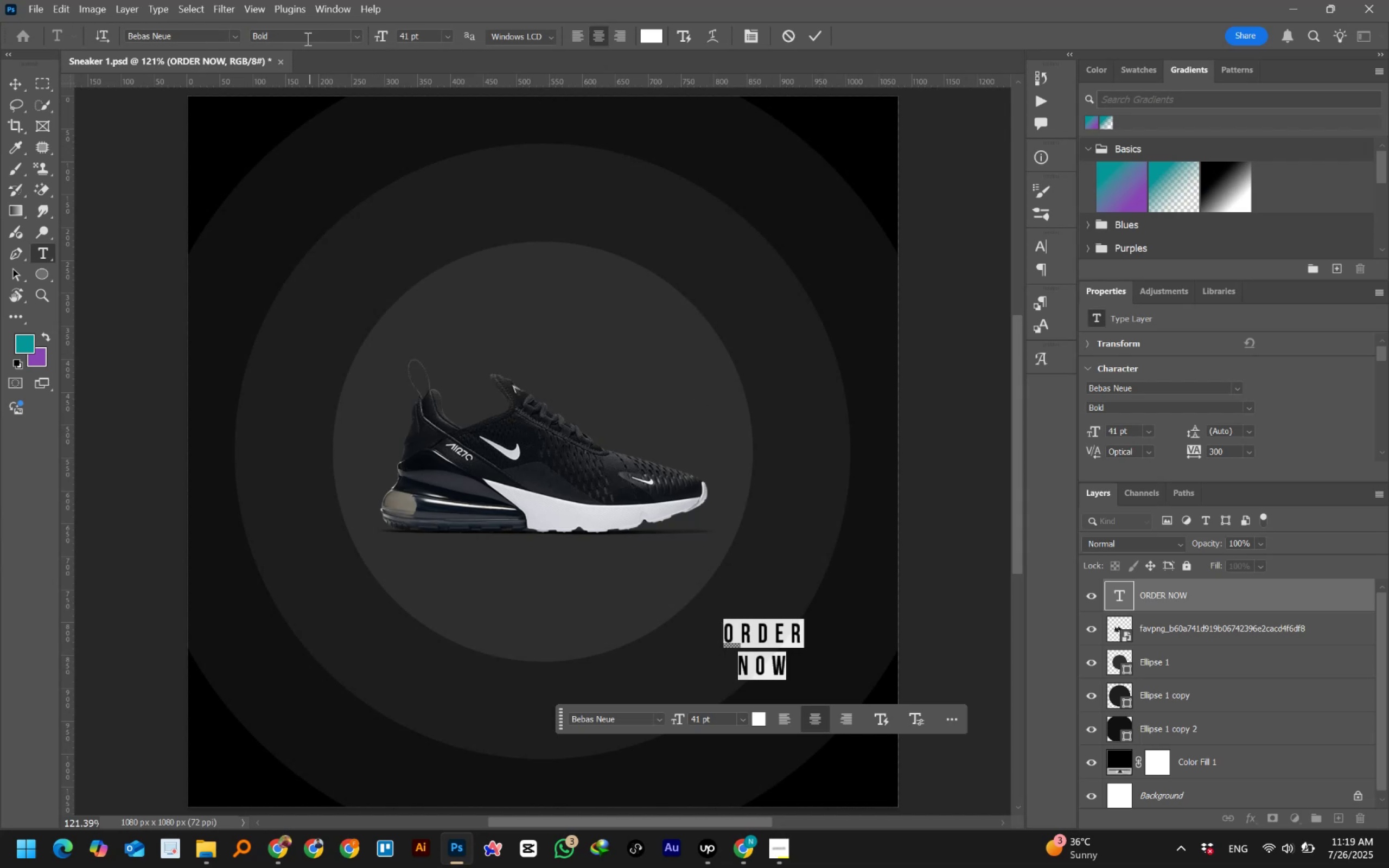 
left_click([188, 35])
 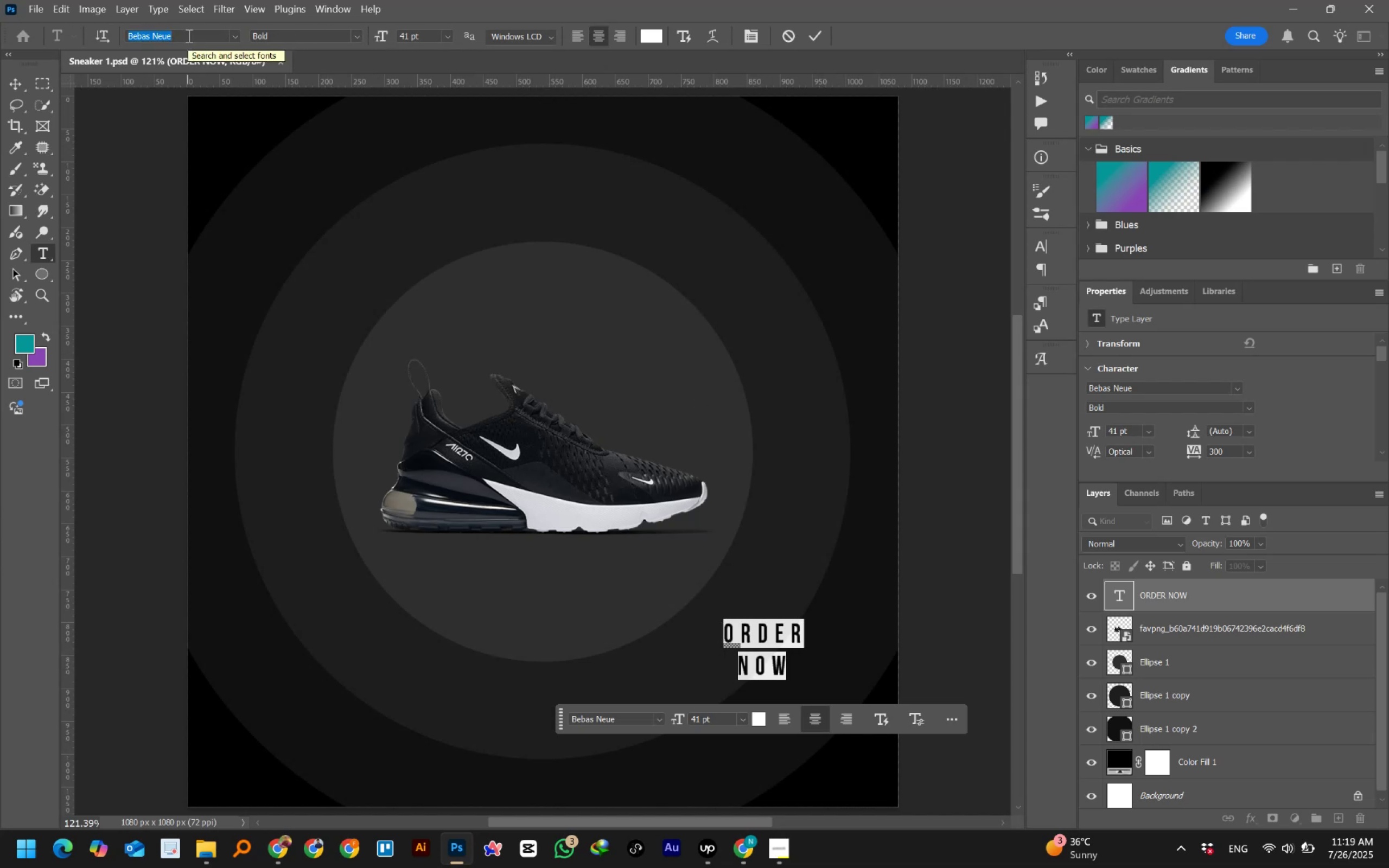 
type(inter)
 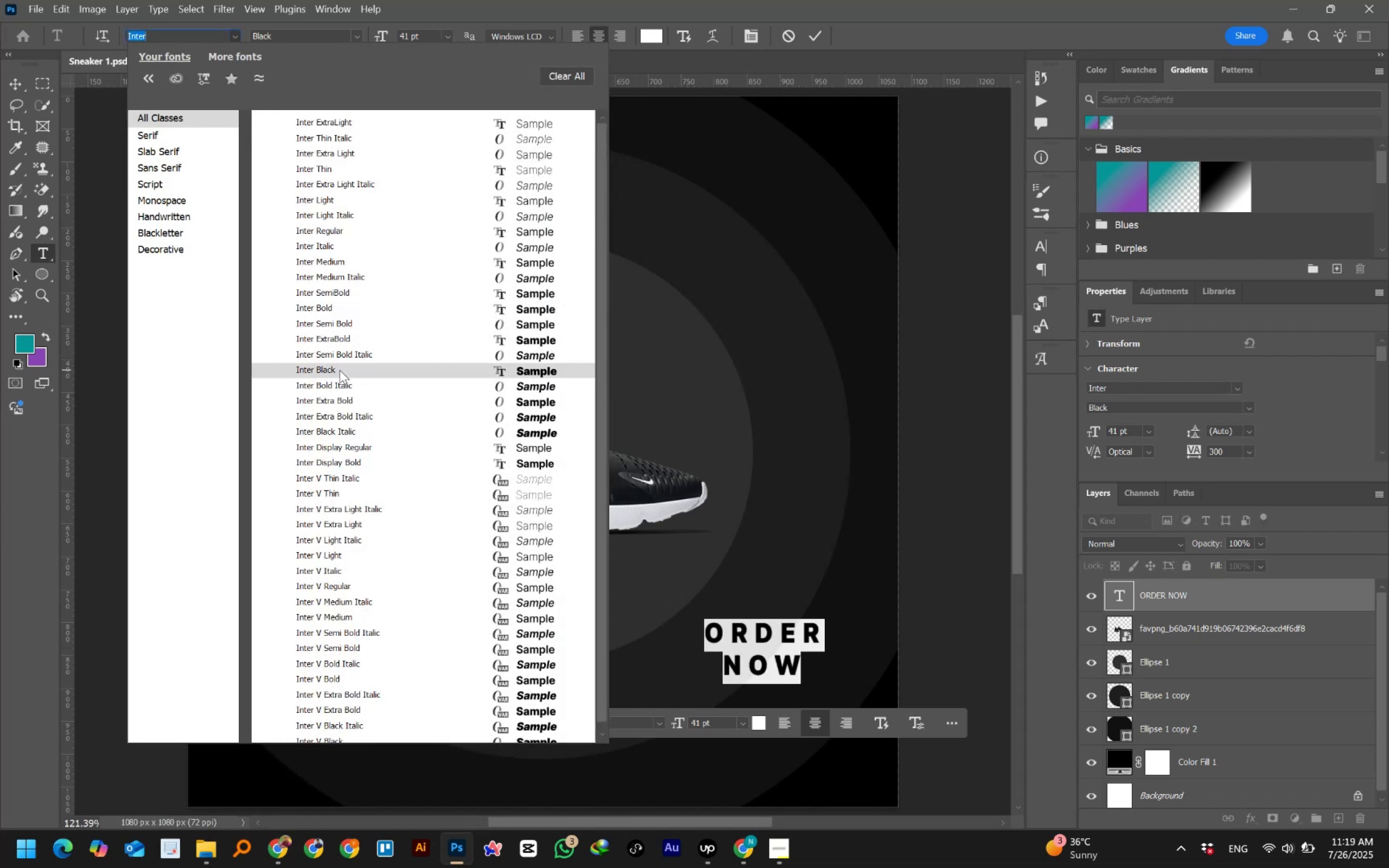 
wait(9.97)
 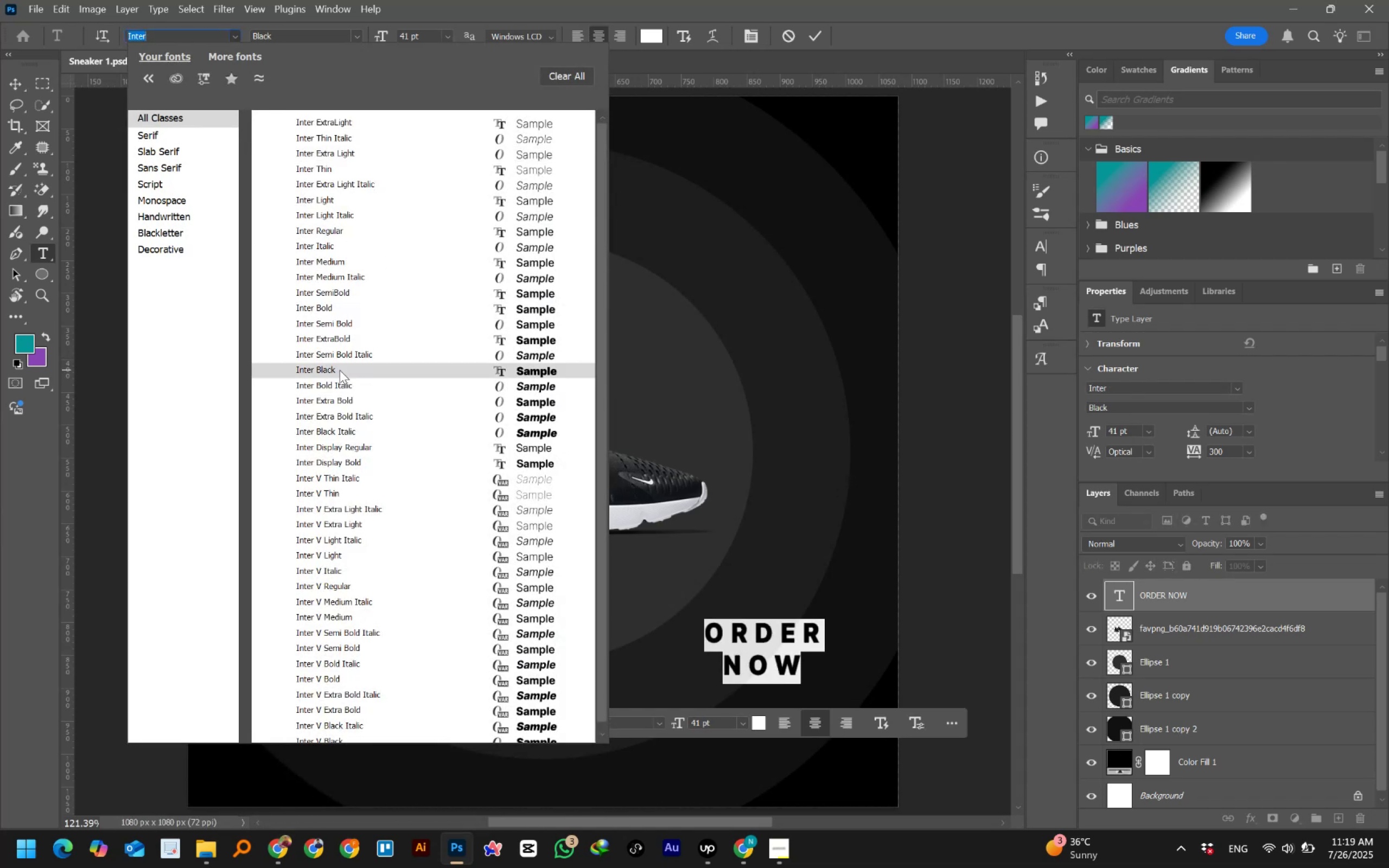 
left_click([320, 305])
 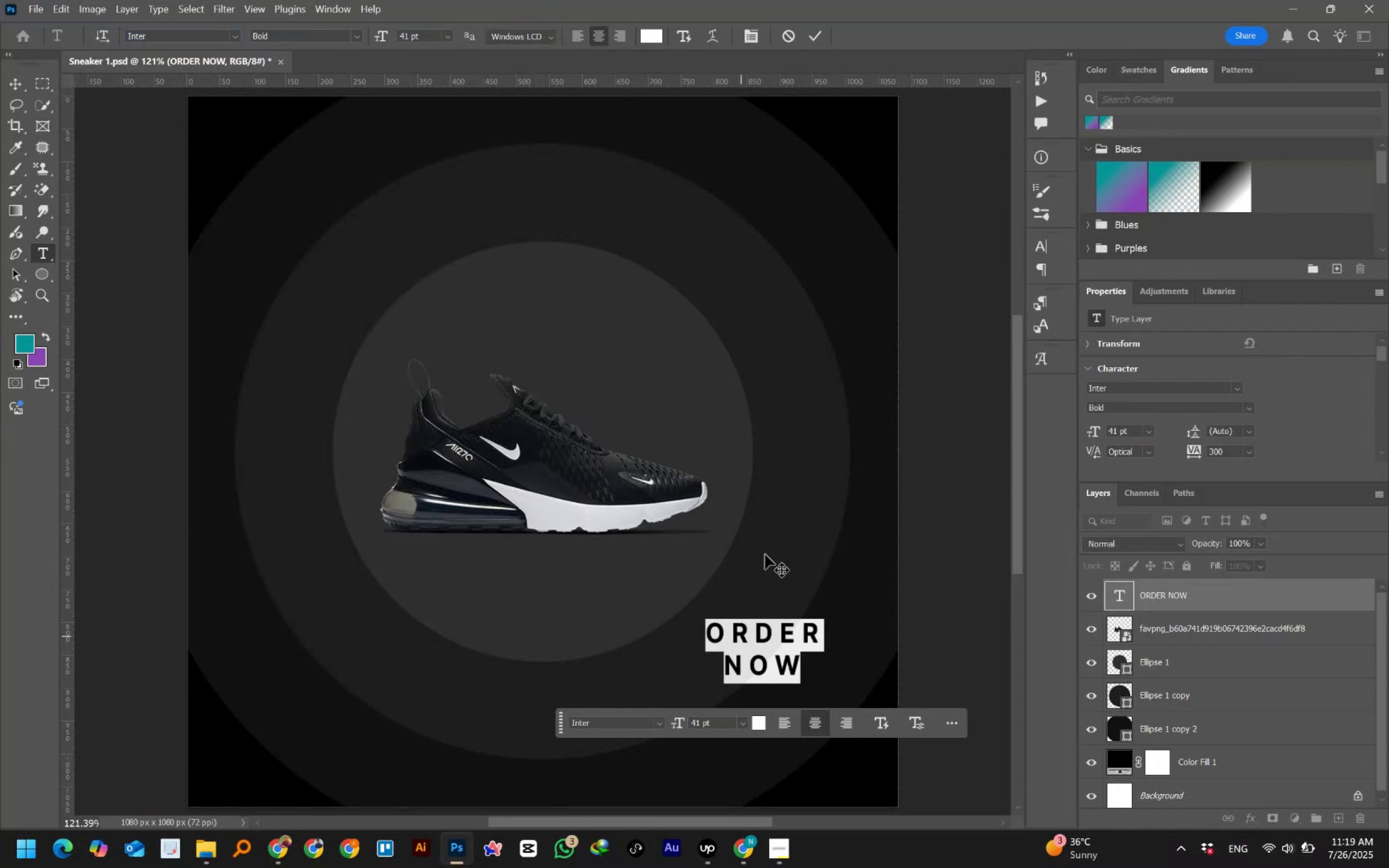 
left_click([748, 34])
 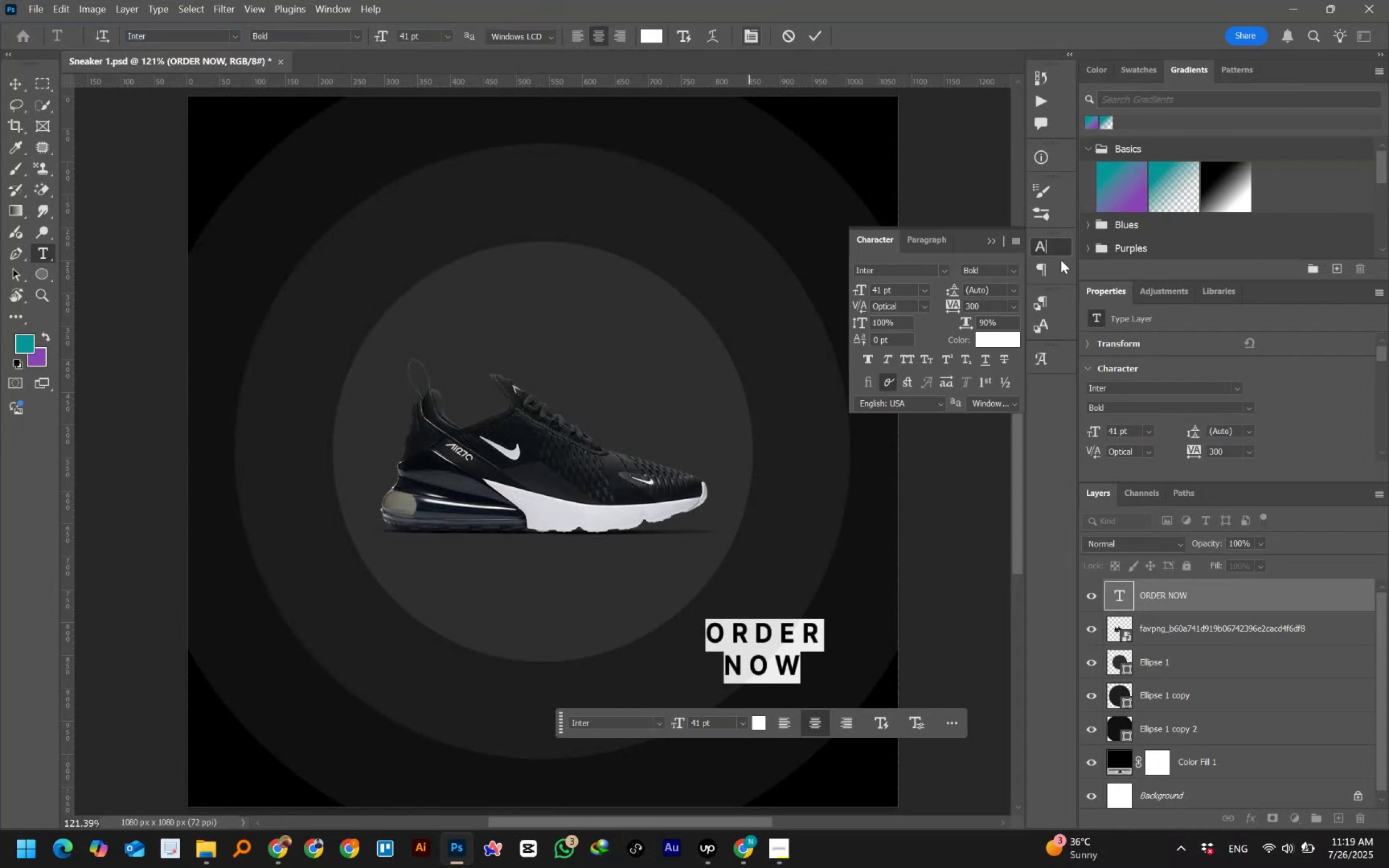 
left_click([994, 308])
 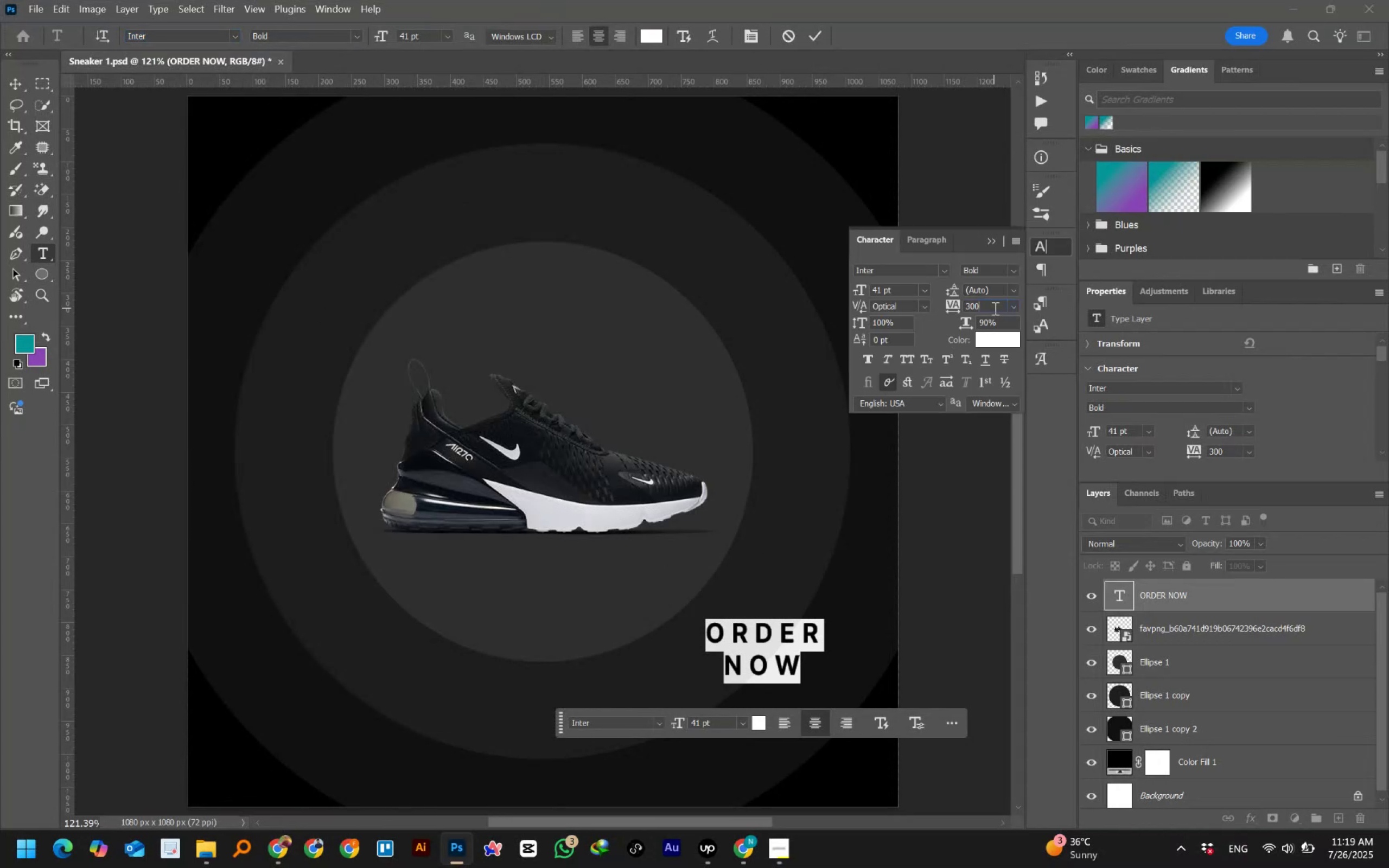 
scroll: coordinate [994, 308], scroll_direction: down, amount: 1.0
 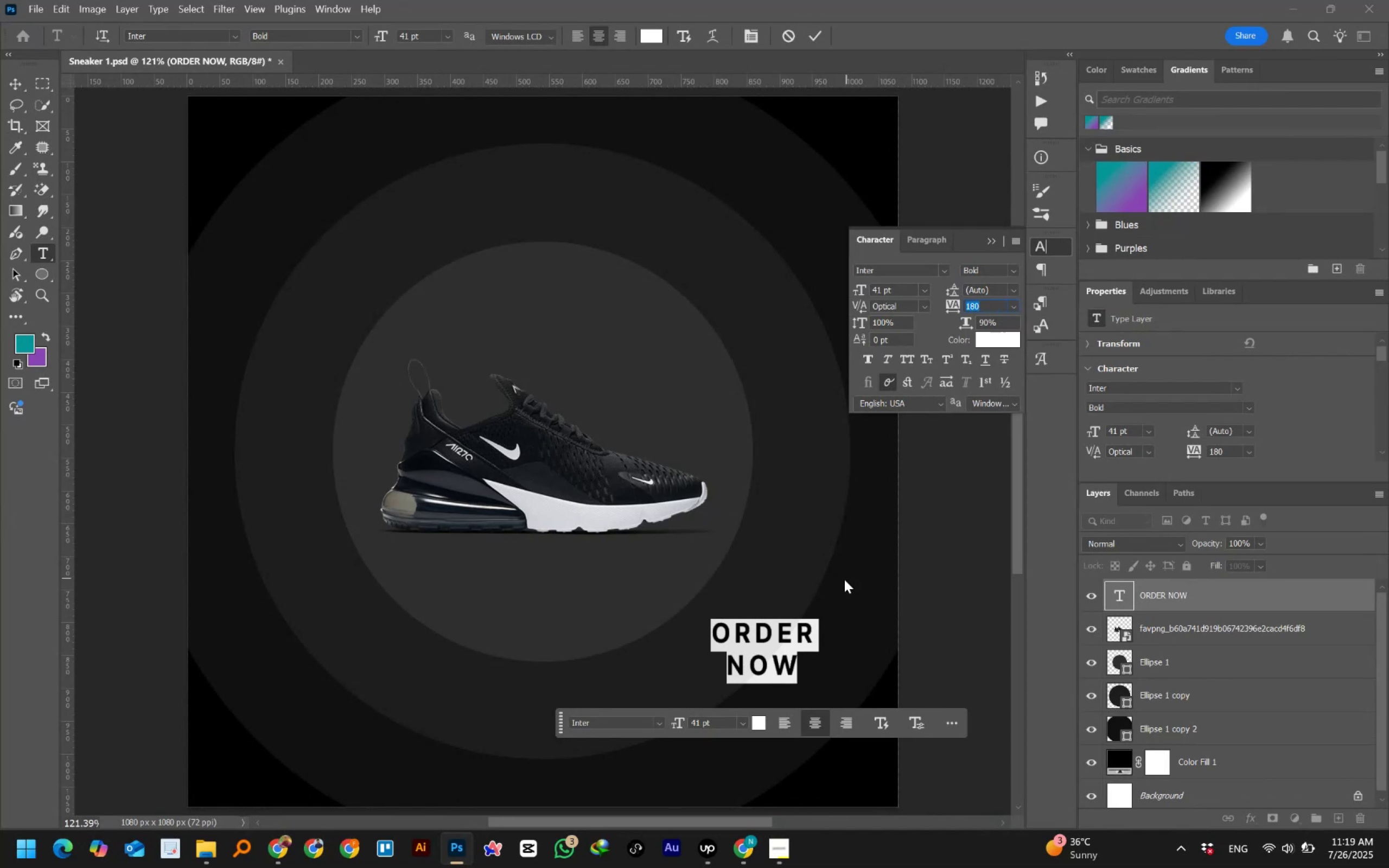 
left_click_drag(start_coordinate=[733, 671], to_coordinate=[806, 671])
 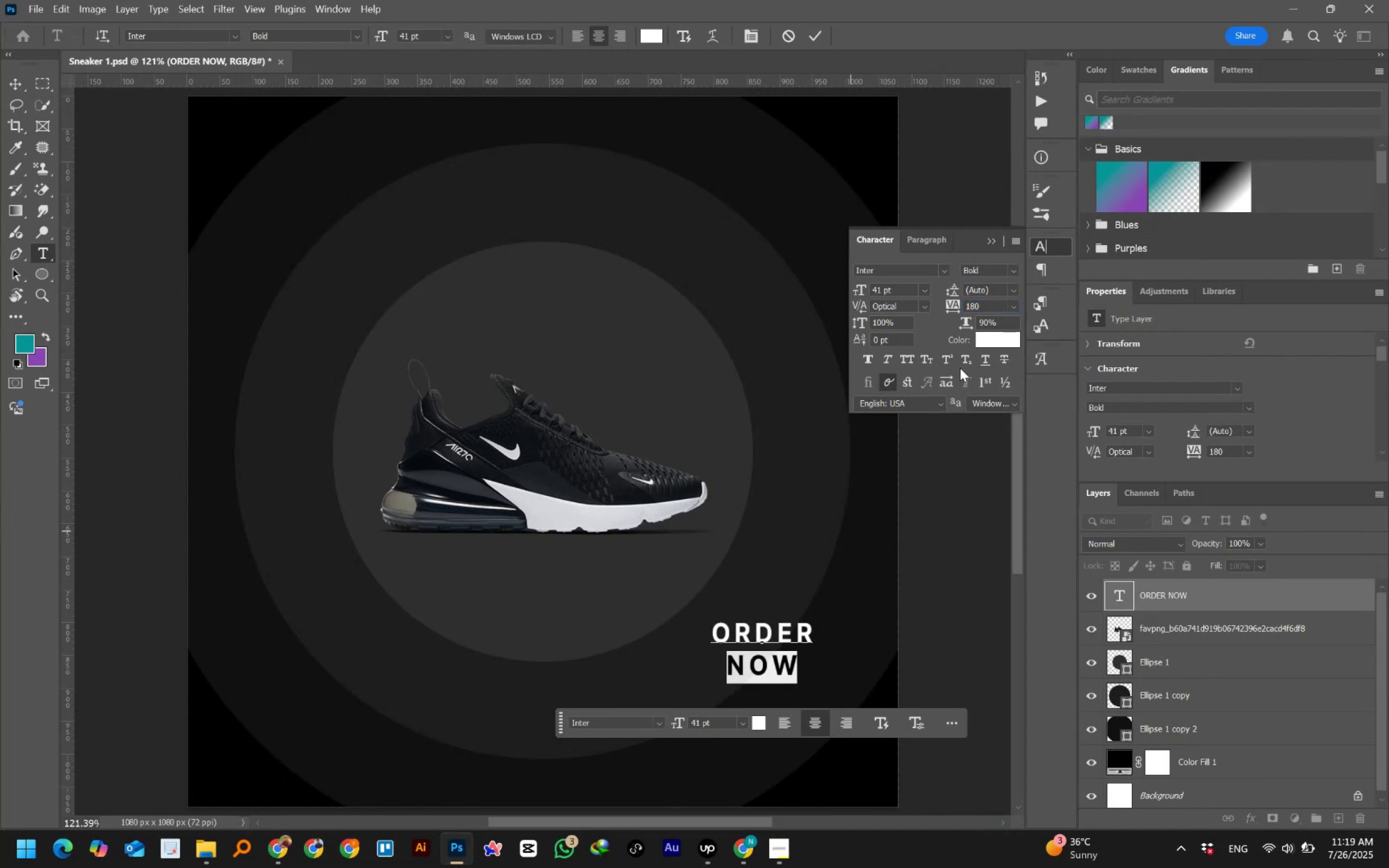 
left_click([977, 305])
 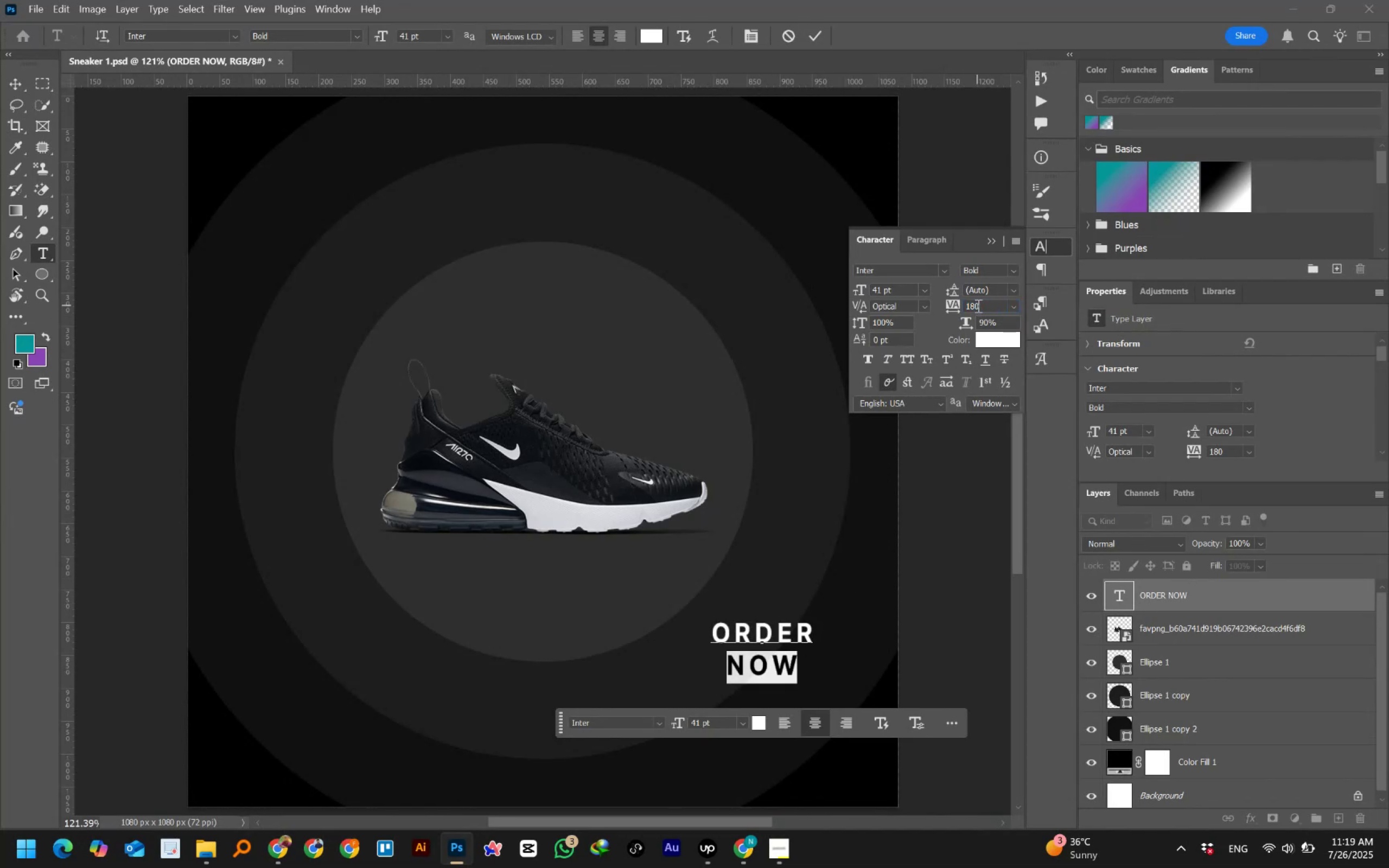 
scroll: coordinate [977, 305], scroll_direction: up, amount: 5.0
 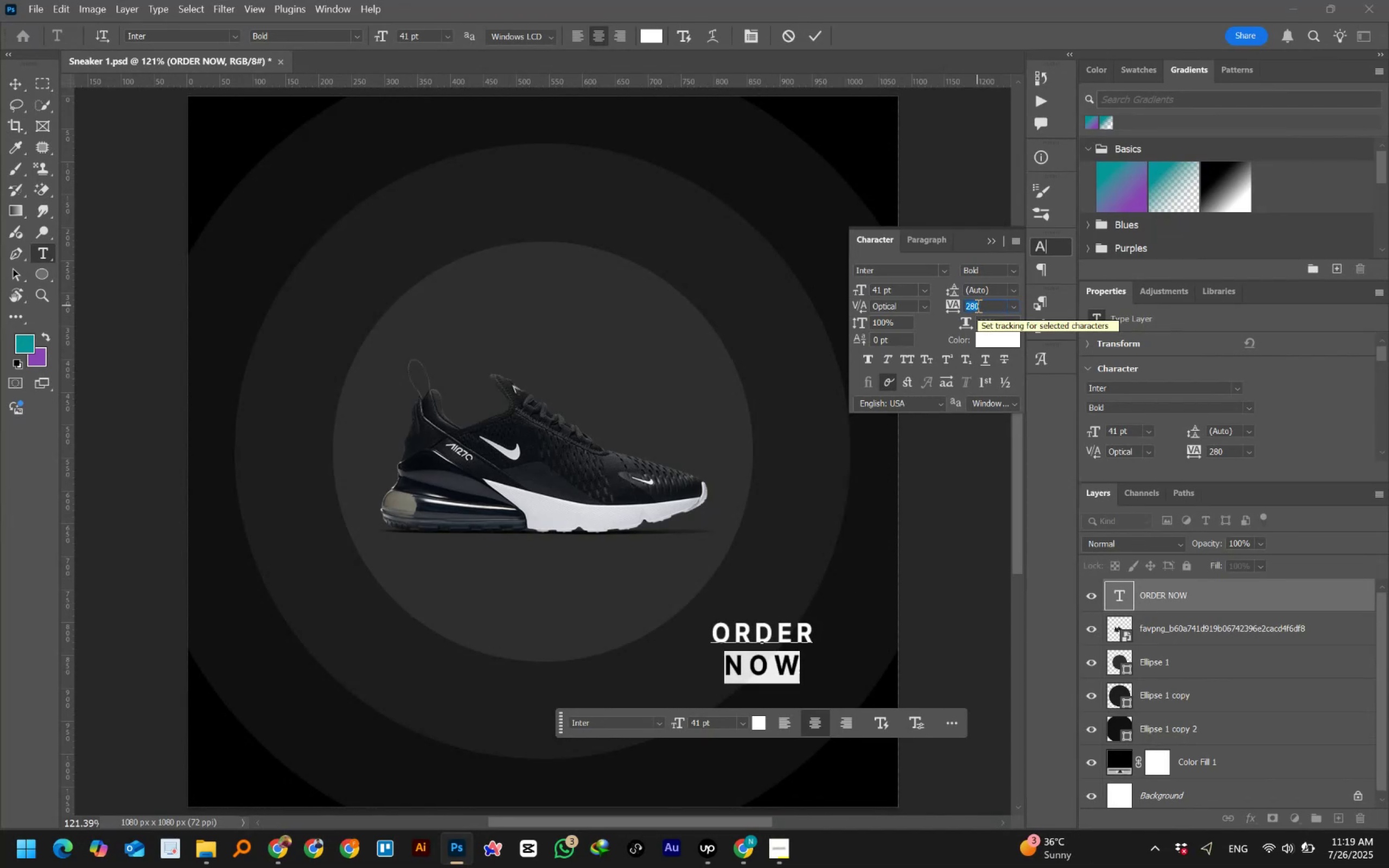 
scroll: coordinate [977, 305], scroll_direction: down, amount: 3.0
 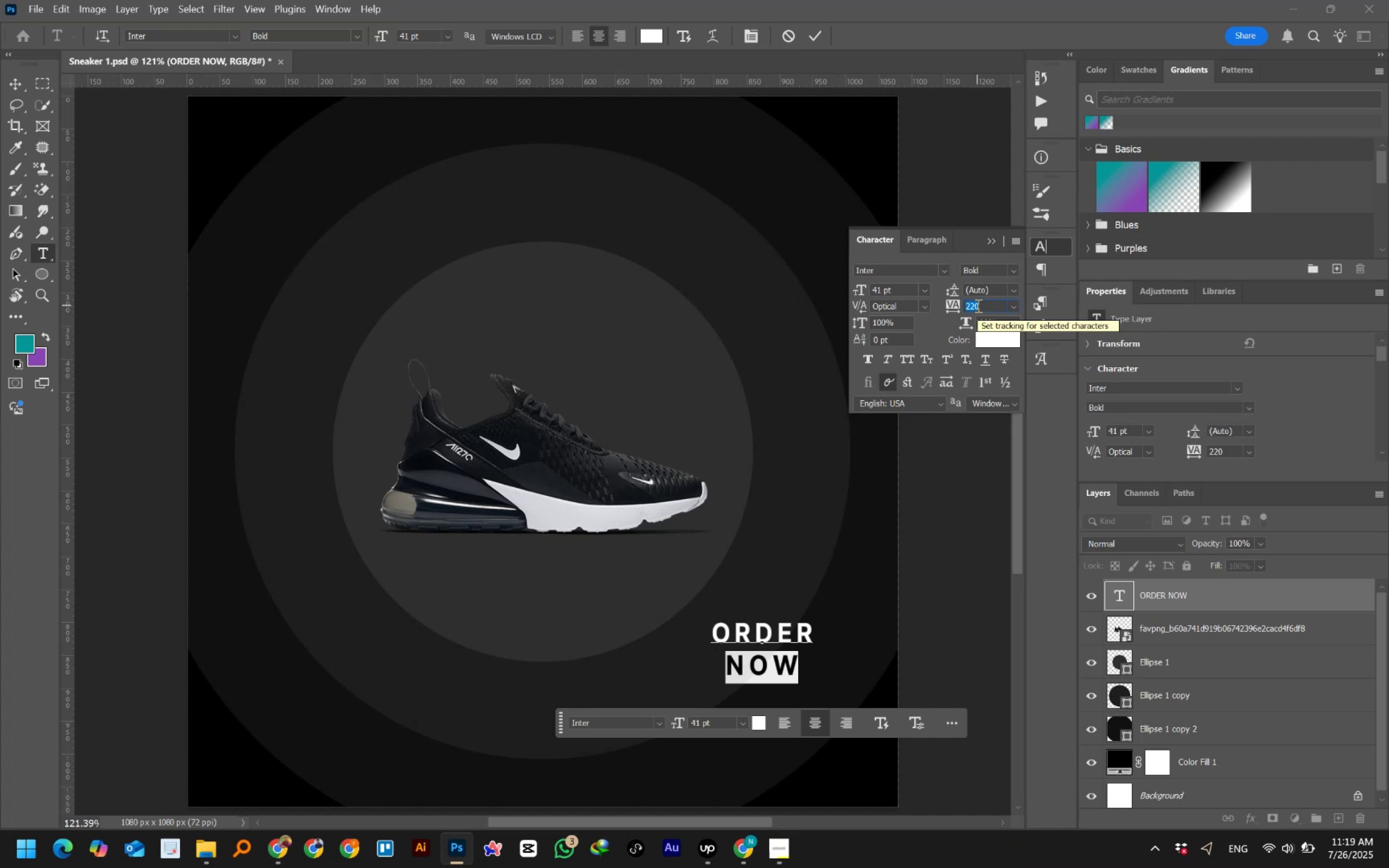 
left_click([901, 292])
 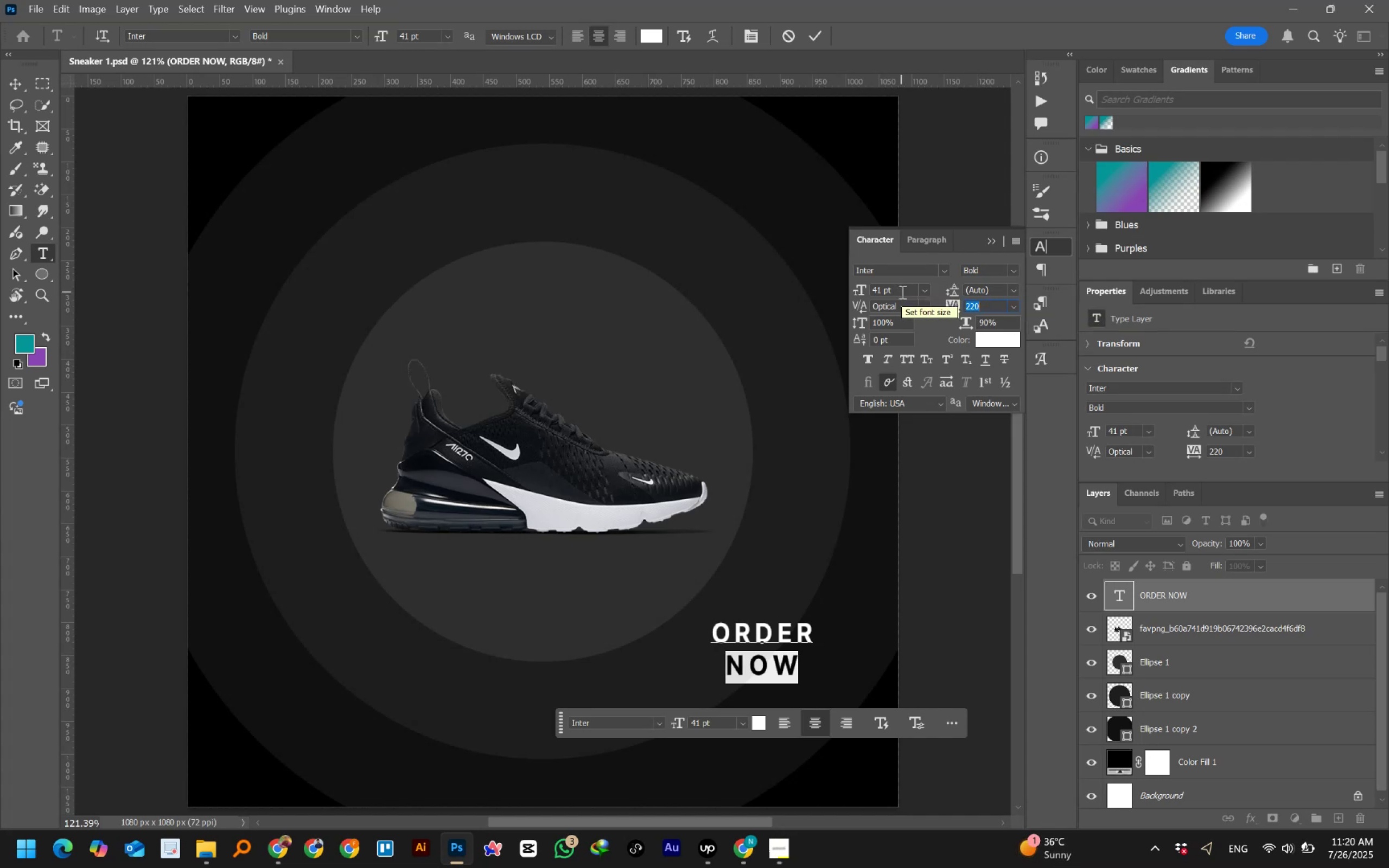 
scroll: coordinate [901, 292], scroll_direction: up, amount: 5.0
 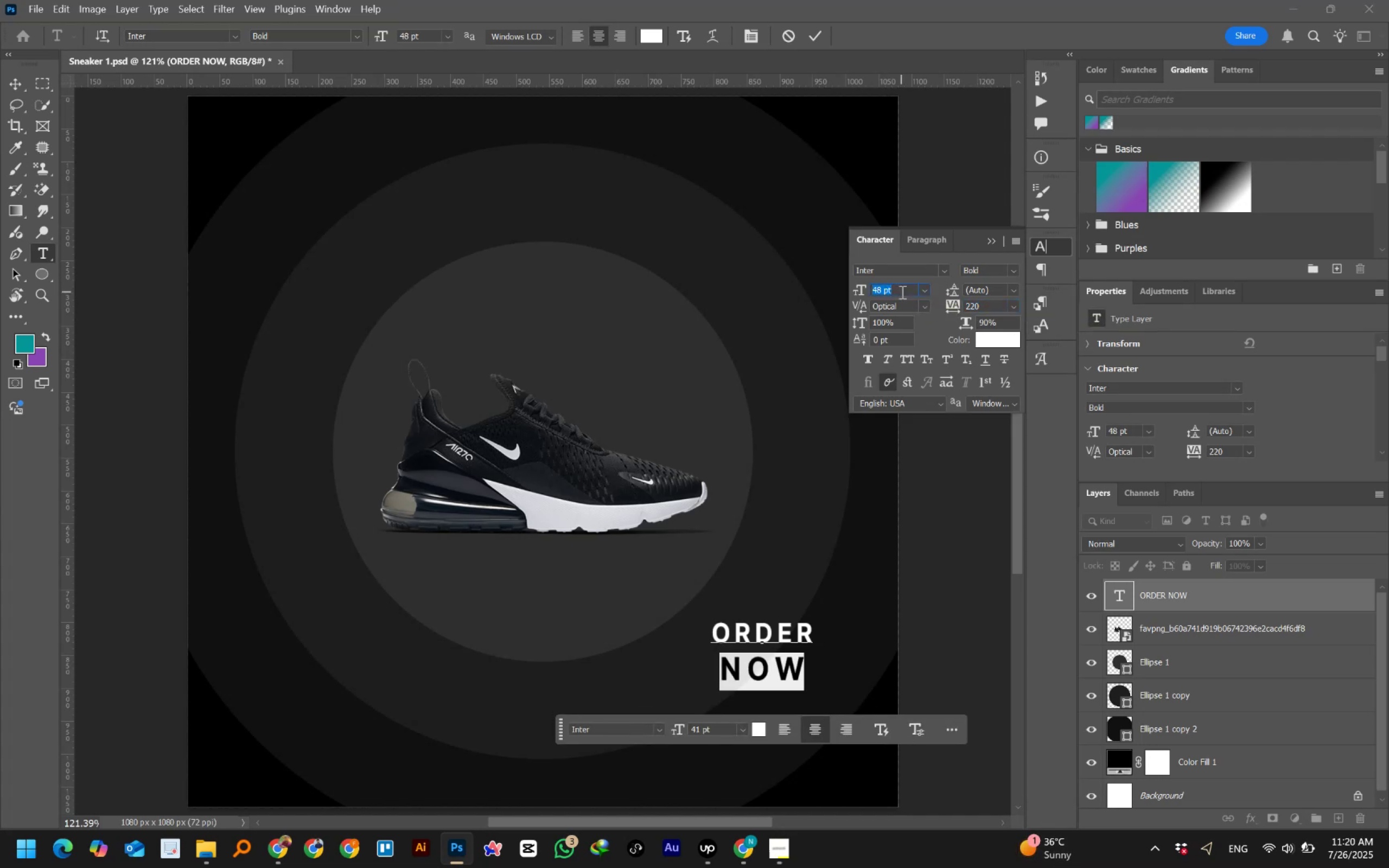 
left_click_drag(start_coordinate=[903, 290], to_coordinate=[843, 289])
 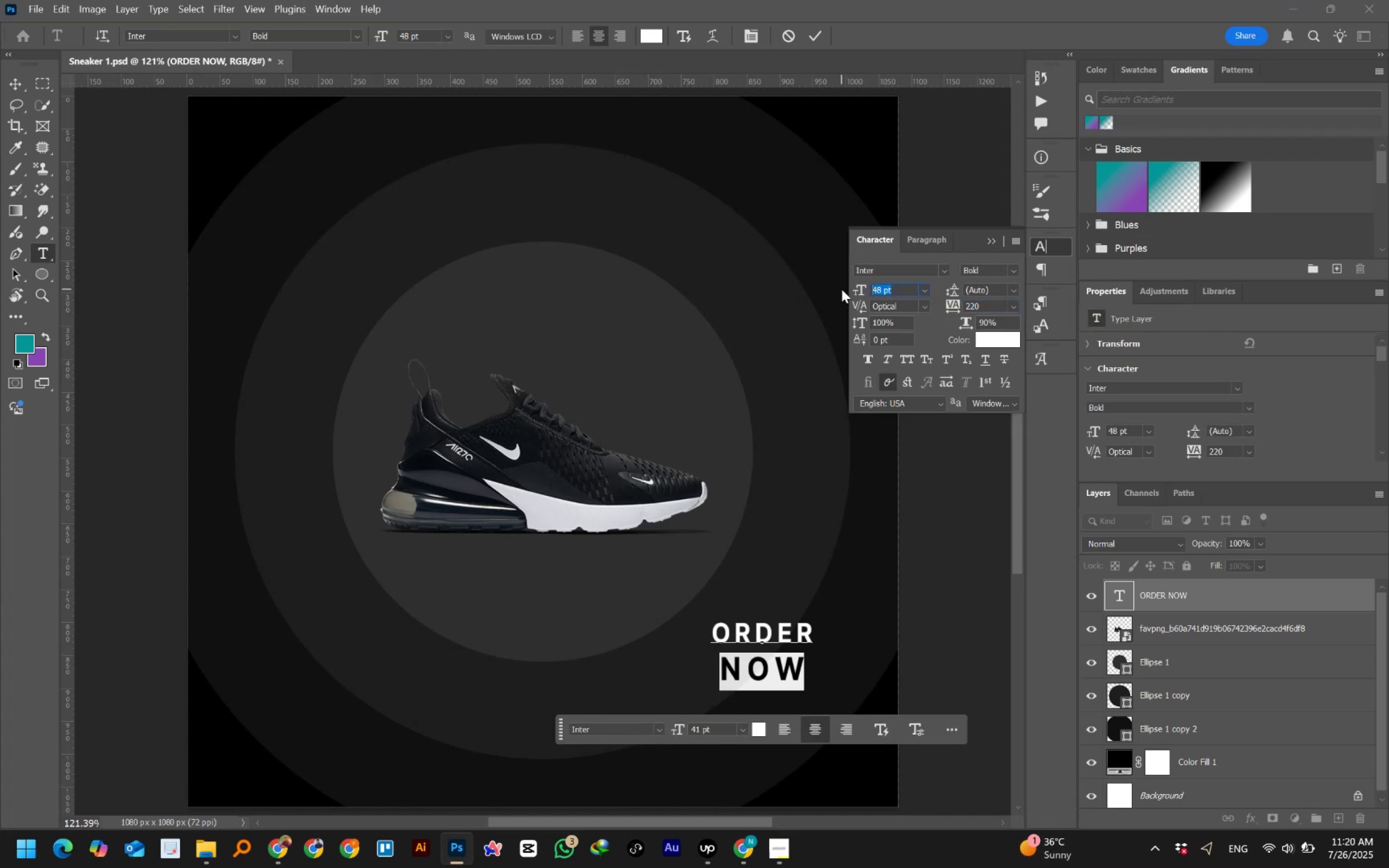 
key(Numpad6)
 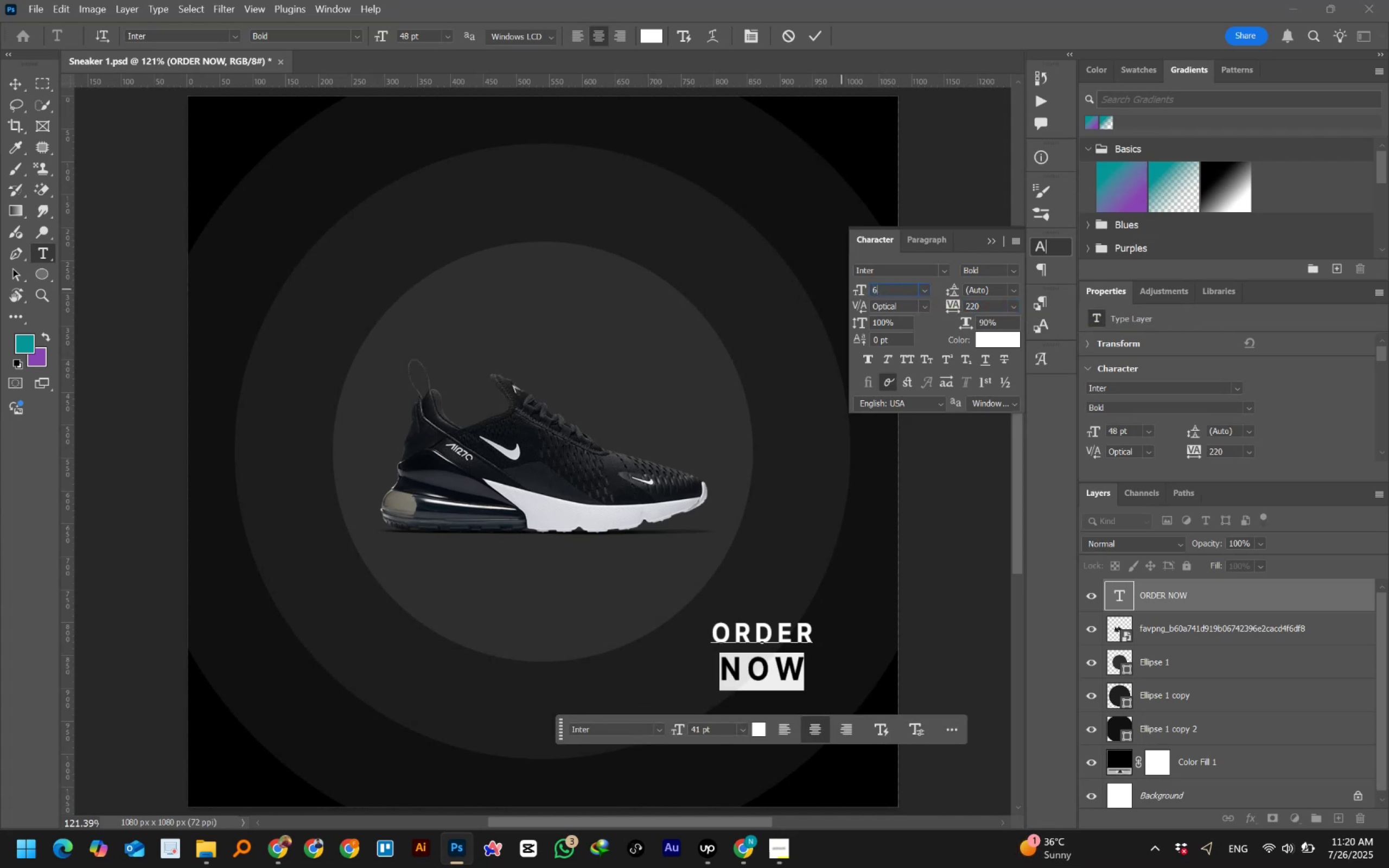 
key(Numpad0)
 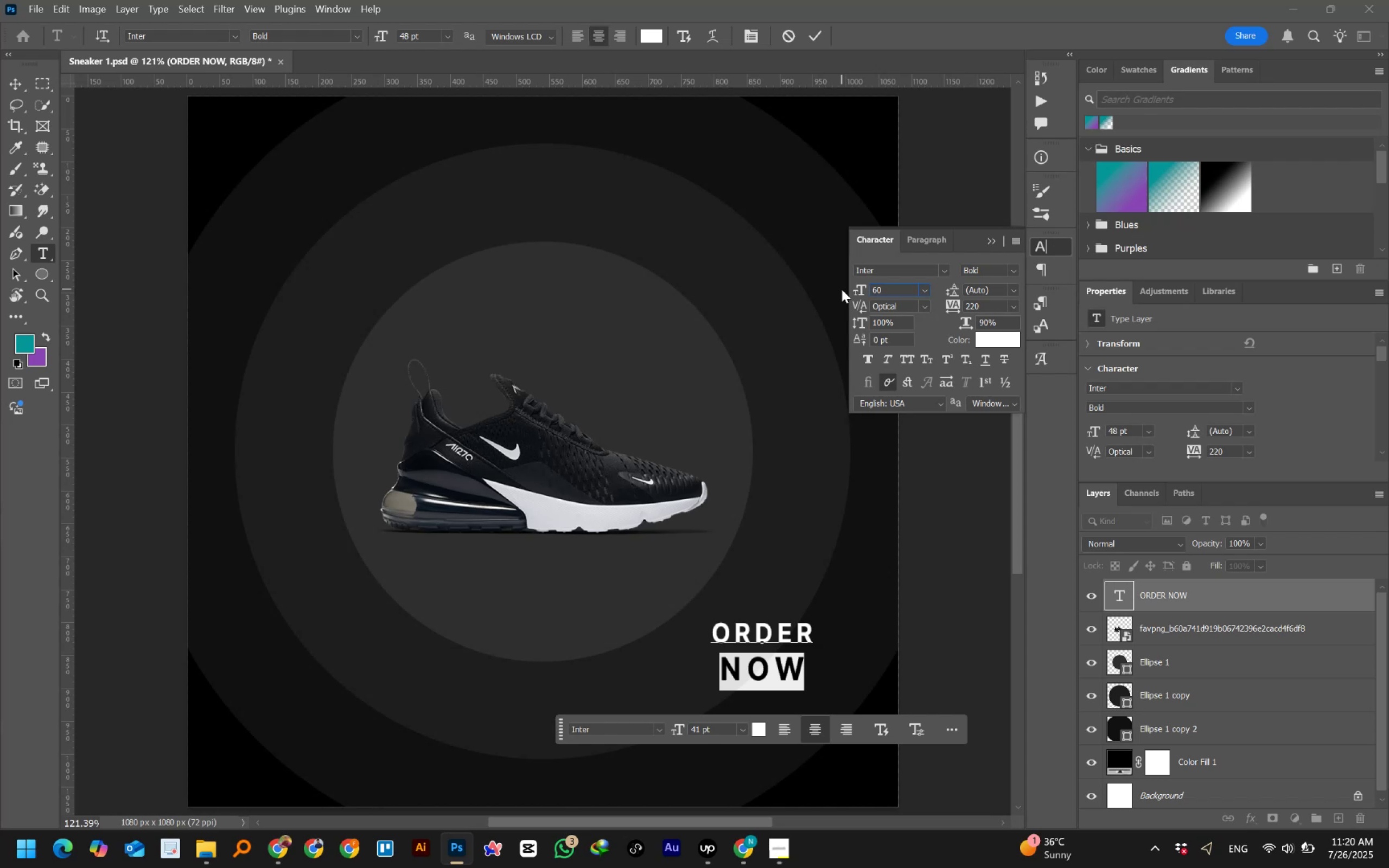 
key(NumpadEnter)
 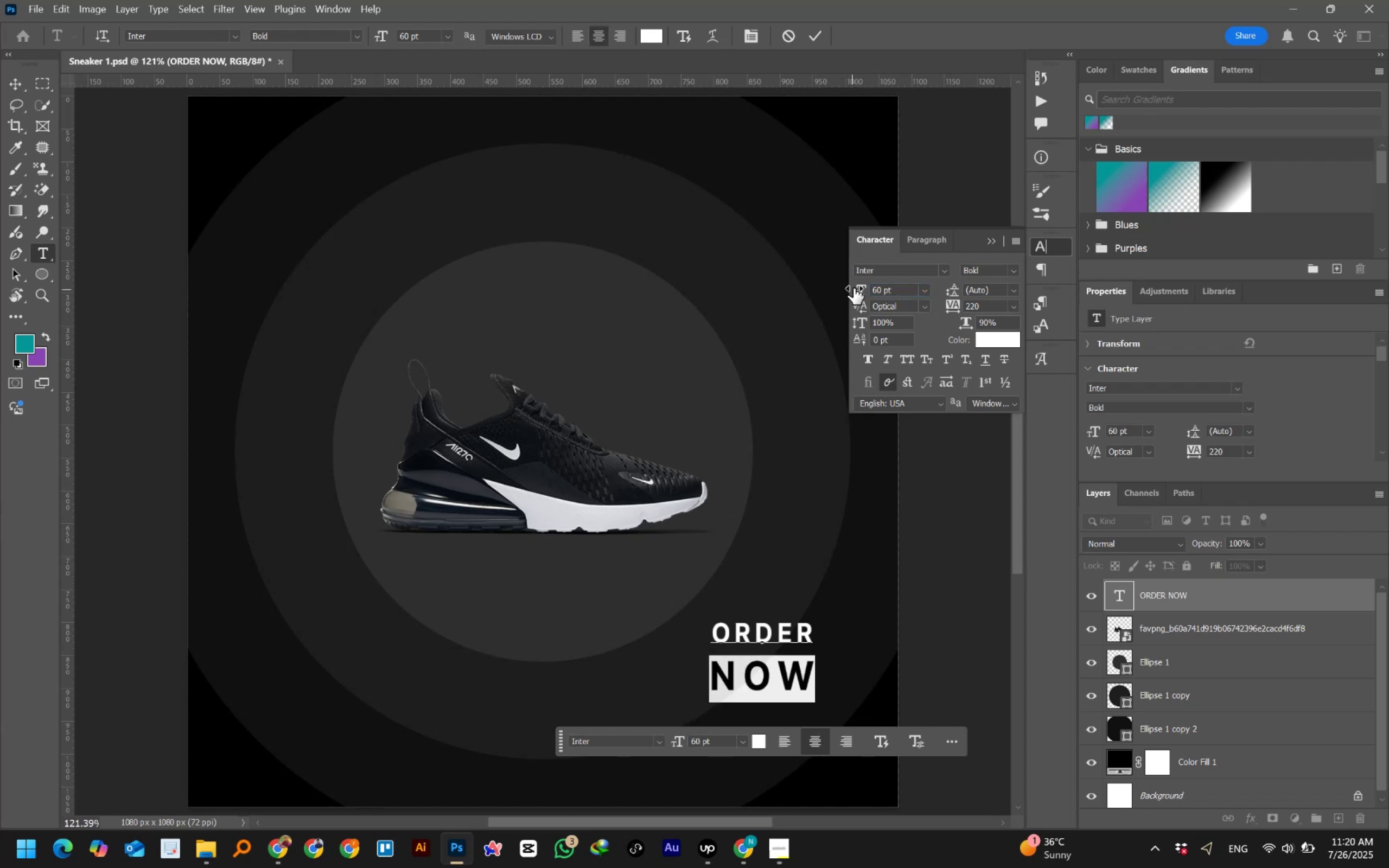 
left_click_drag(start_coordinate=[881, 290], to_coordinate=[863, 289])
 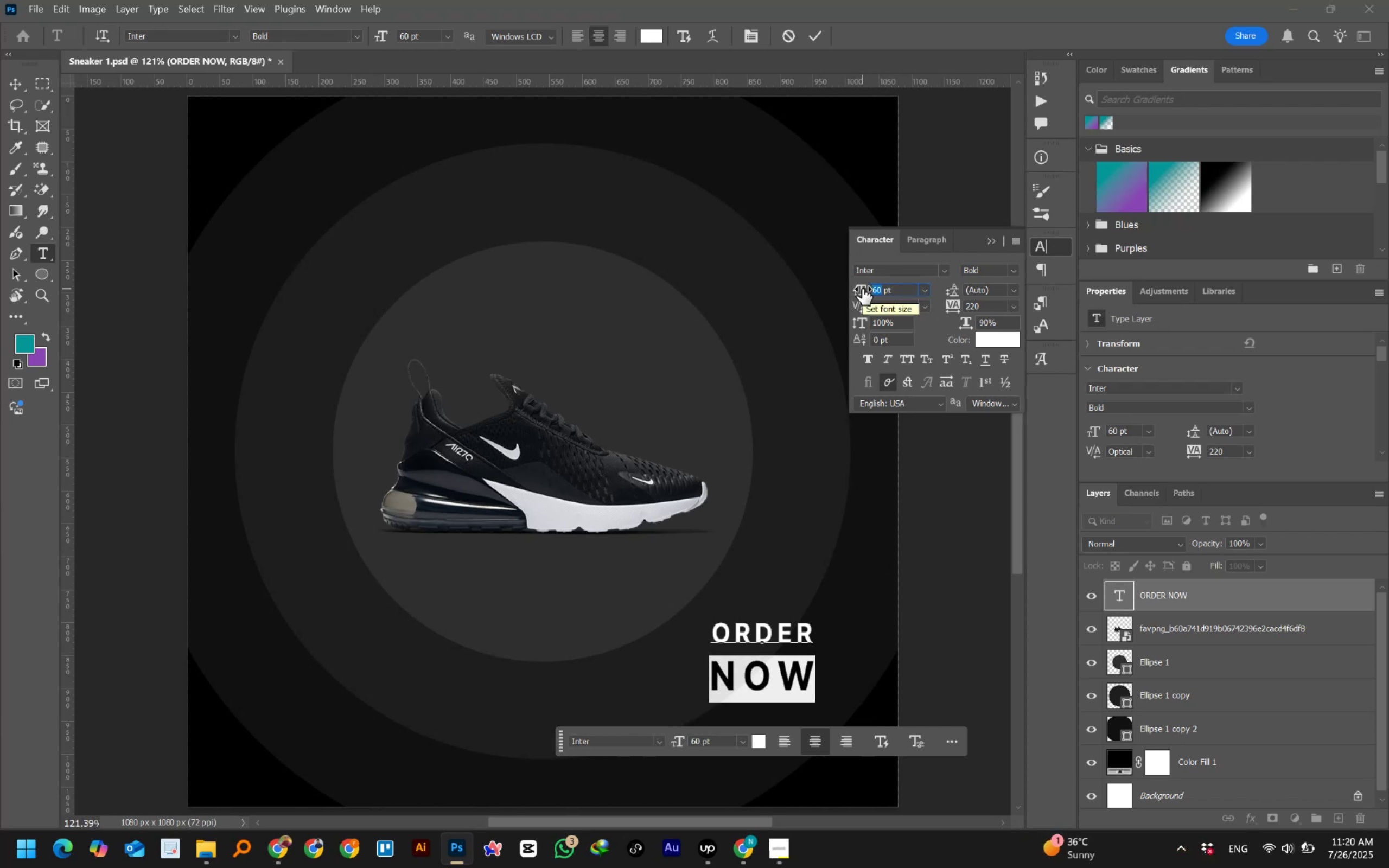 
key(Numpad5)
 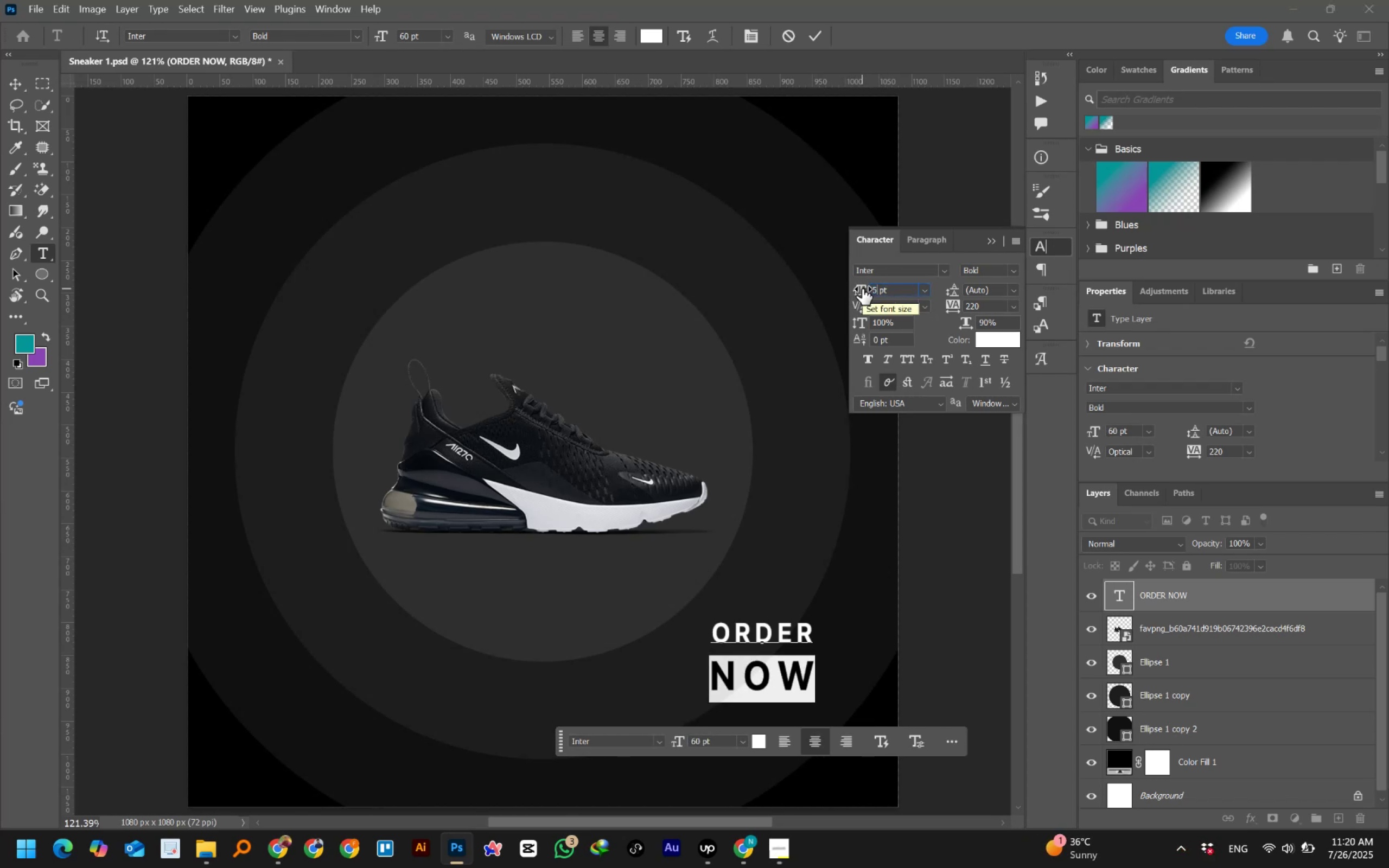 
key(Numpad6)
 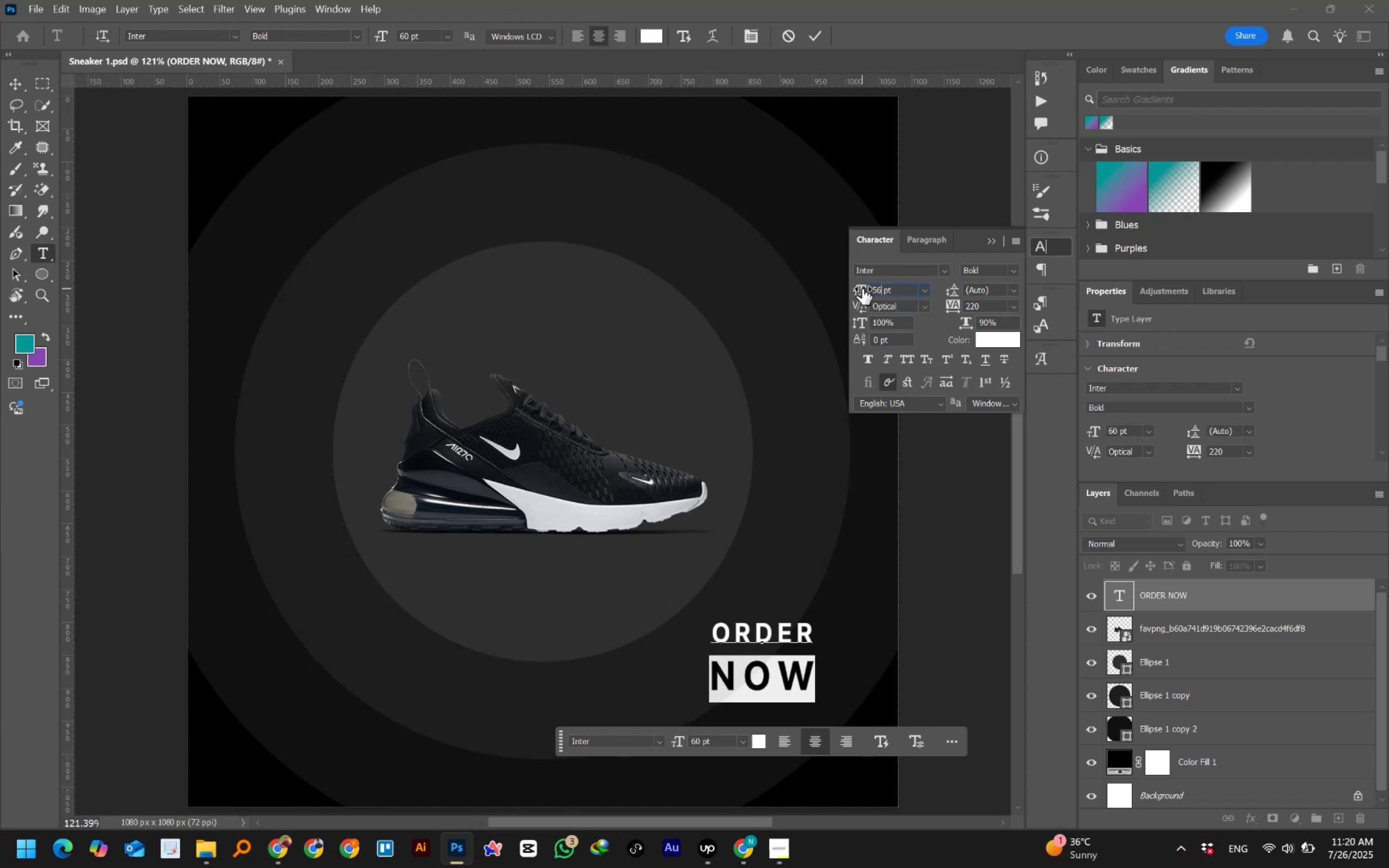 
key(NumpadEnter)
 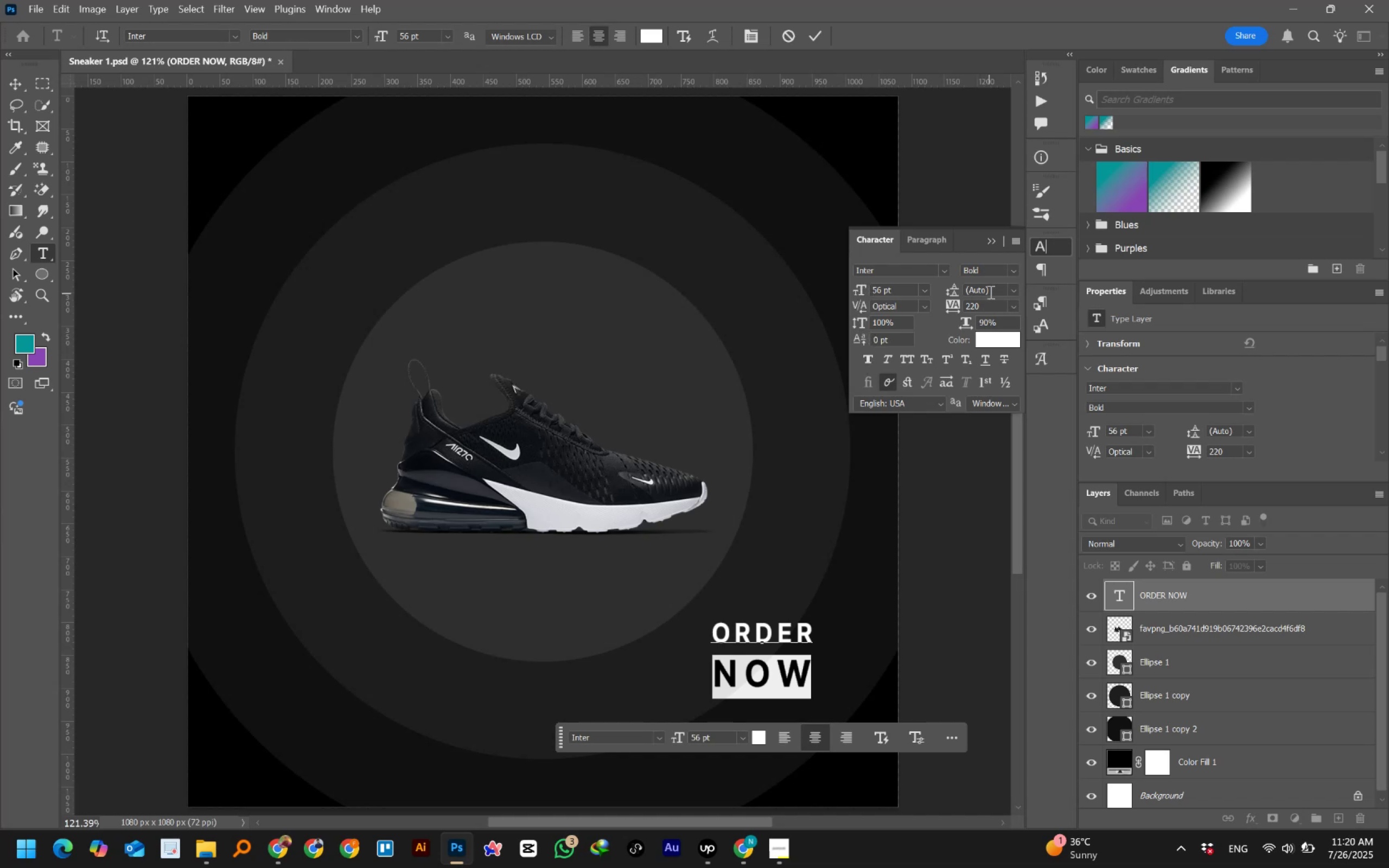 
wait(6.15)
 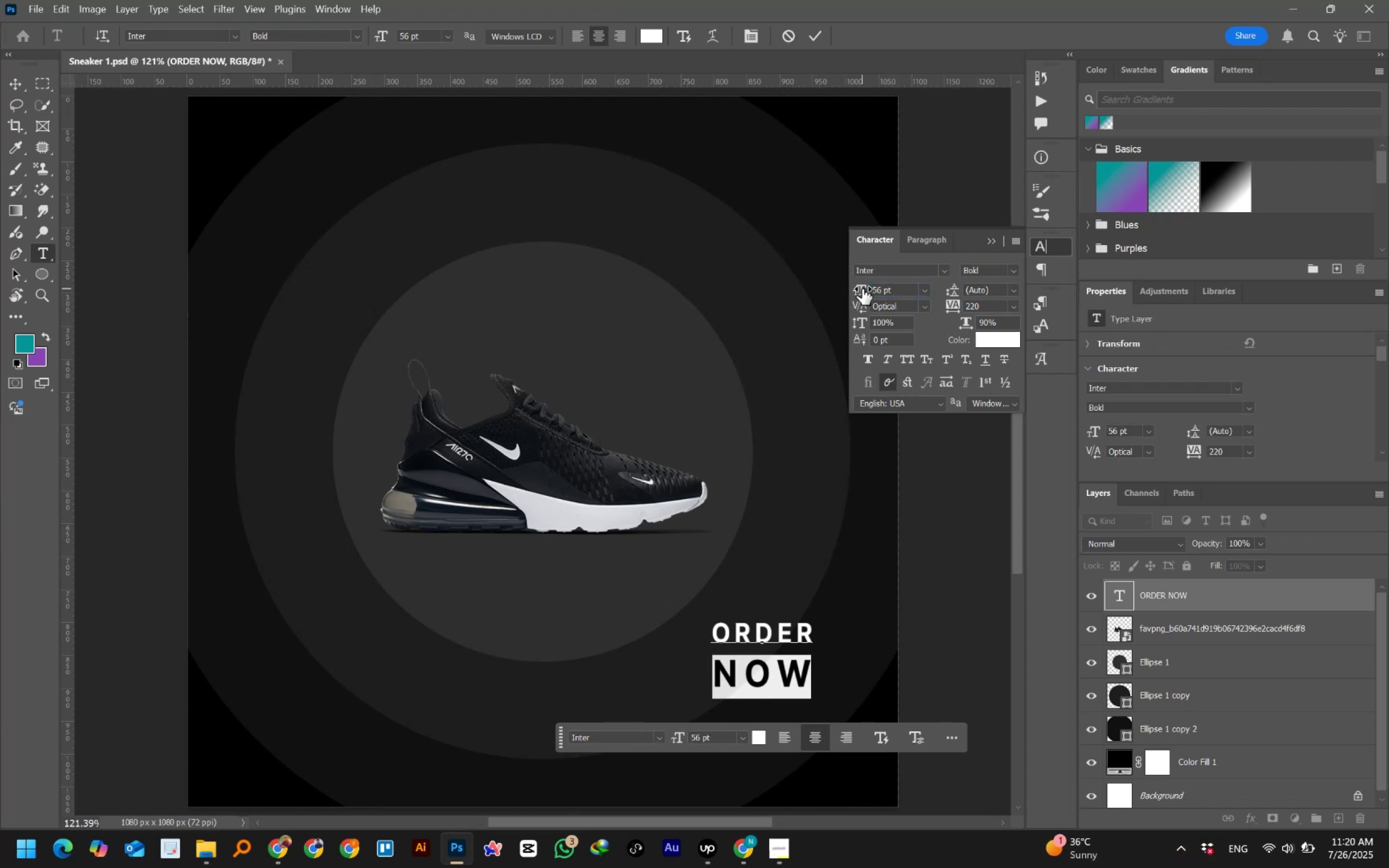 
left_click([1012, 288])
 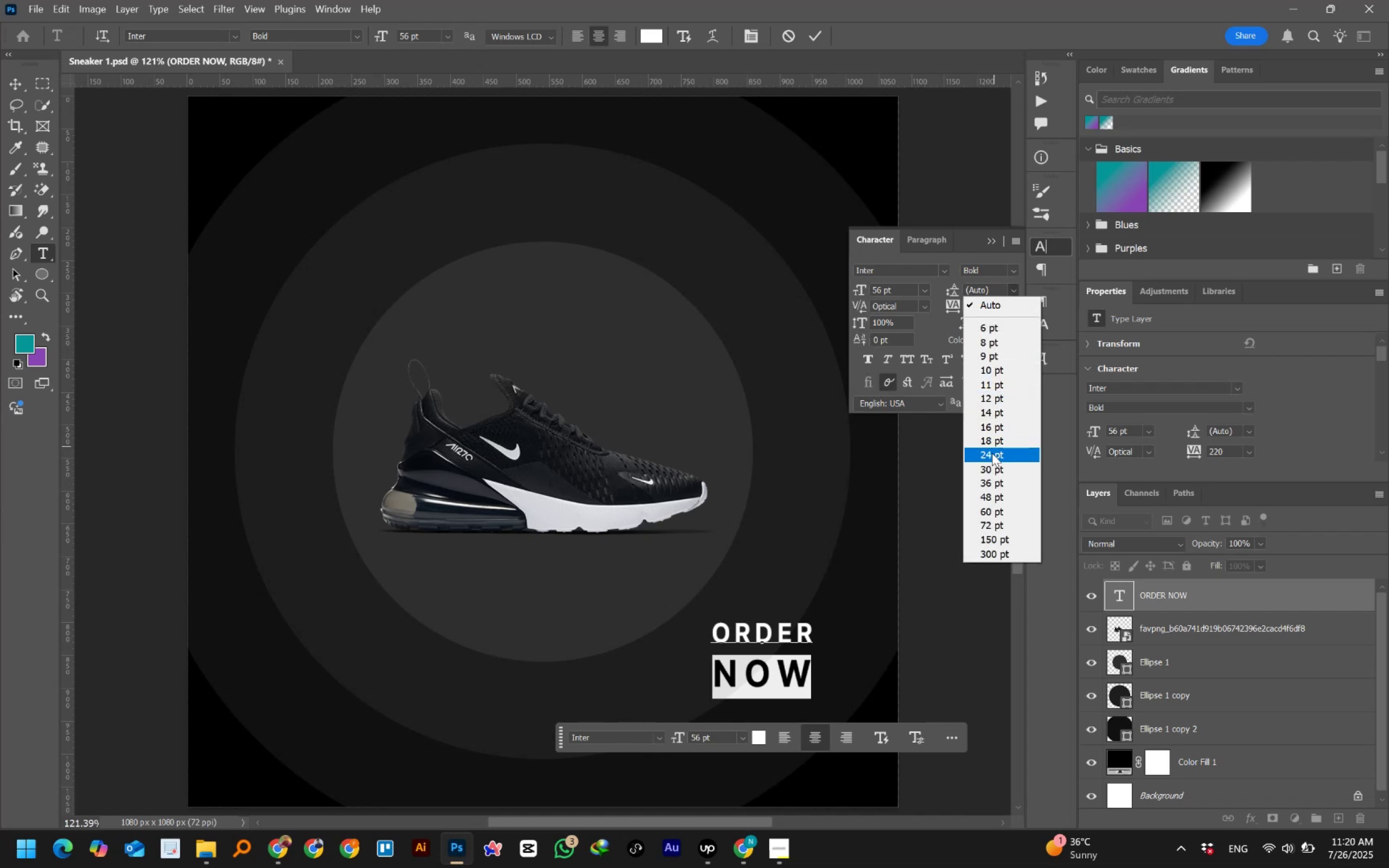 
left_click([985, 465])
 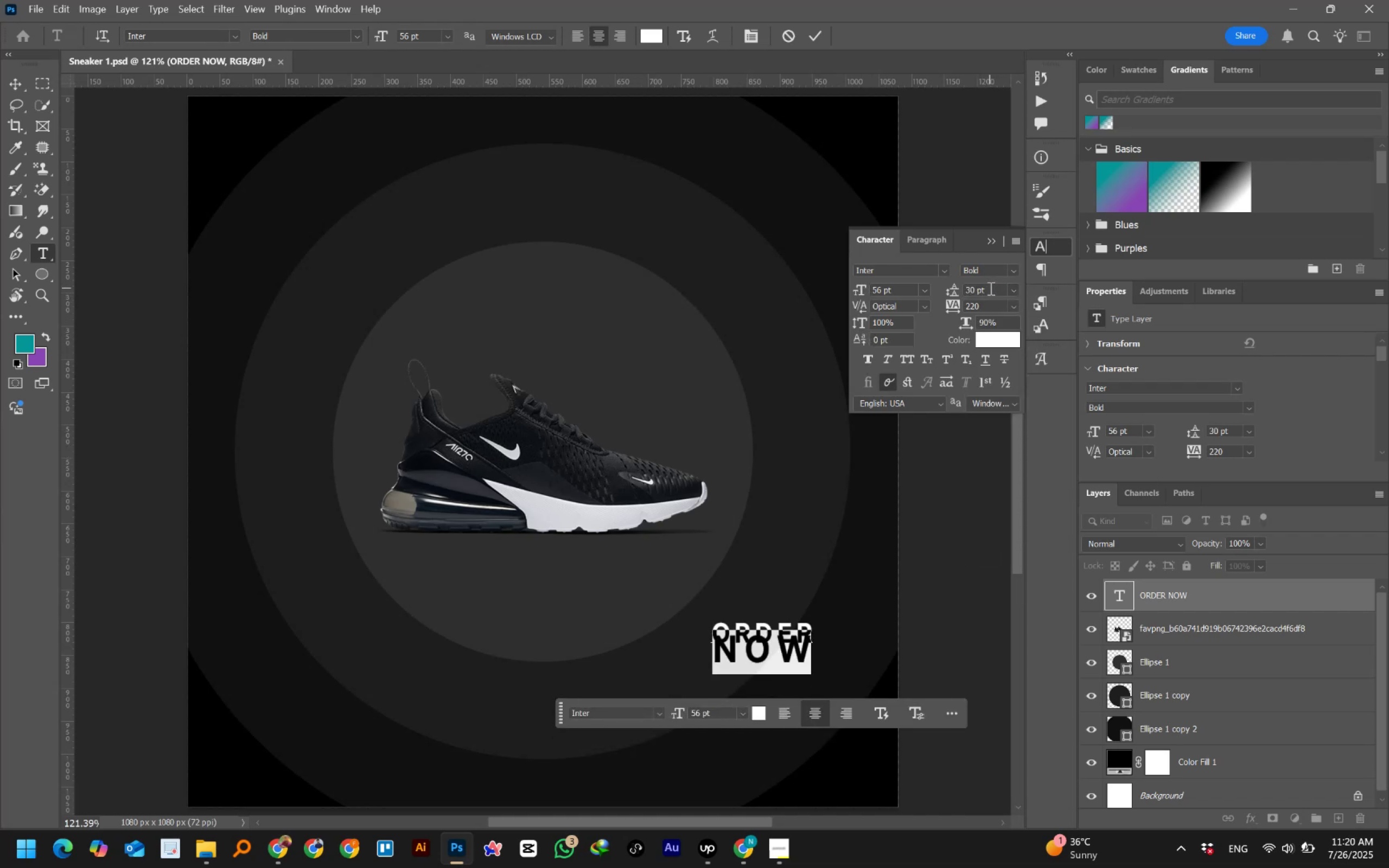 
left_click([989, 292])
 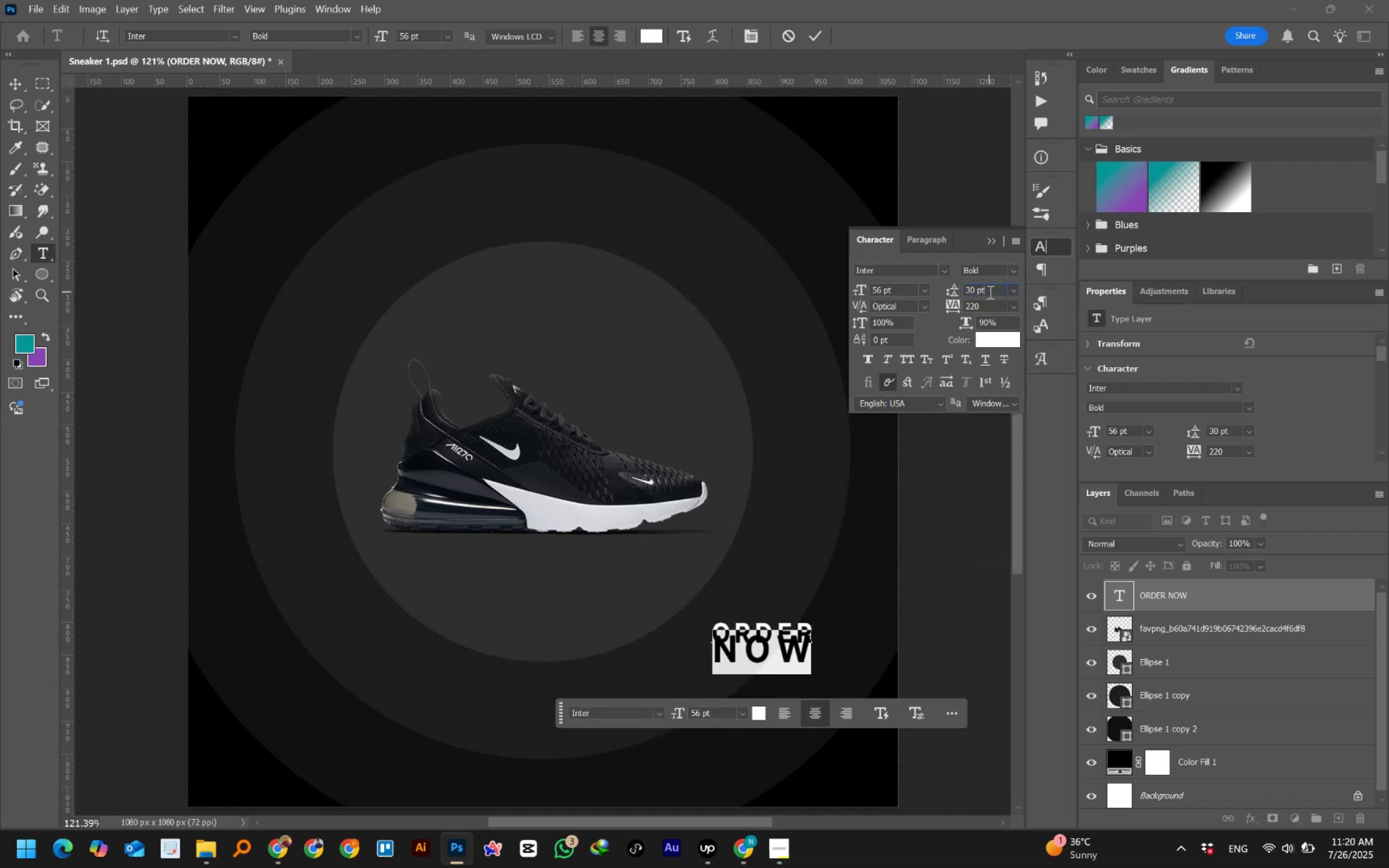 
scroll: coordinate [989, 292], scroll_direction: up, amount: 5.0
 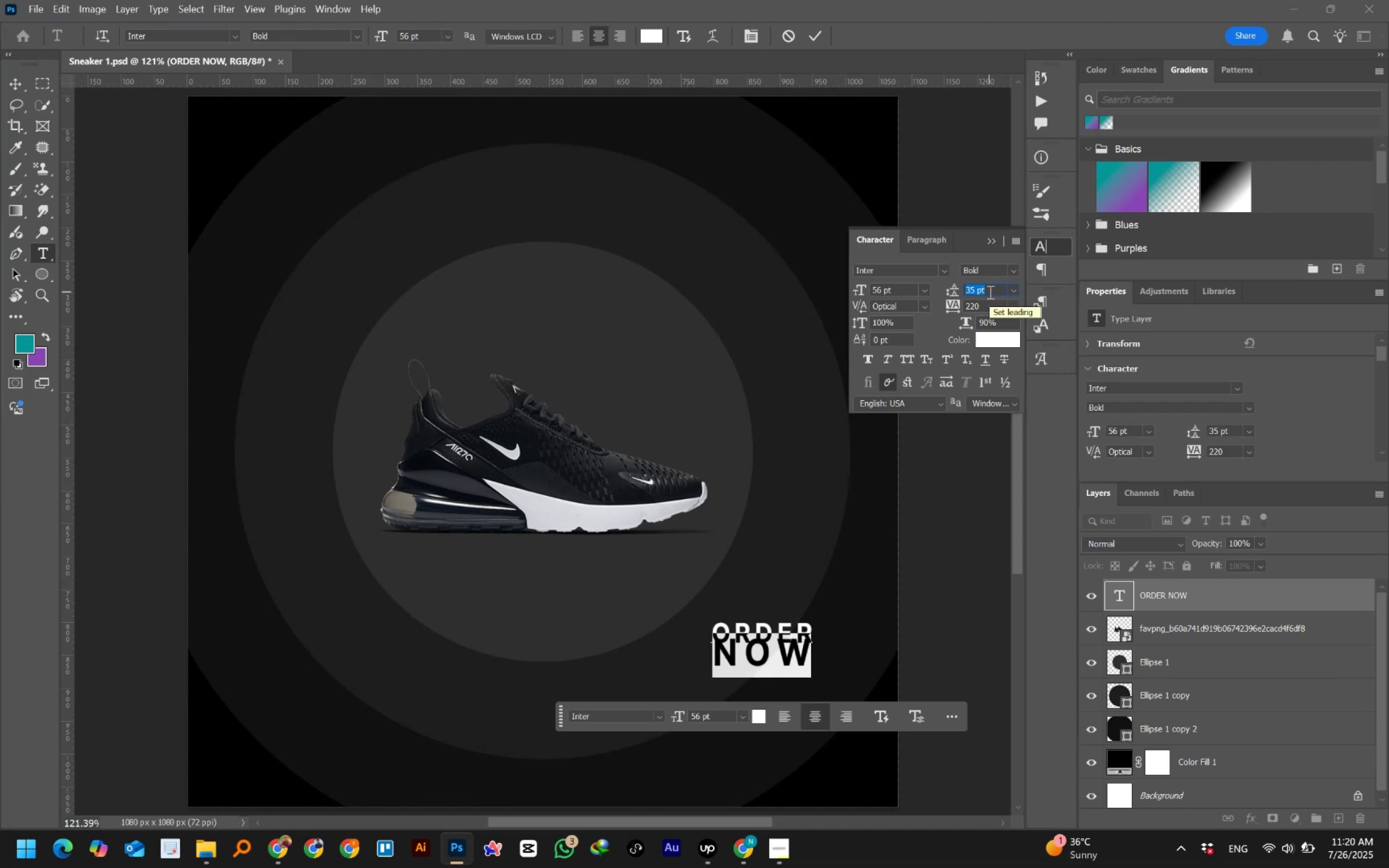 
key(Shift+ArrowUp)
 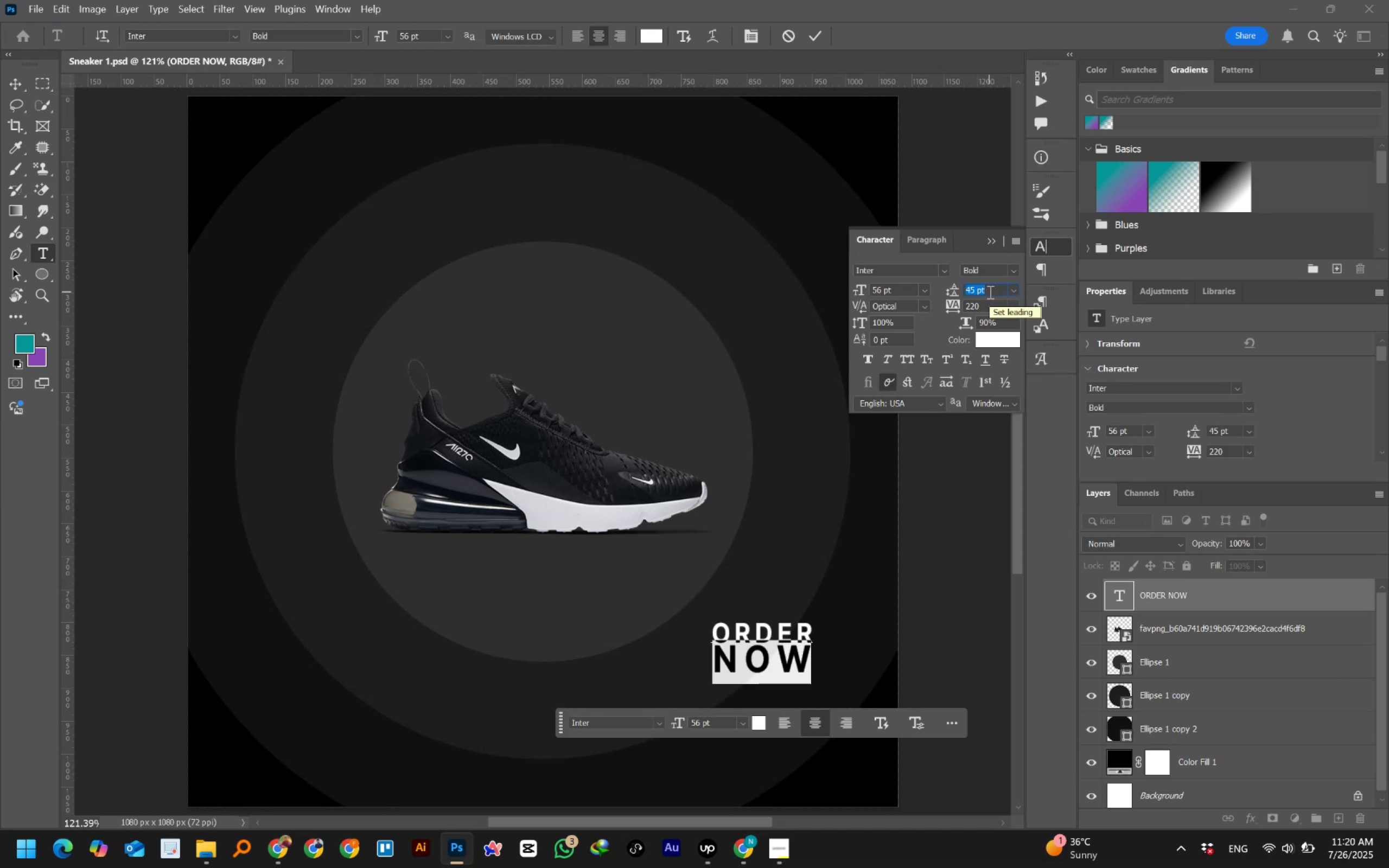 
key(ArrowUp)
 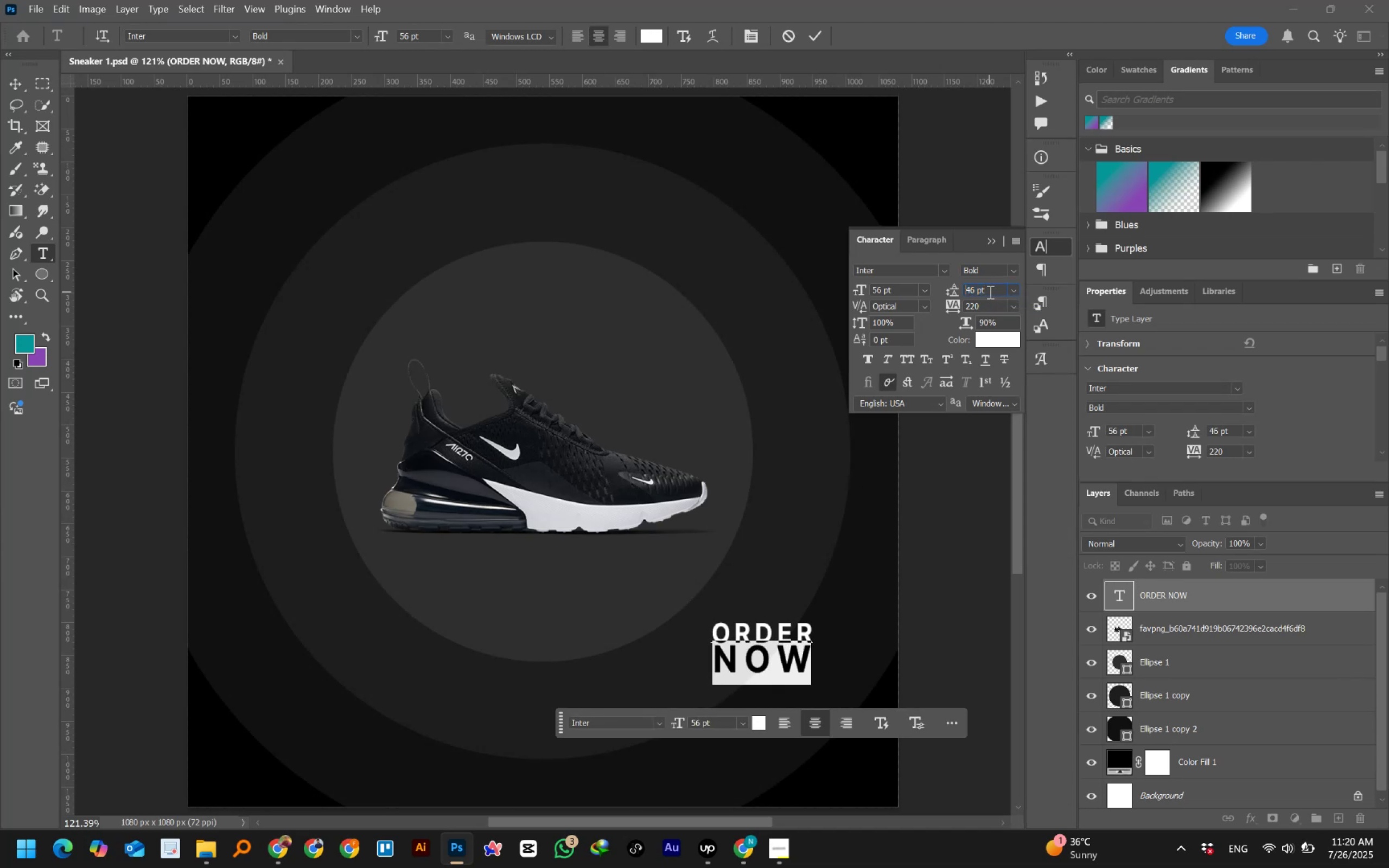 
key(ArrowUp)
 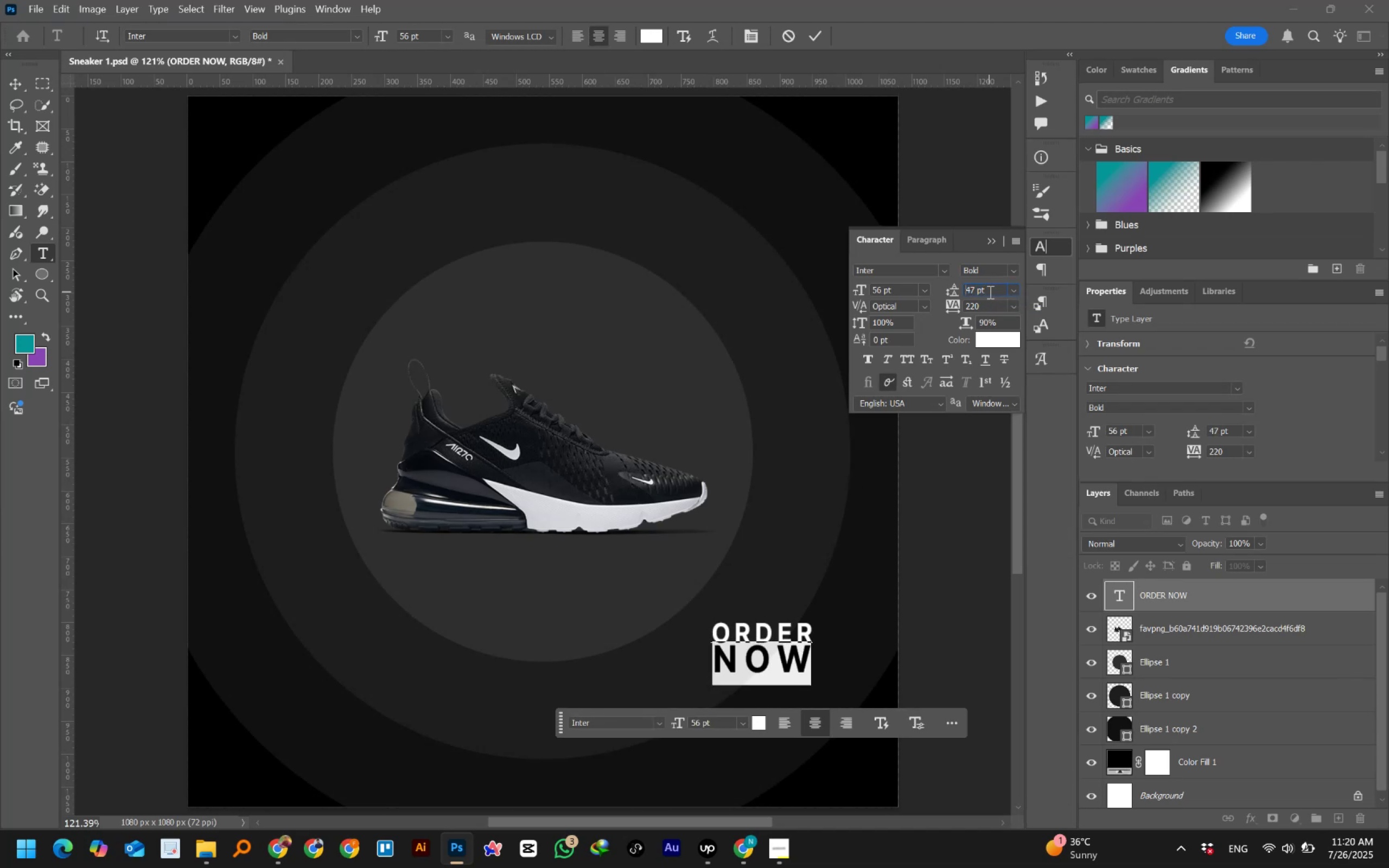 
key(ArrowUp)
 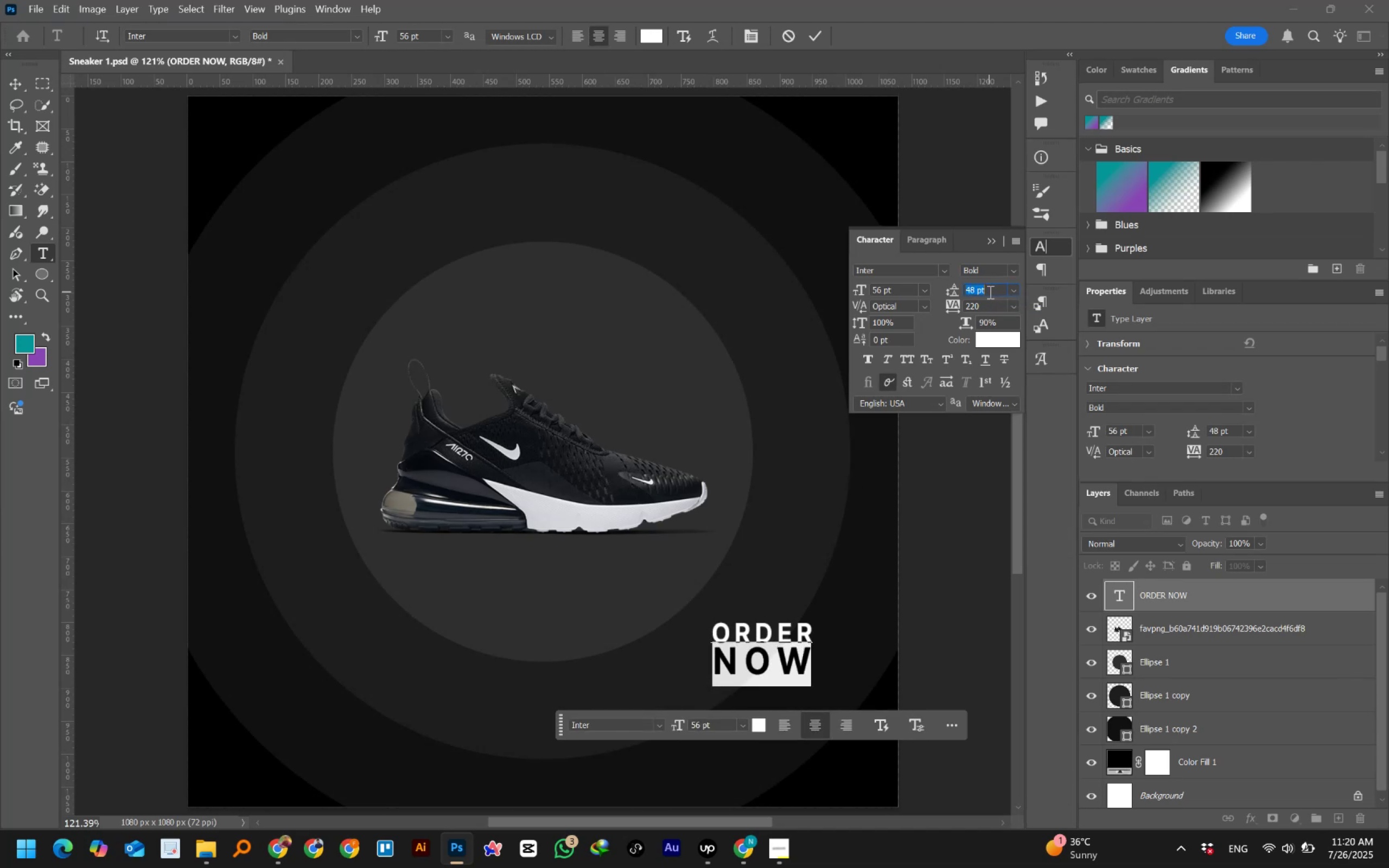 
key(ArrowDown)
 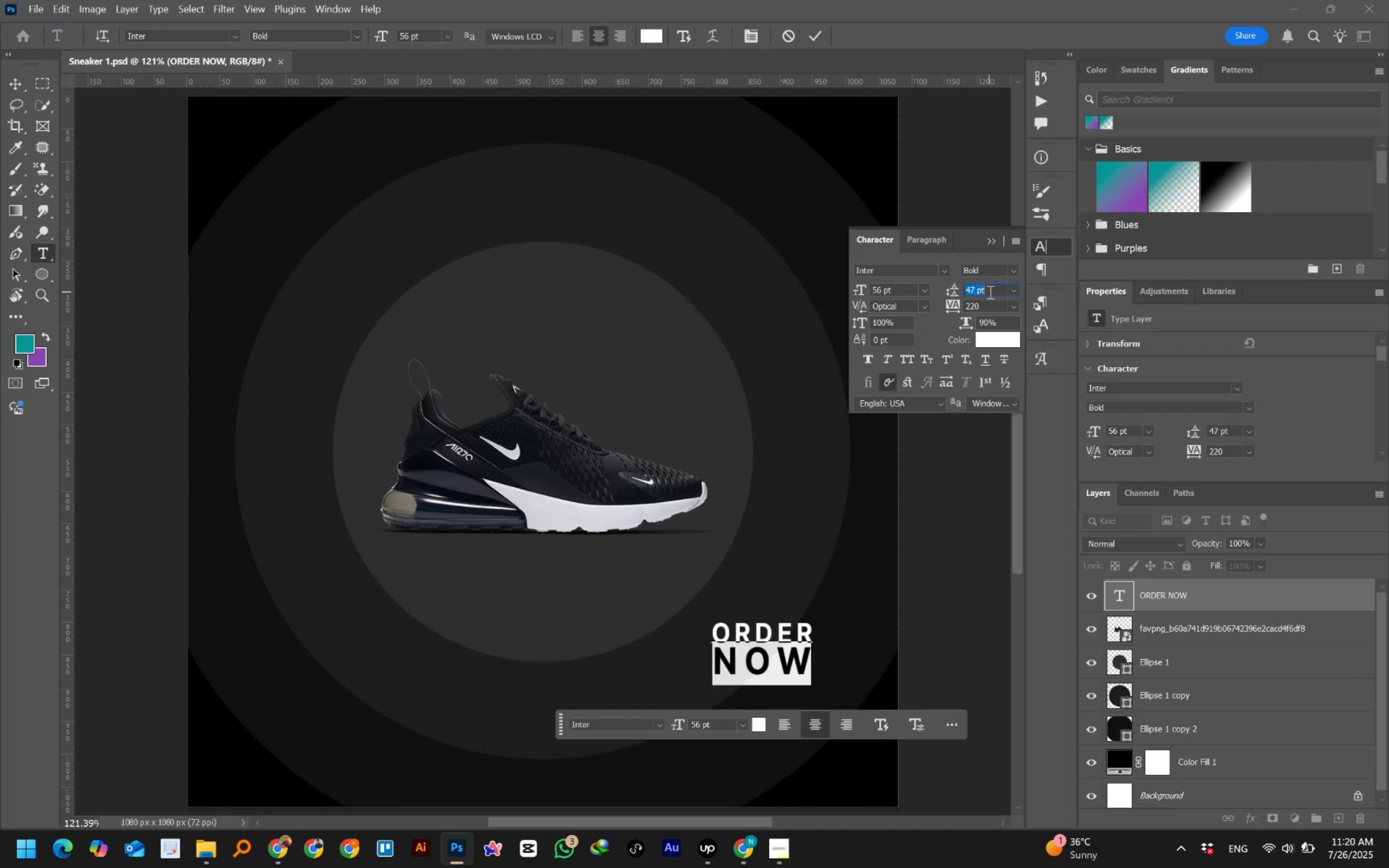 
key(ArrowDown)
 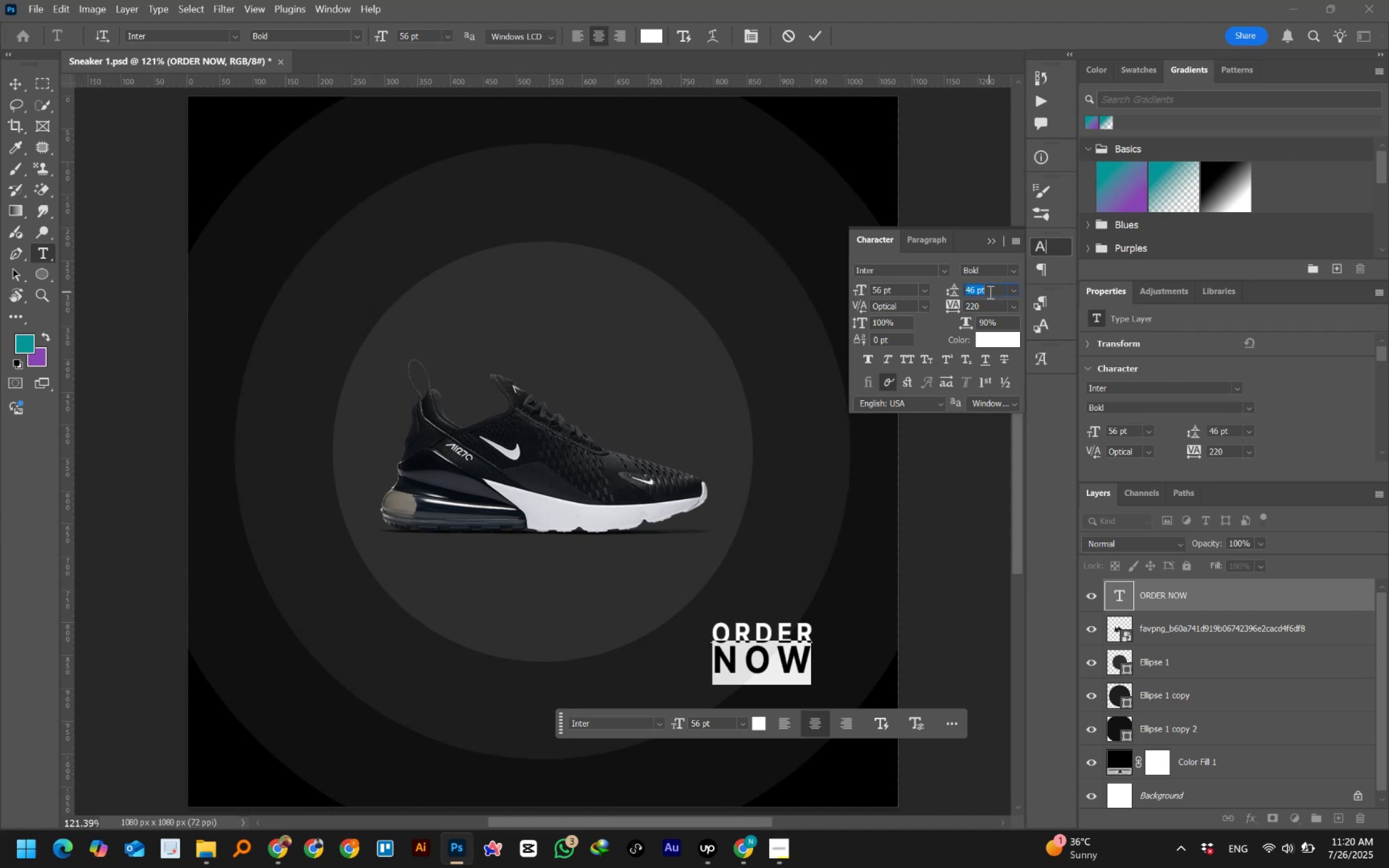 
key(ArrowUp)
 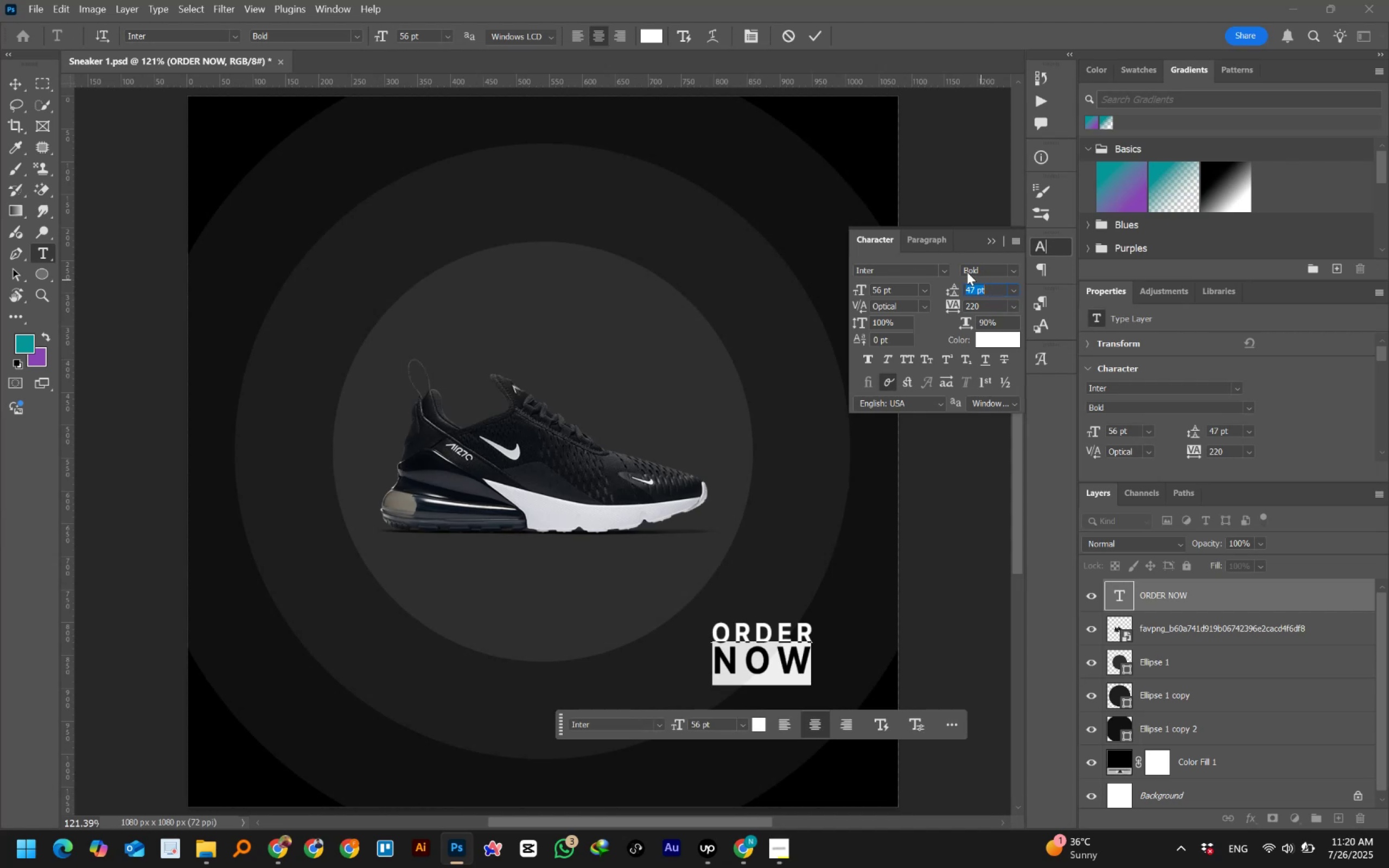 
left_click([813, 41])
 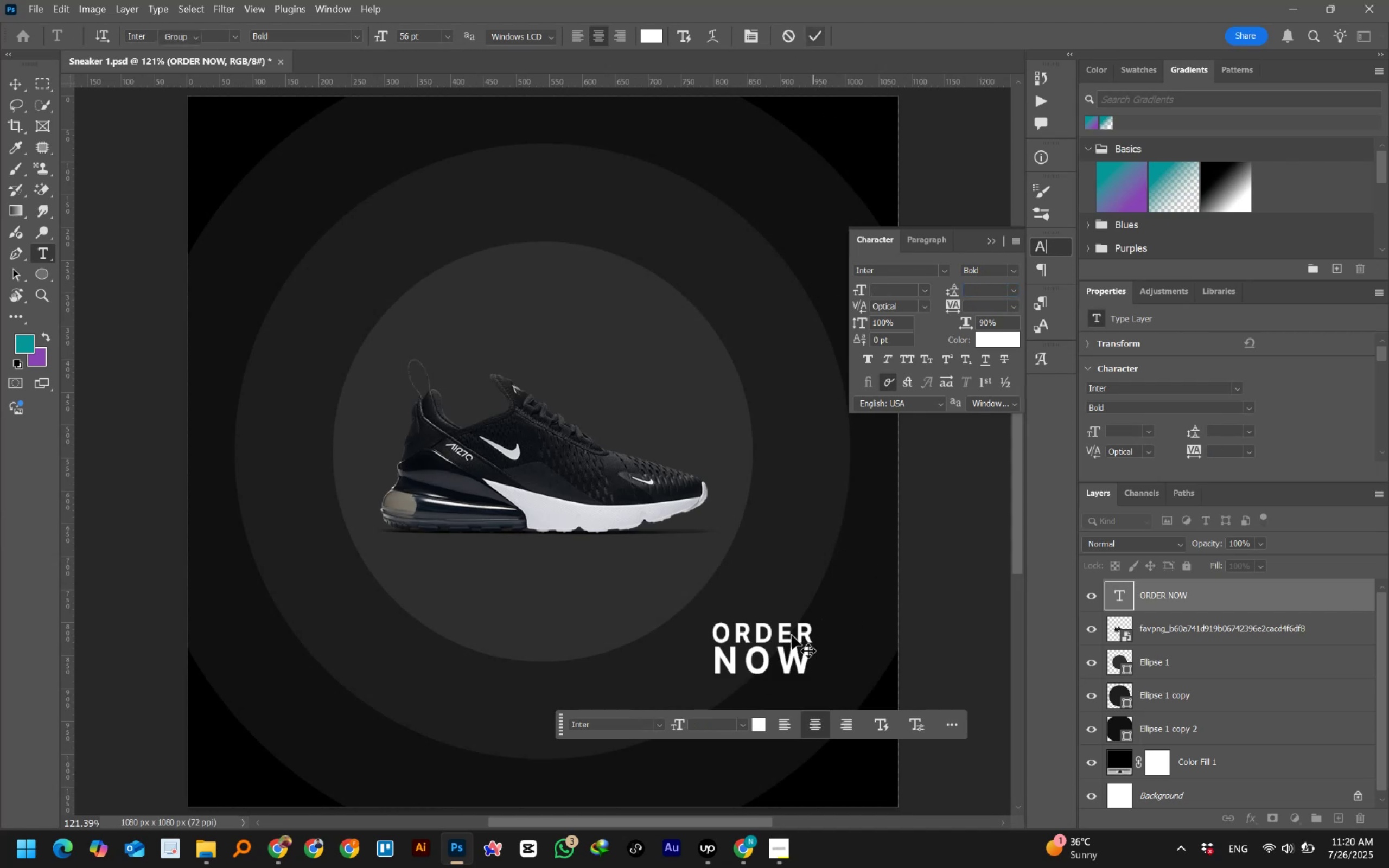 
double_click([782, 642])
 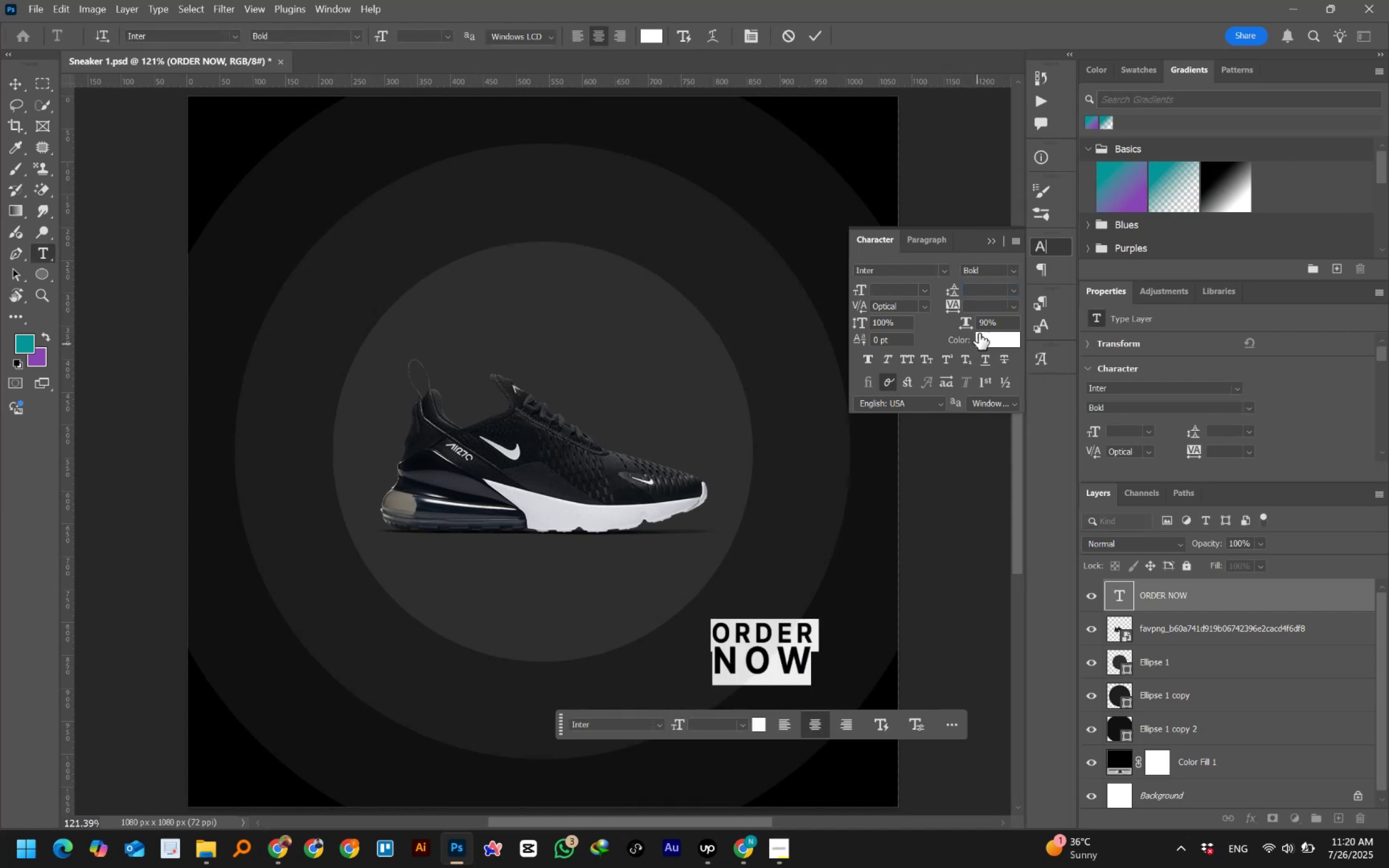 
left_click([983, 287])
 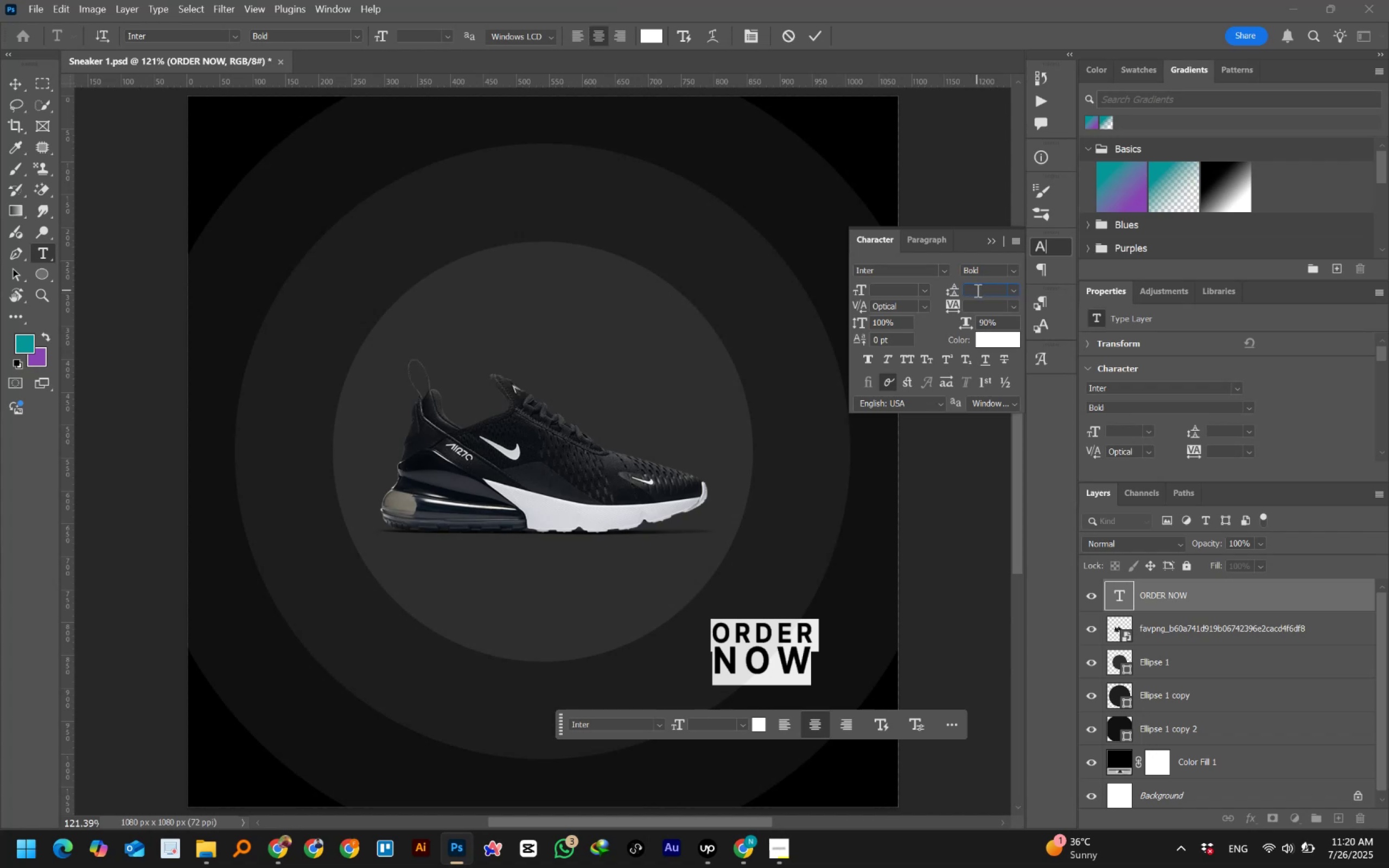 
key(Numpad5)
 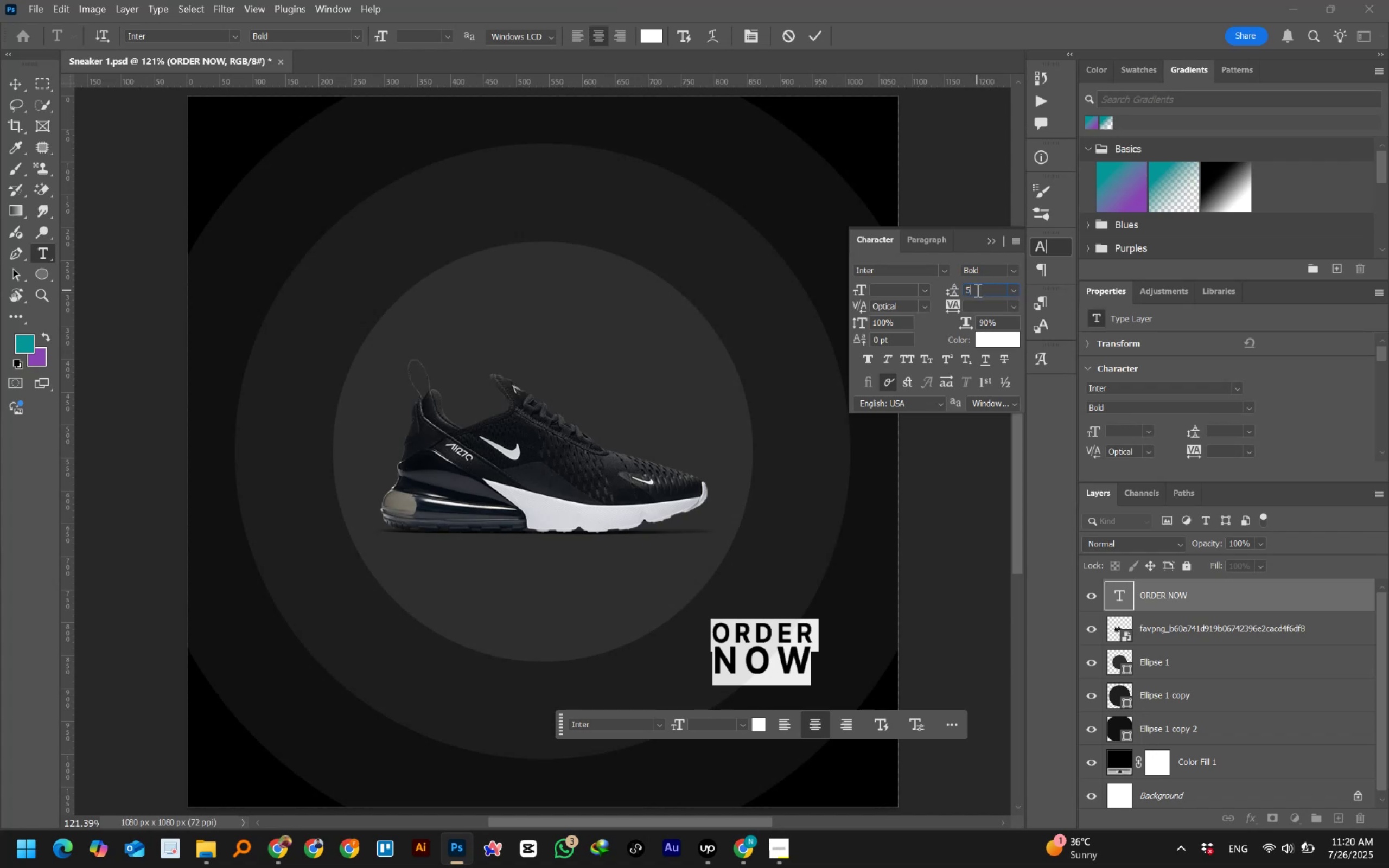 
key(Numpad2)
 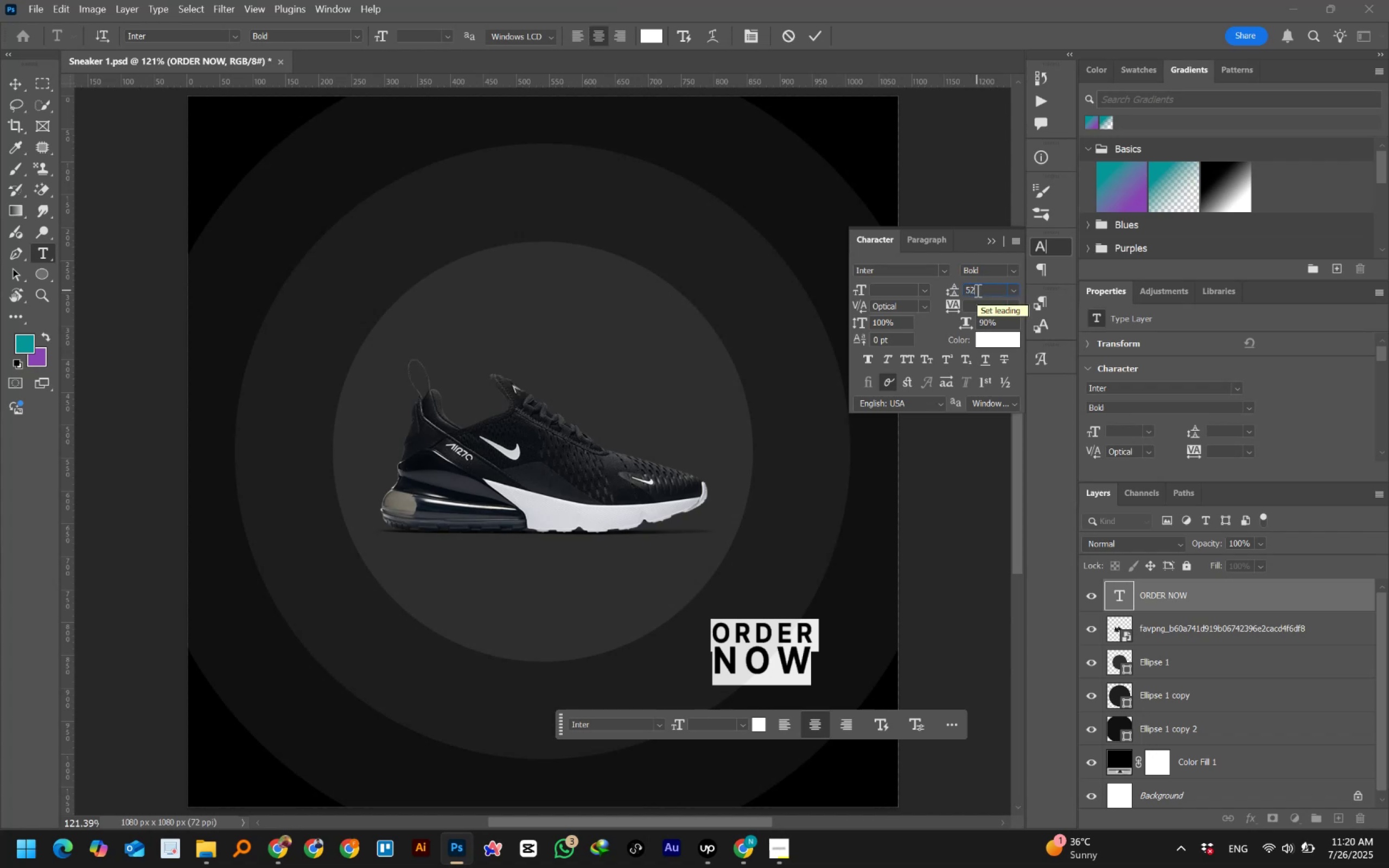 
key(NumpadEnter)
 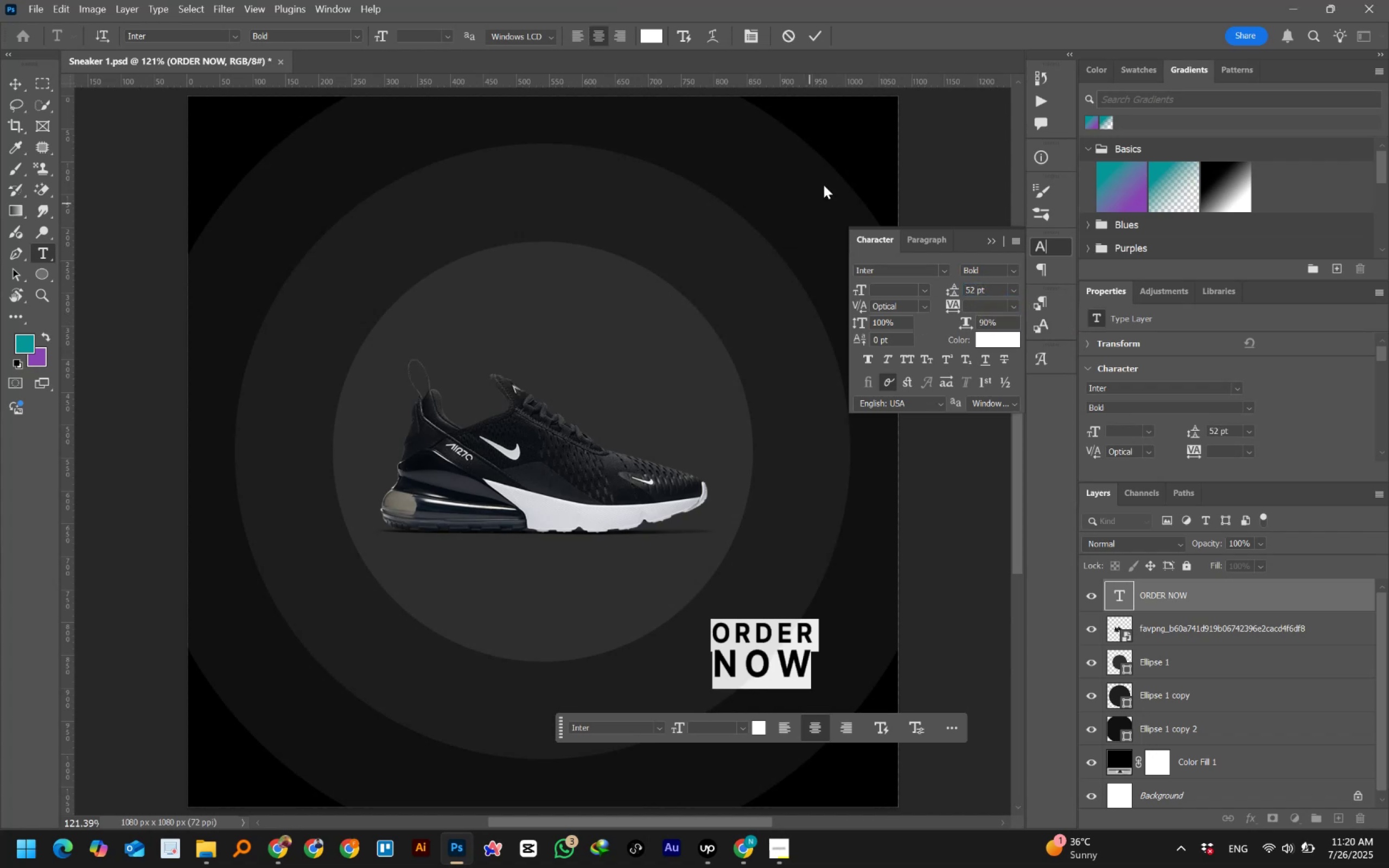 
left_click([814, 31])
 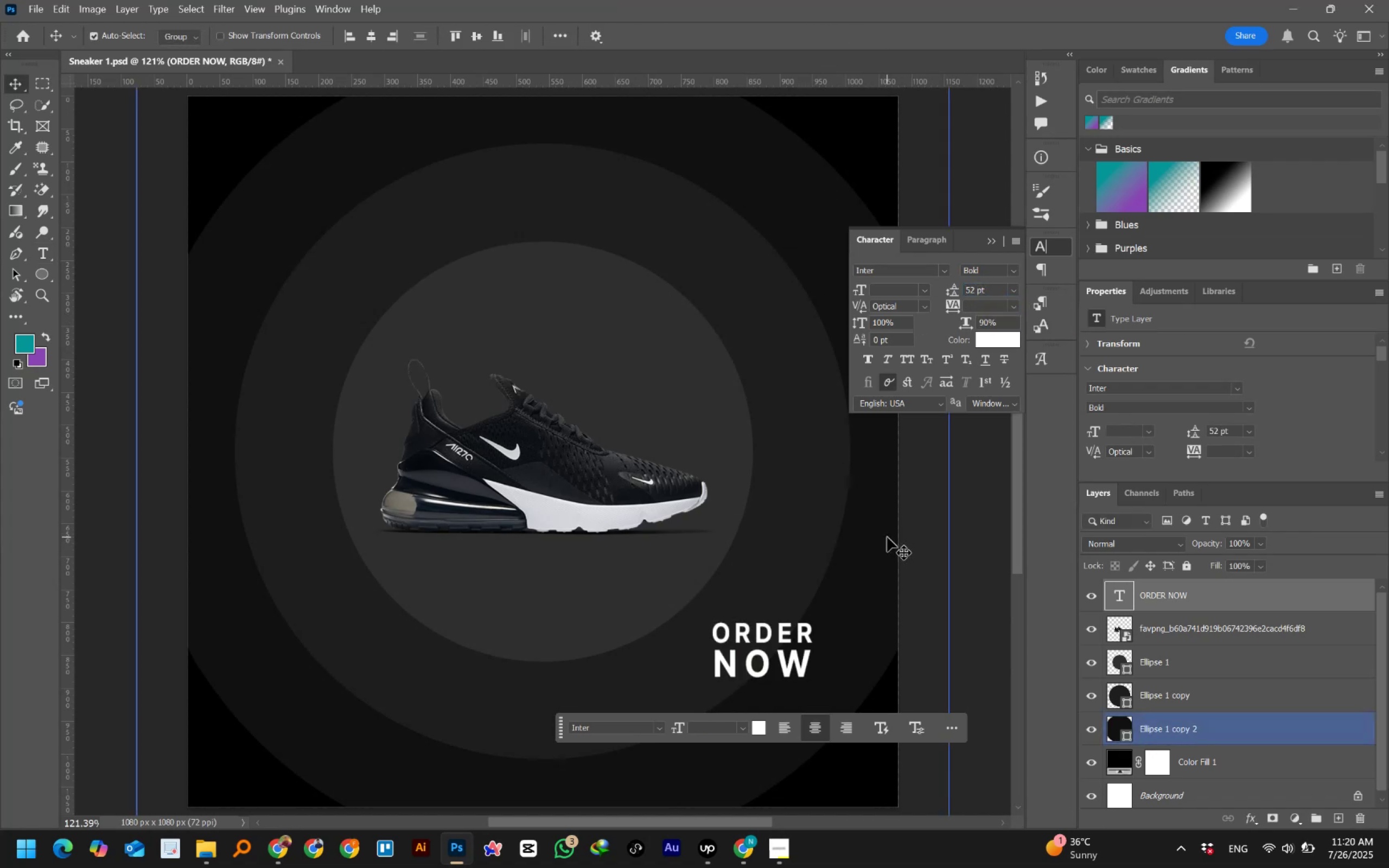 
left_click_drag(start_coordinate=[788, 630], to_coordinate=[797, 291])
 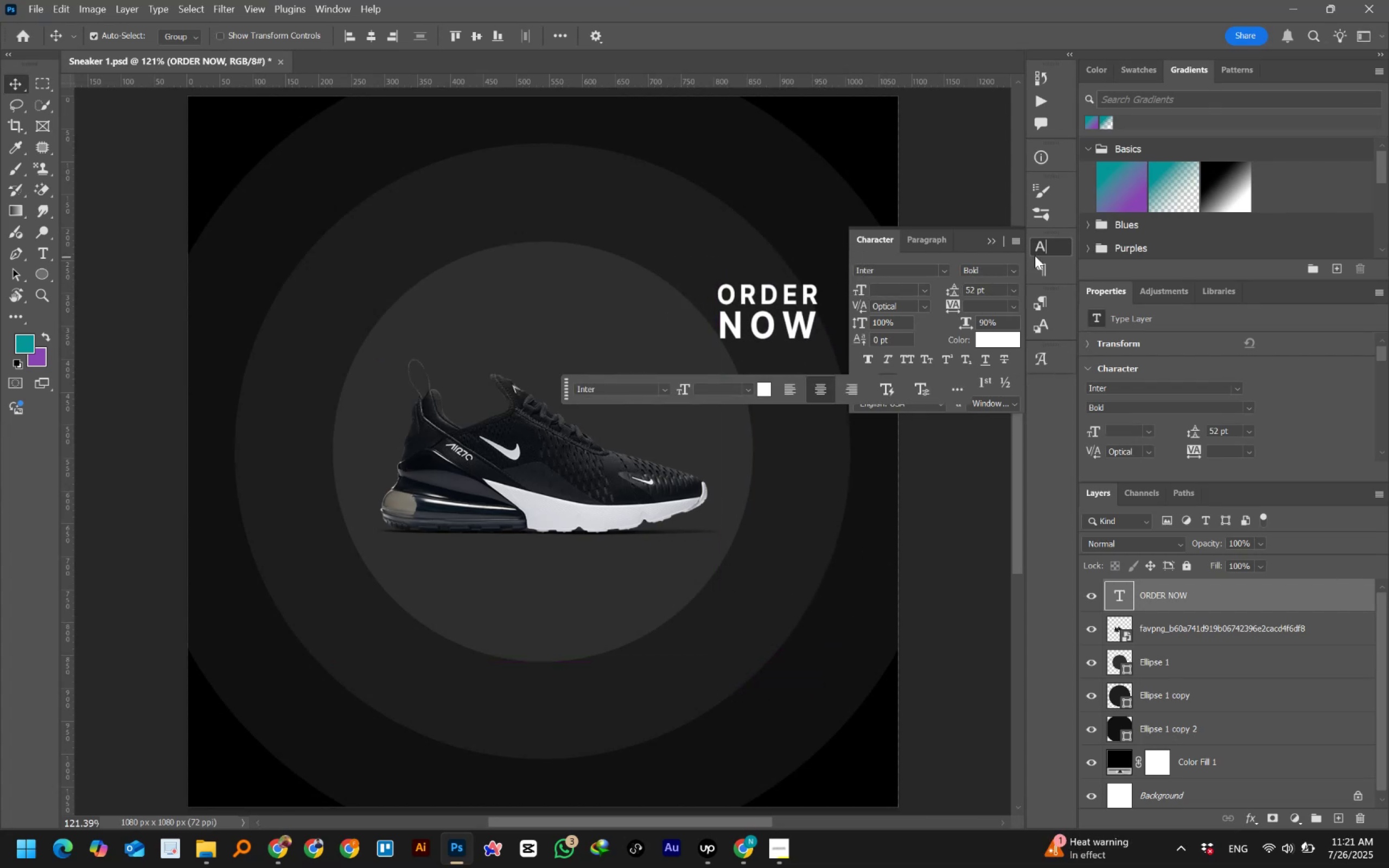 
left_click([1053, 248])
 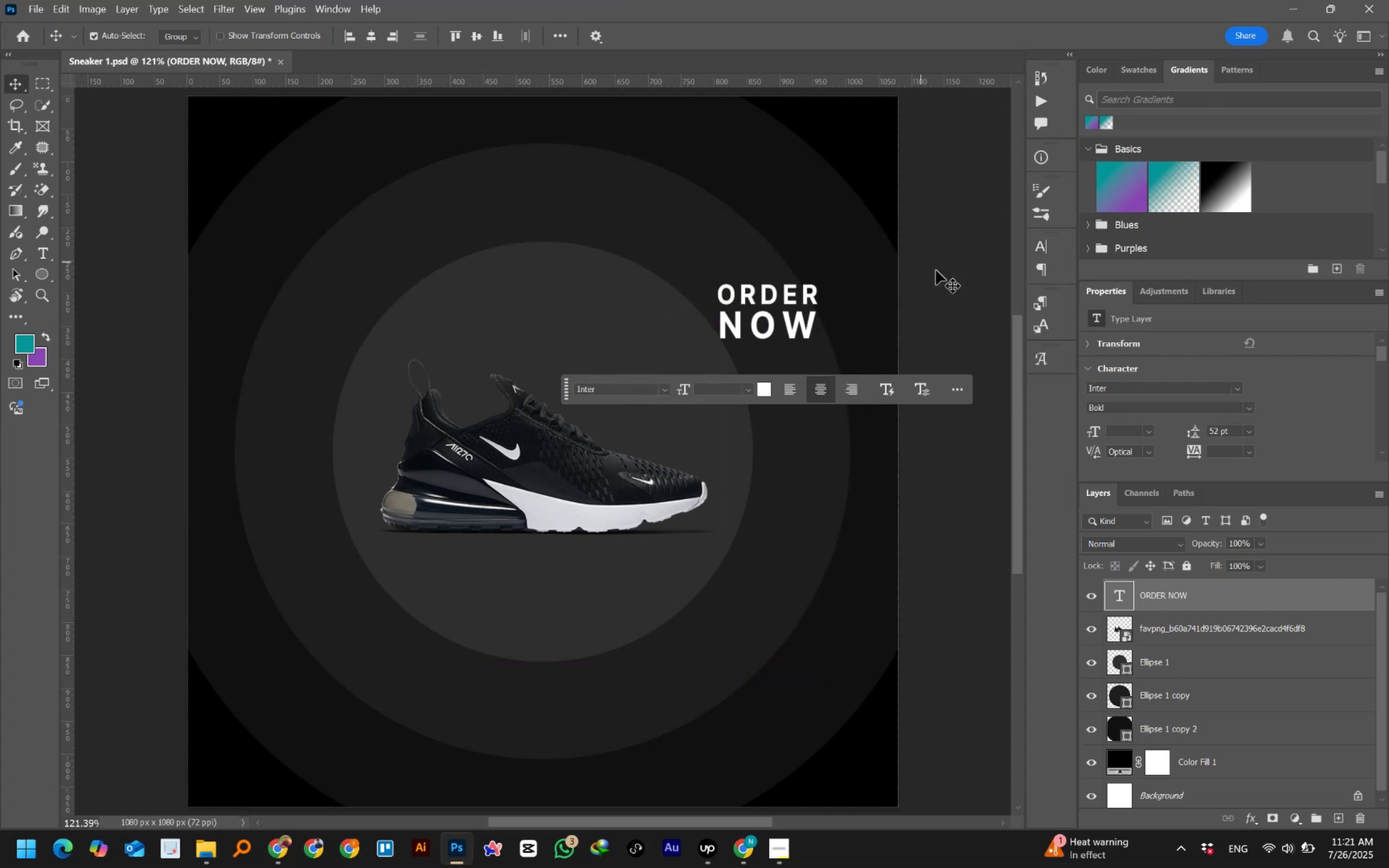 
left_click([948, 272])
 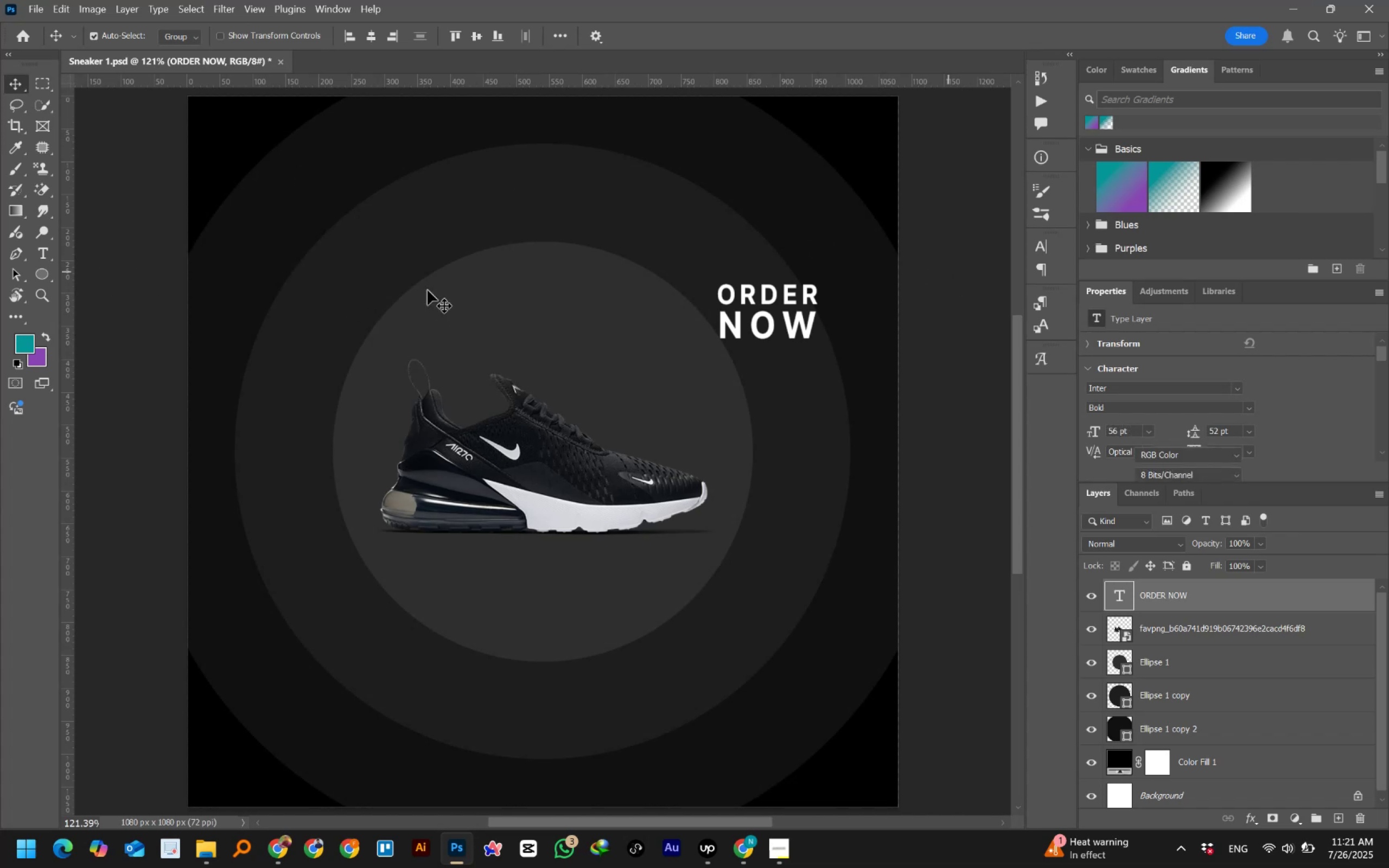 
left_click([44, 270])
 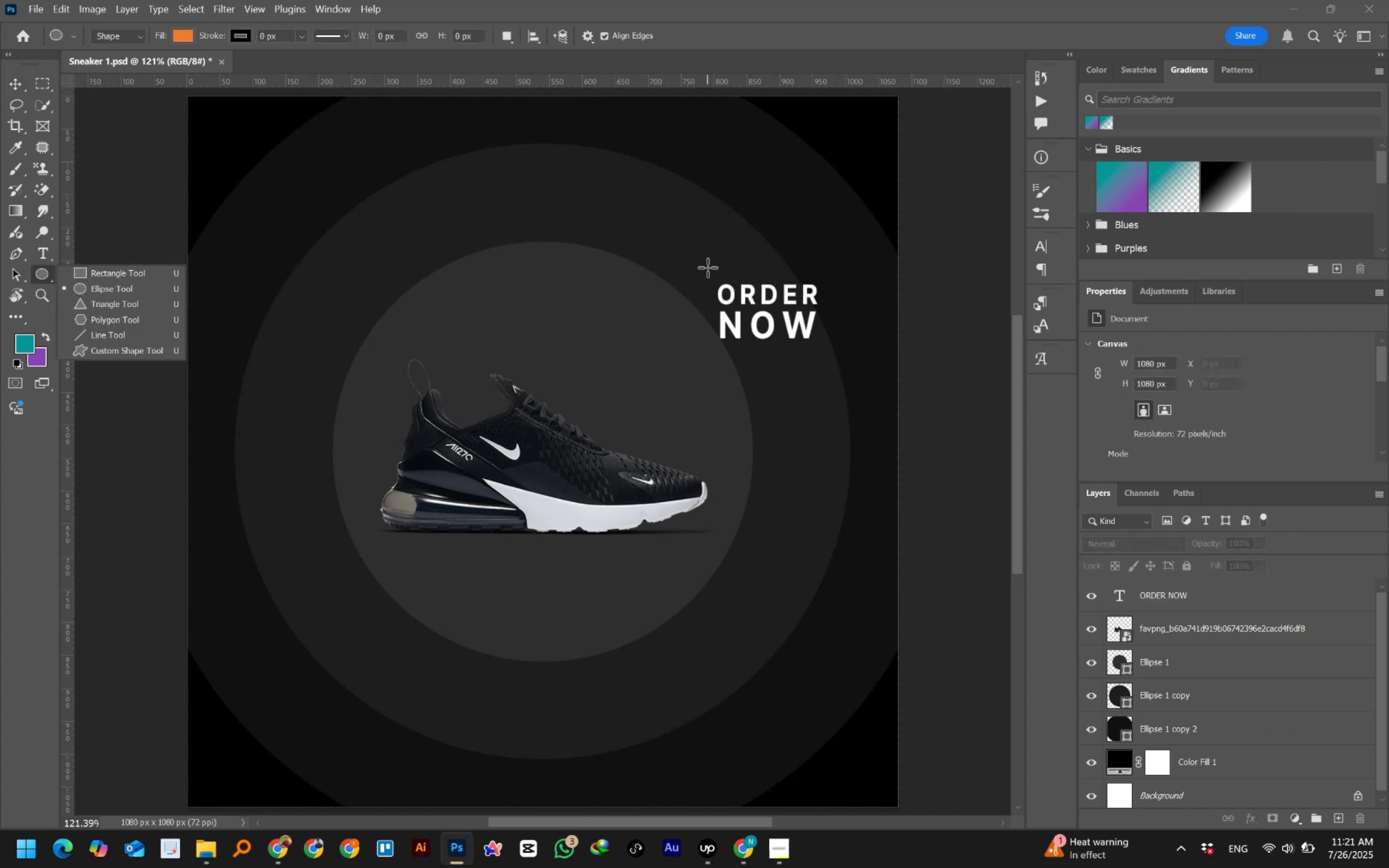 
left_click_drag(start_coordinate=[693, 252], to_coordinate=[844, 381])
 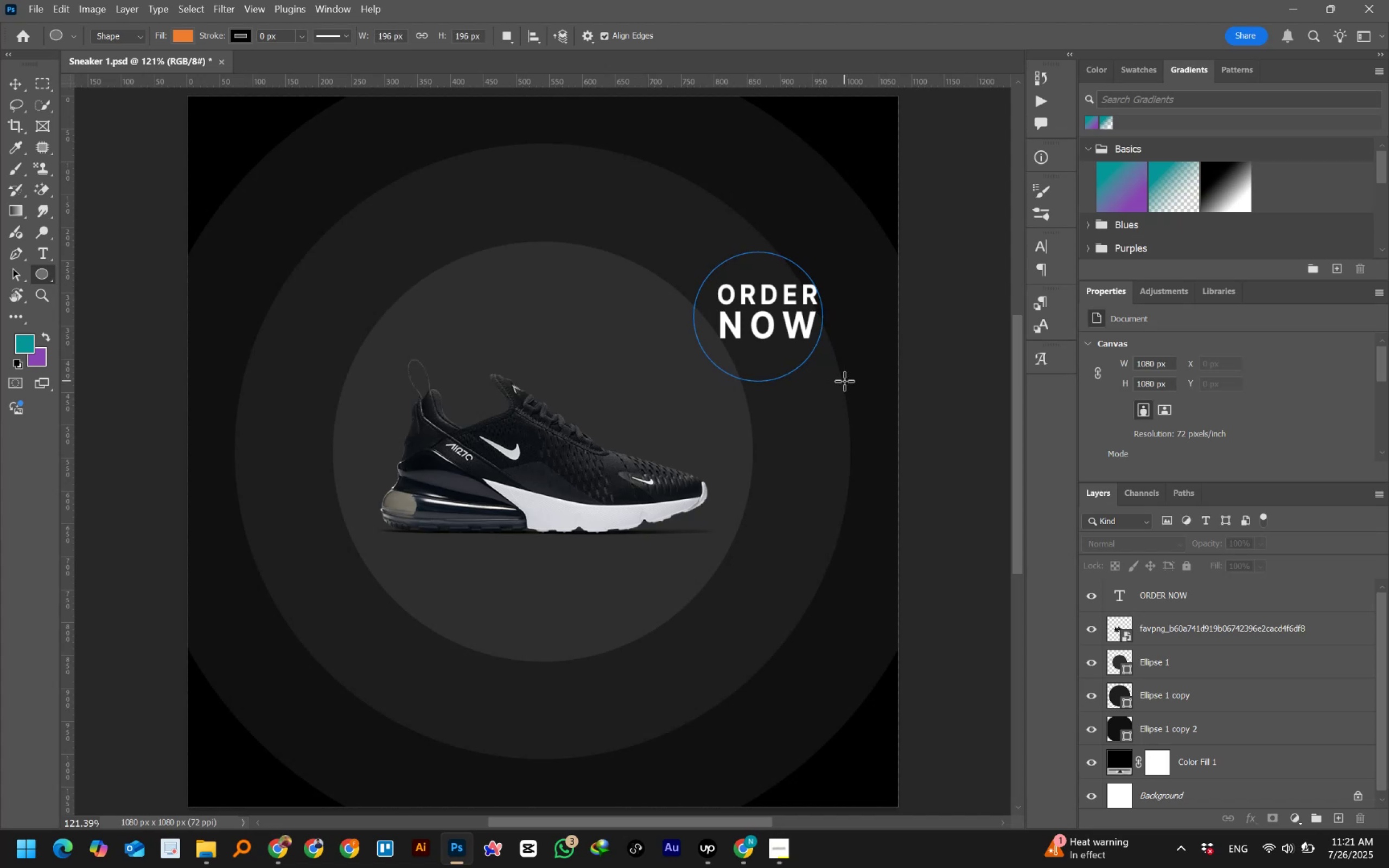 
hold_key(key=ShiftLeft, duration=1.53)
 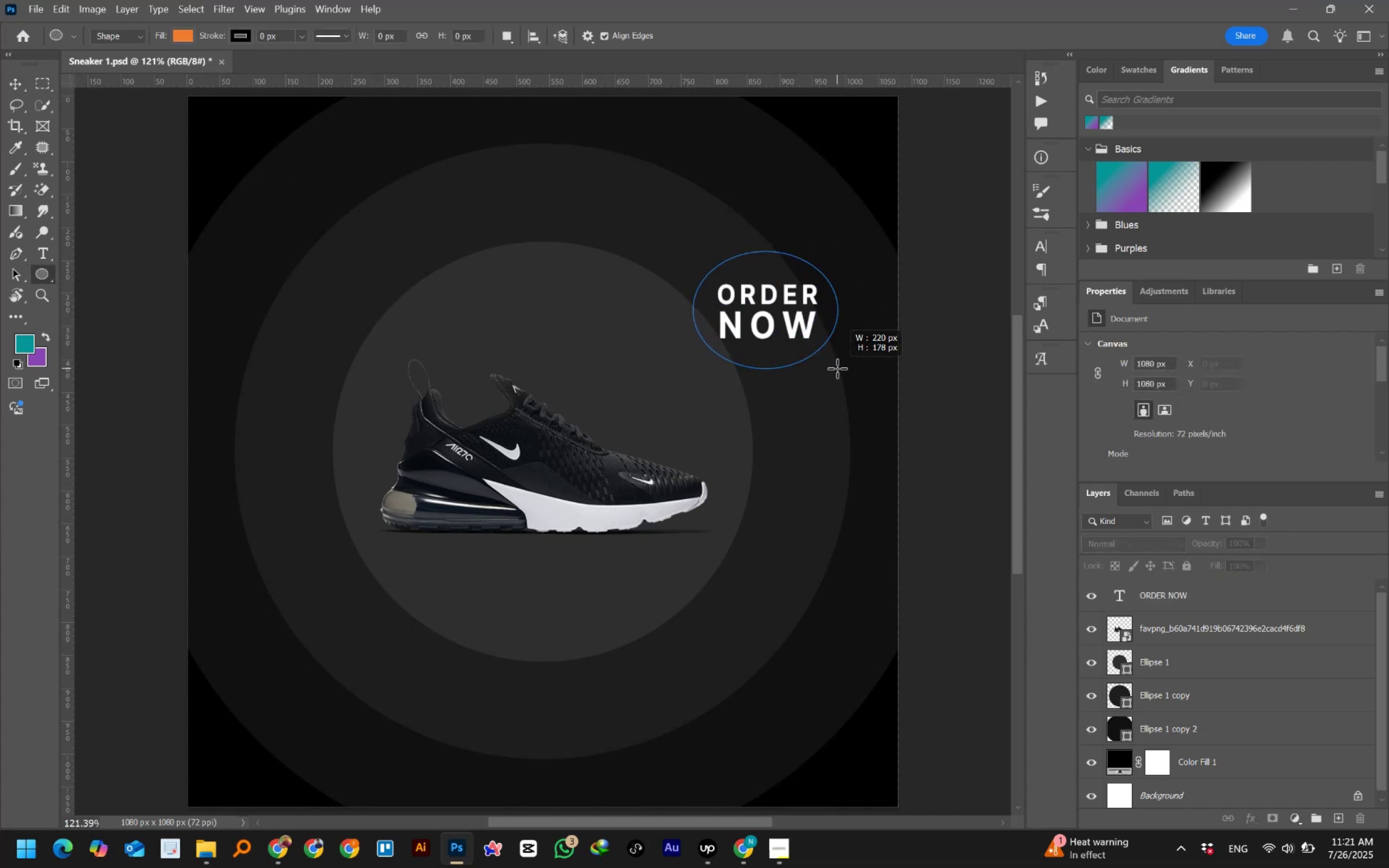 
hold_key(key=ShiftLeft, duration=1.52)
 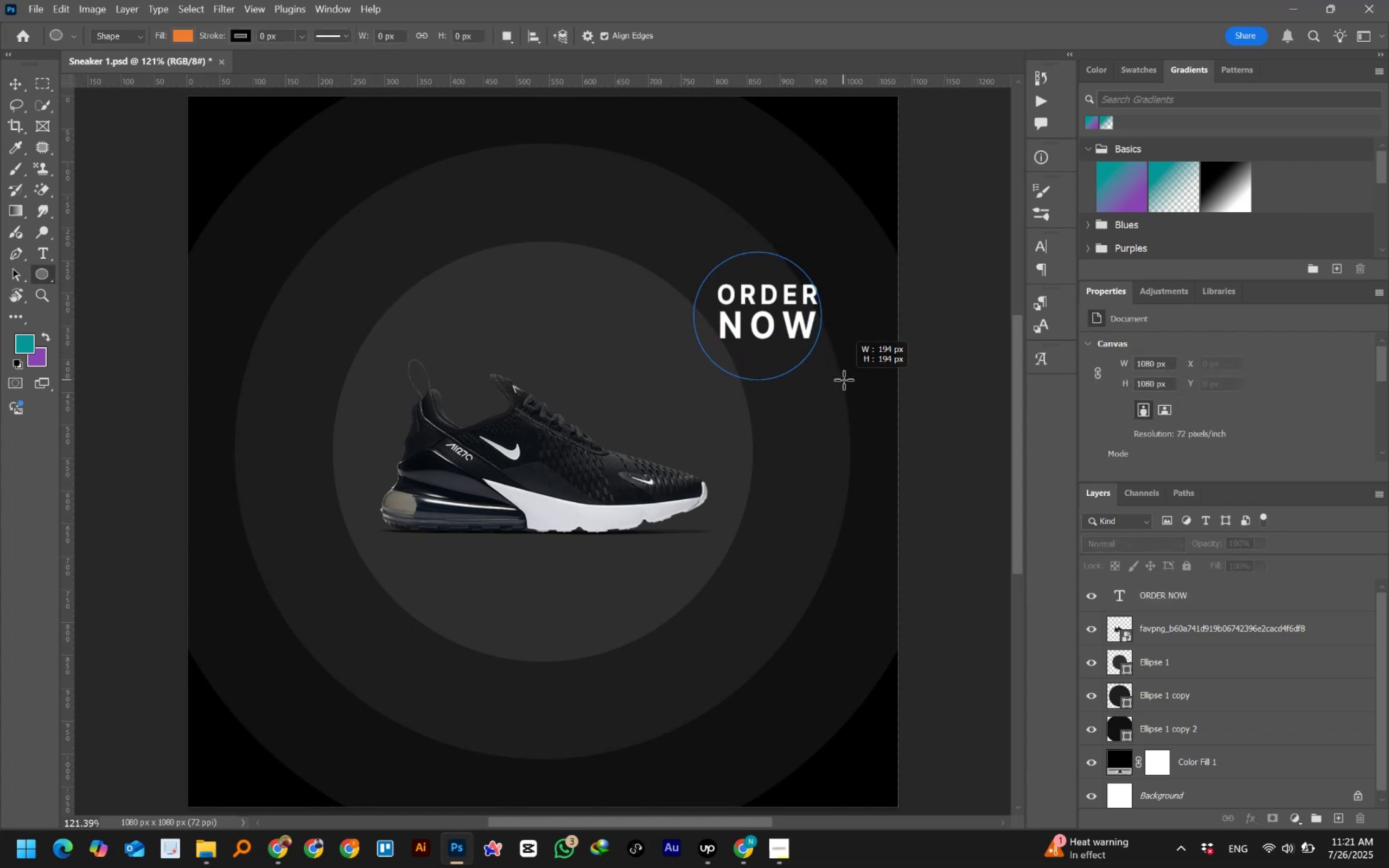 
hold_key(key=ShiftLeft, duration=1.52)
 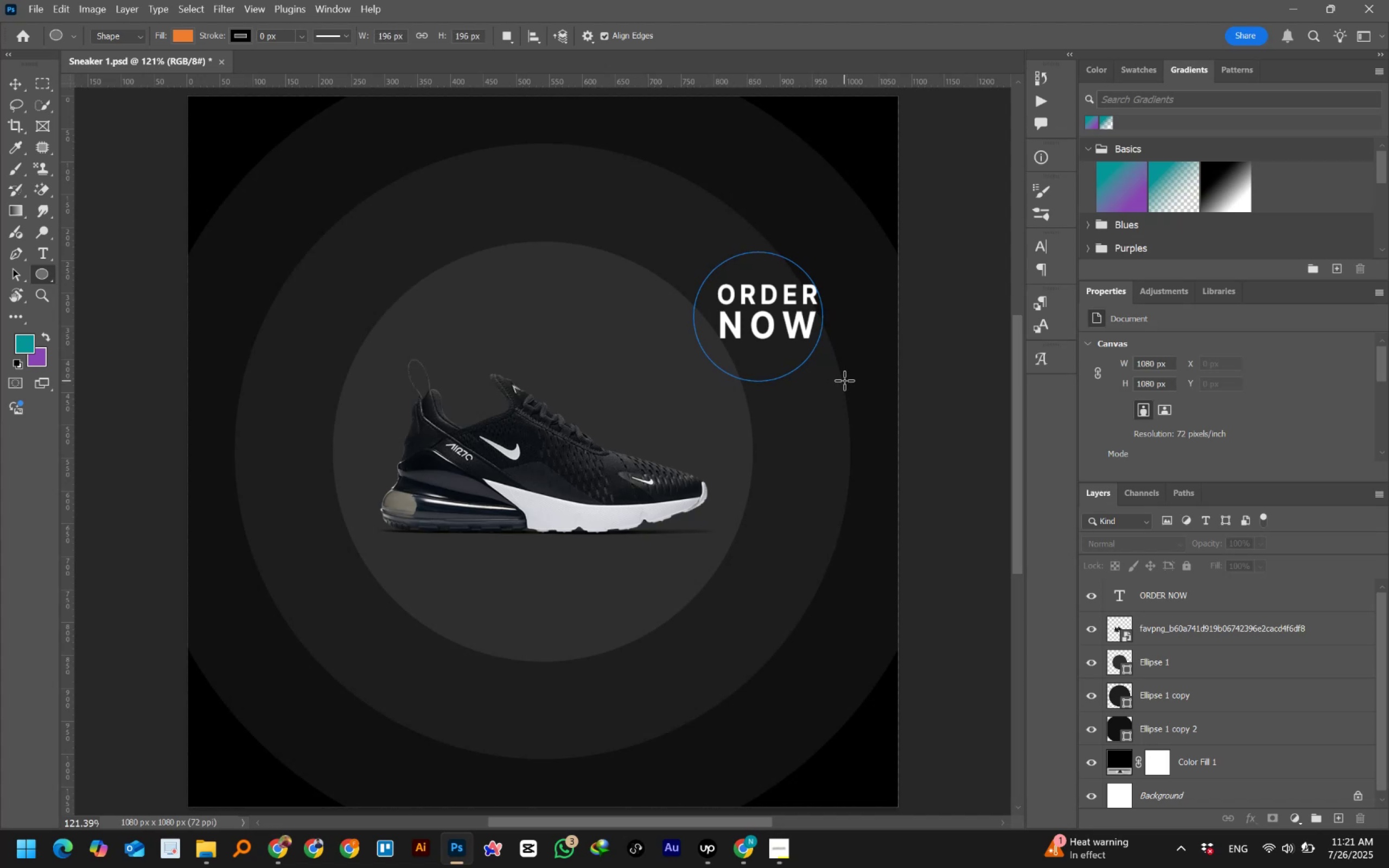 
hold_key(key=ShiftLeft, duration=0.8)
 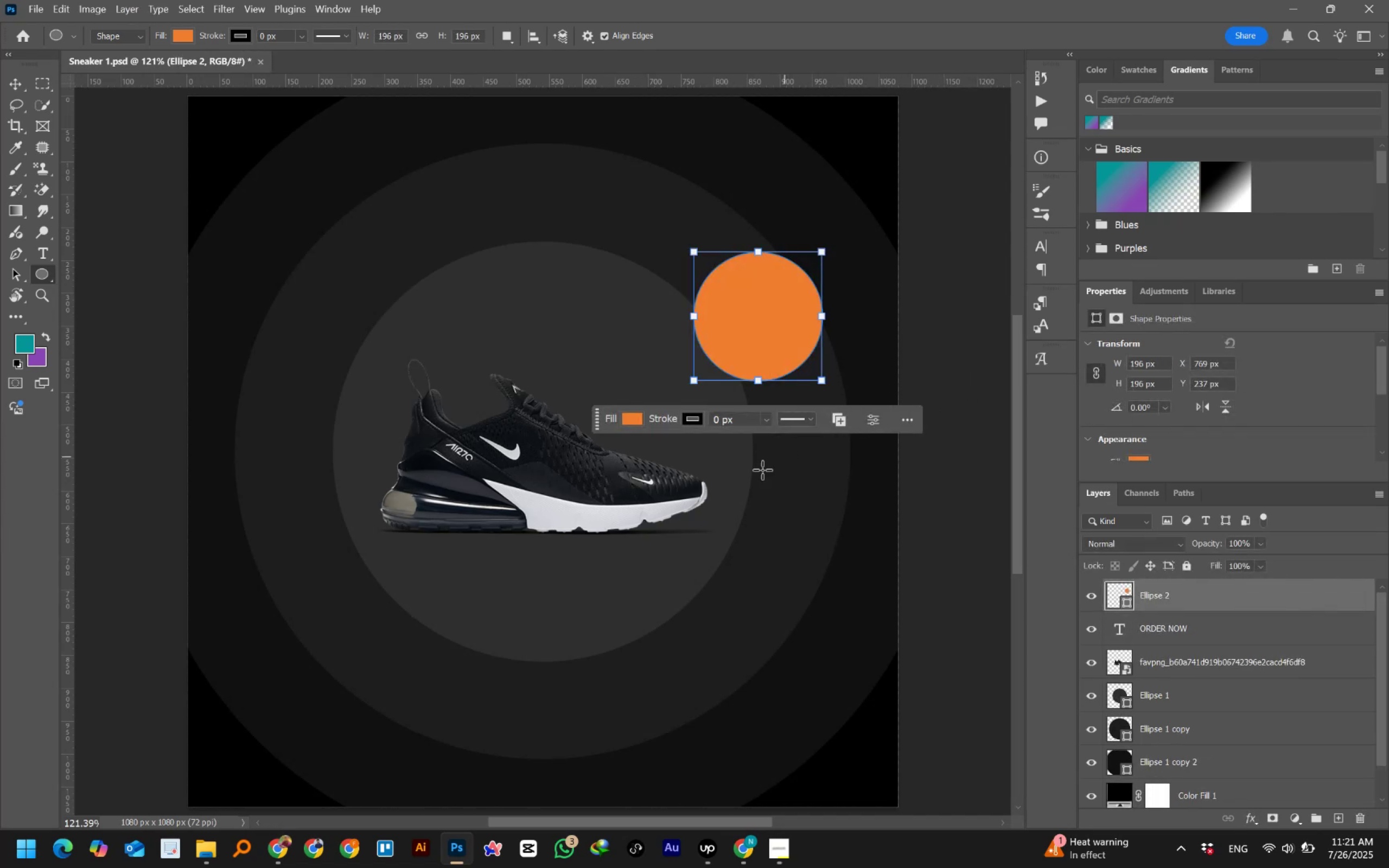 
wait(7.37)
 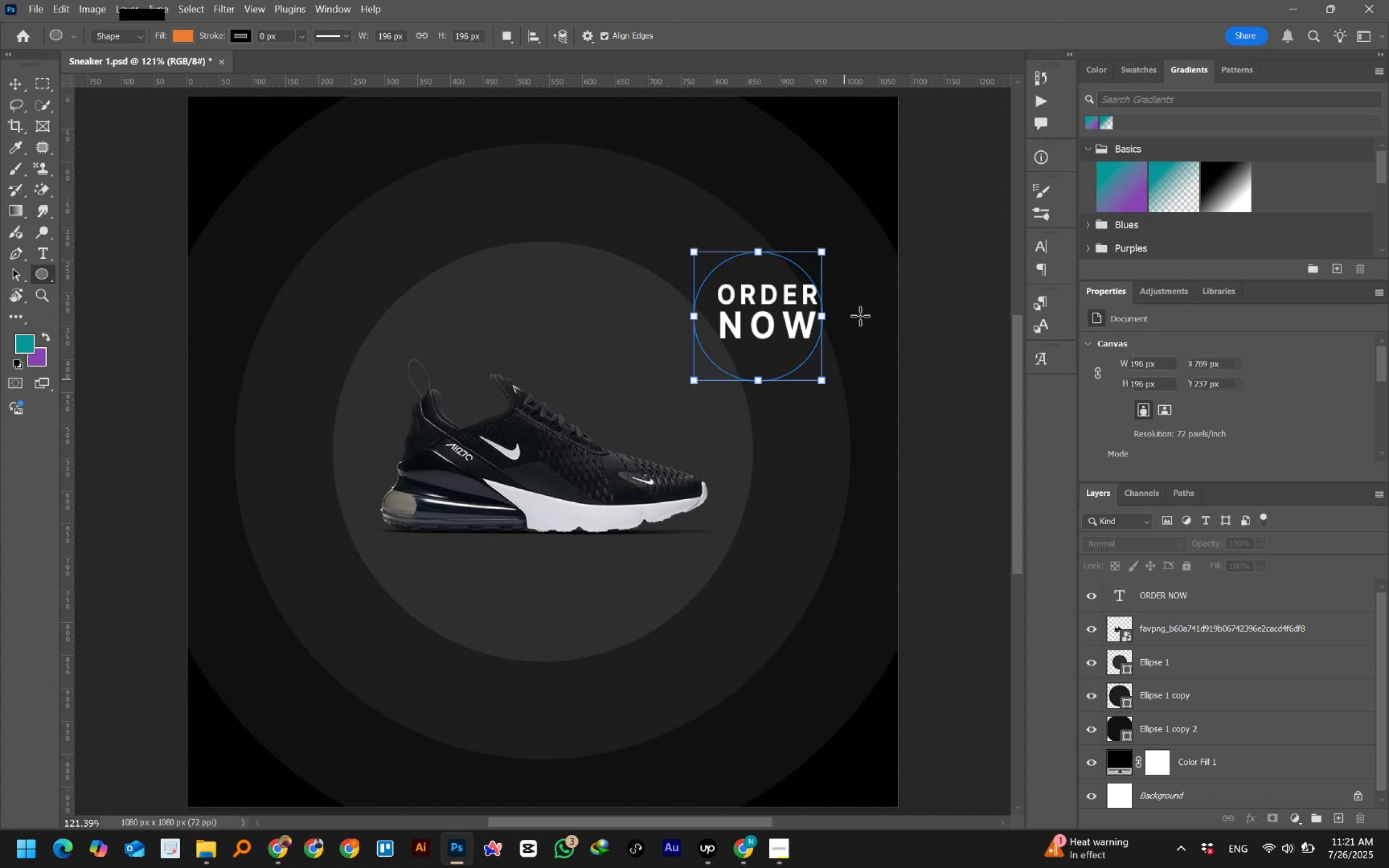 
left_click([632, 417])
 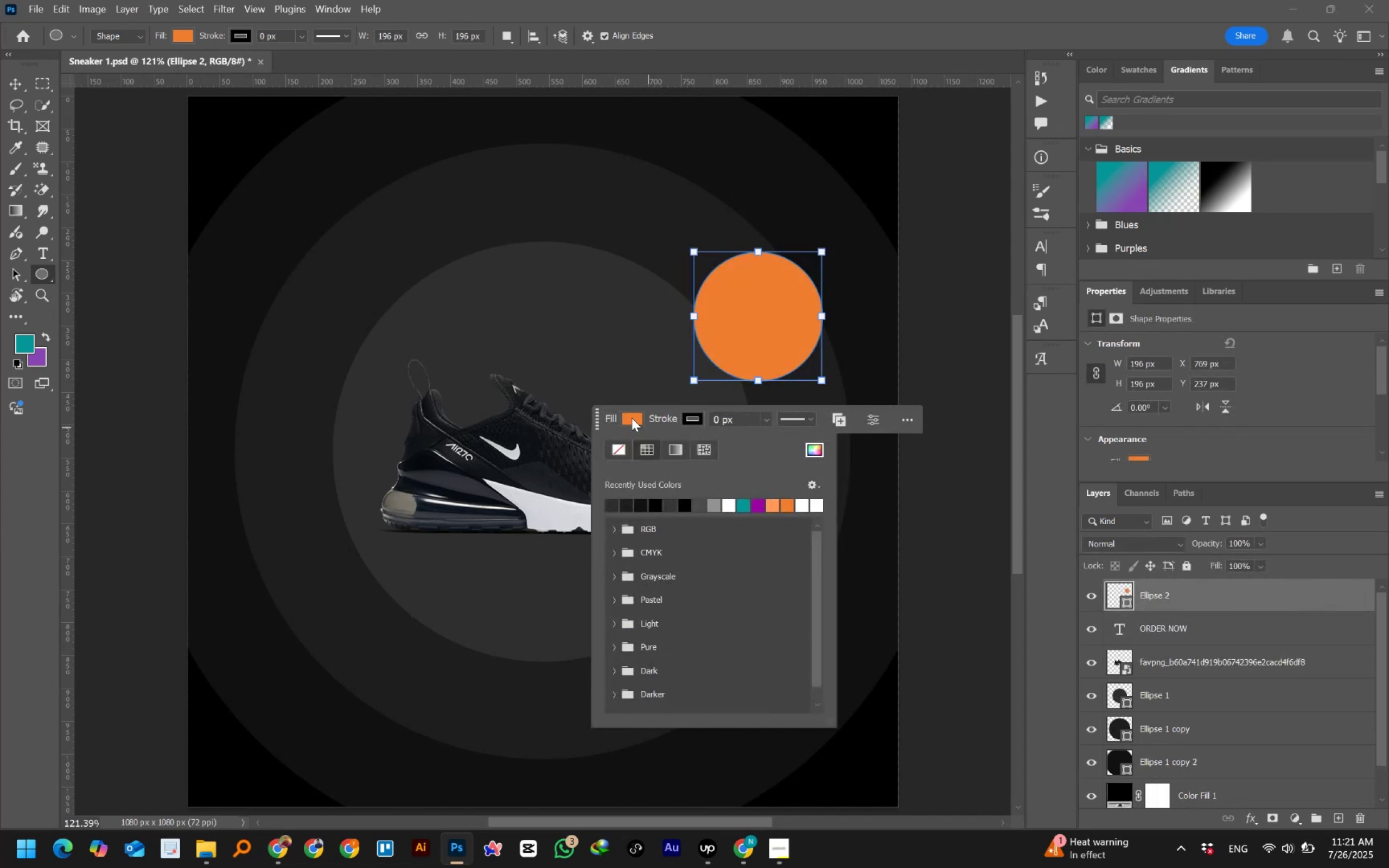 
double_click([632, 418])
 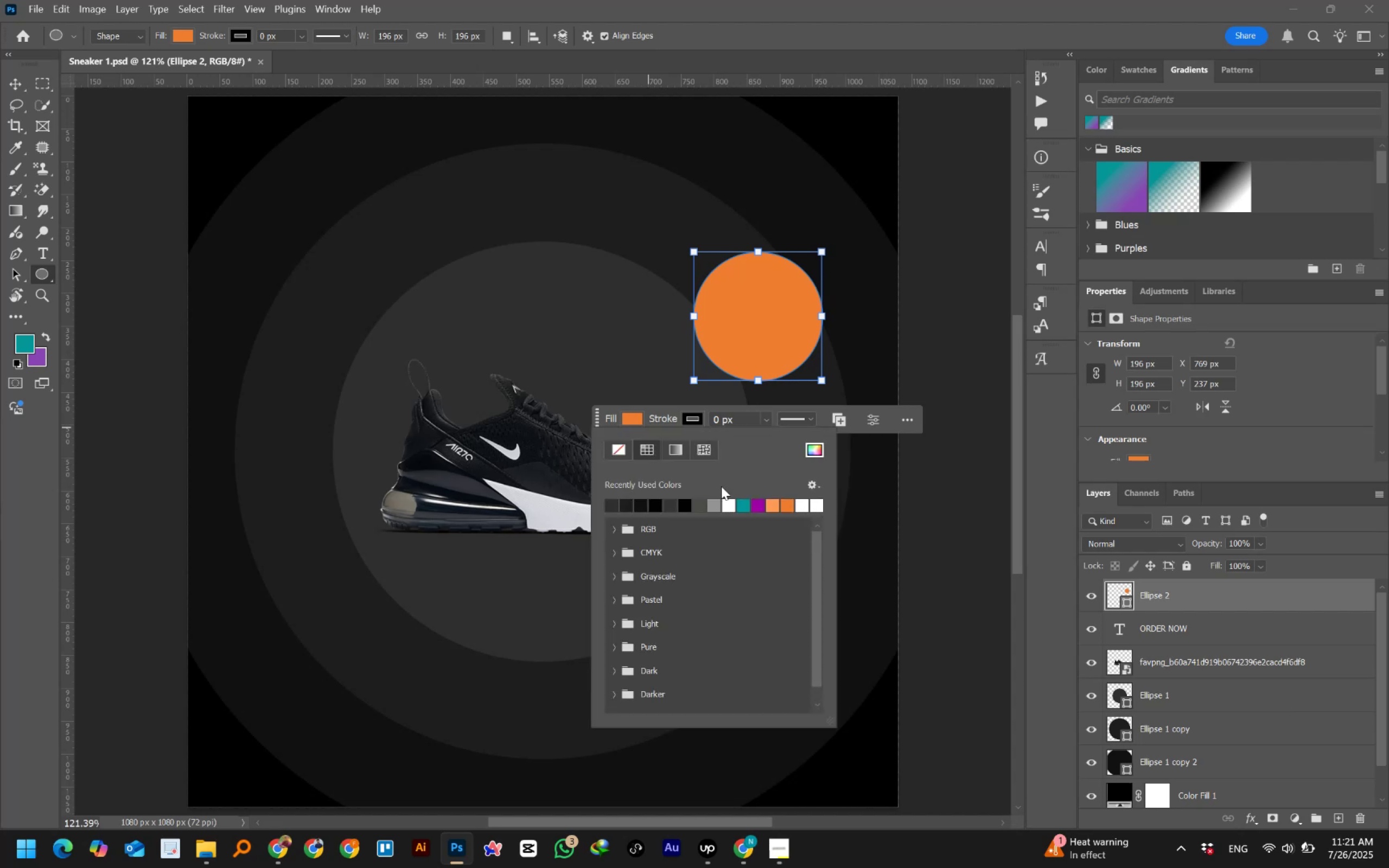 
left_click([729, 503])
 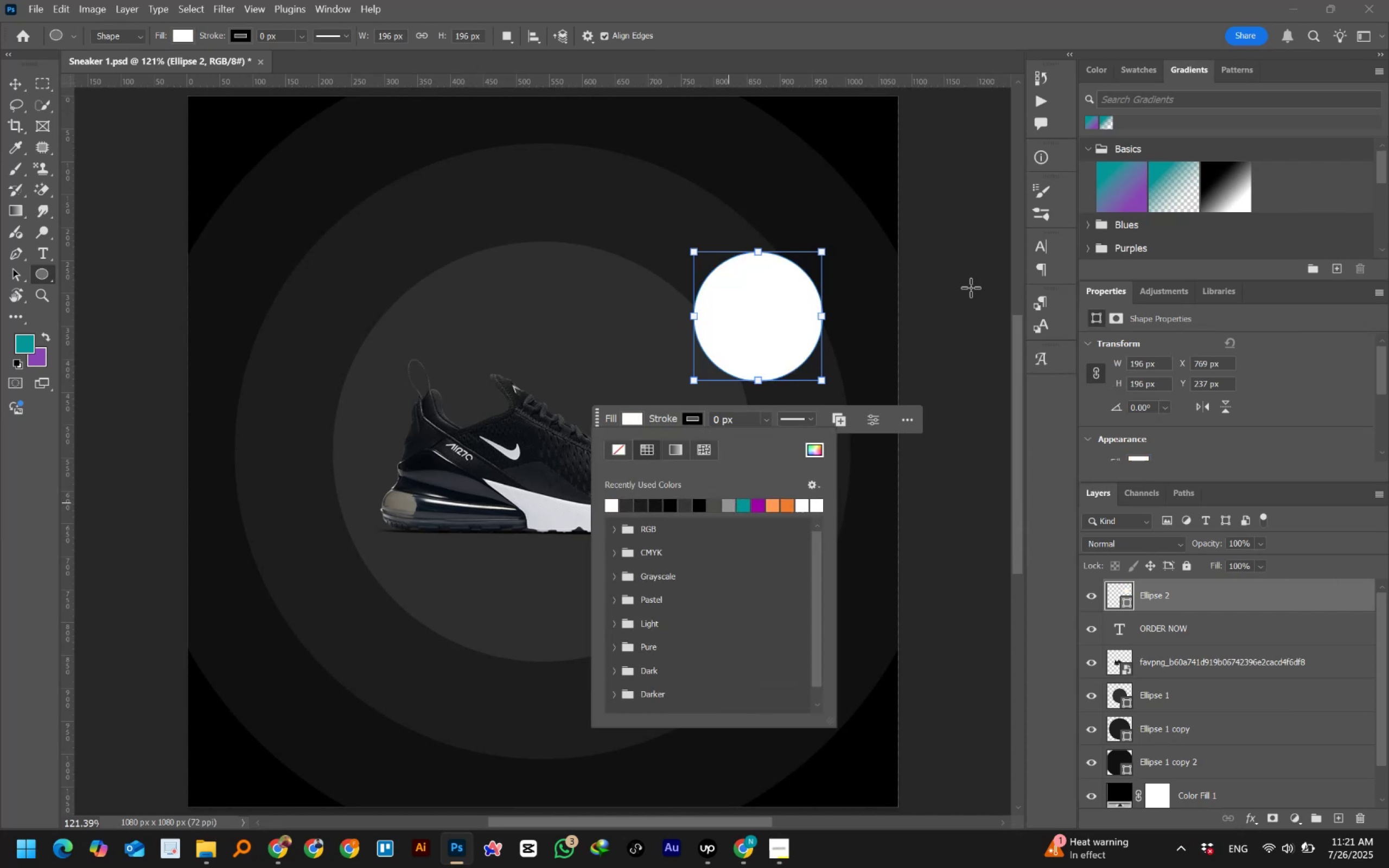 
left_click([971, 288])
 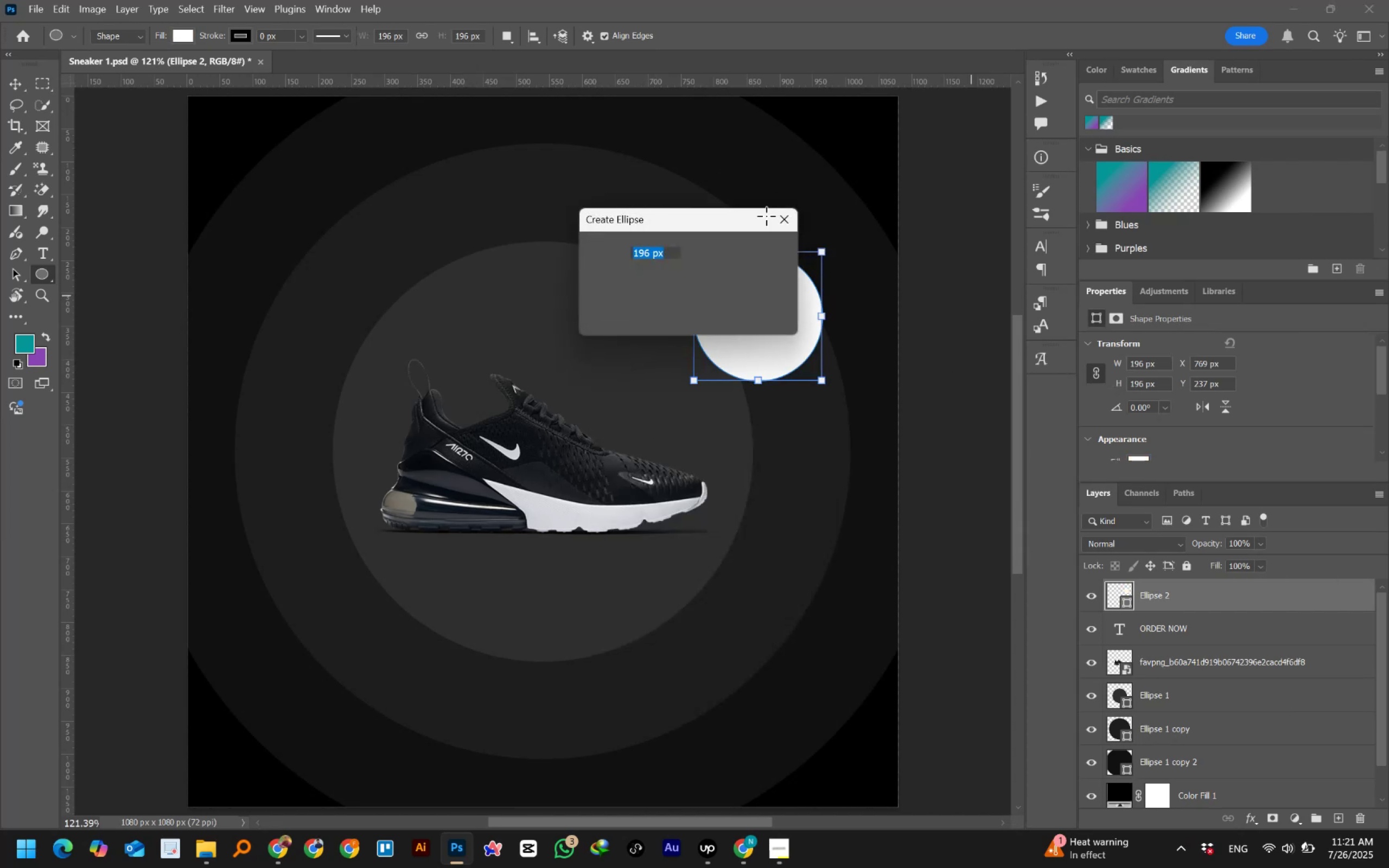 
left_click([782, 225])
 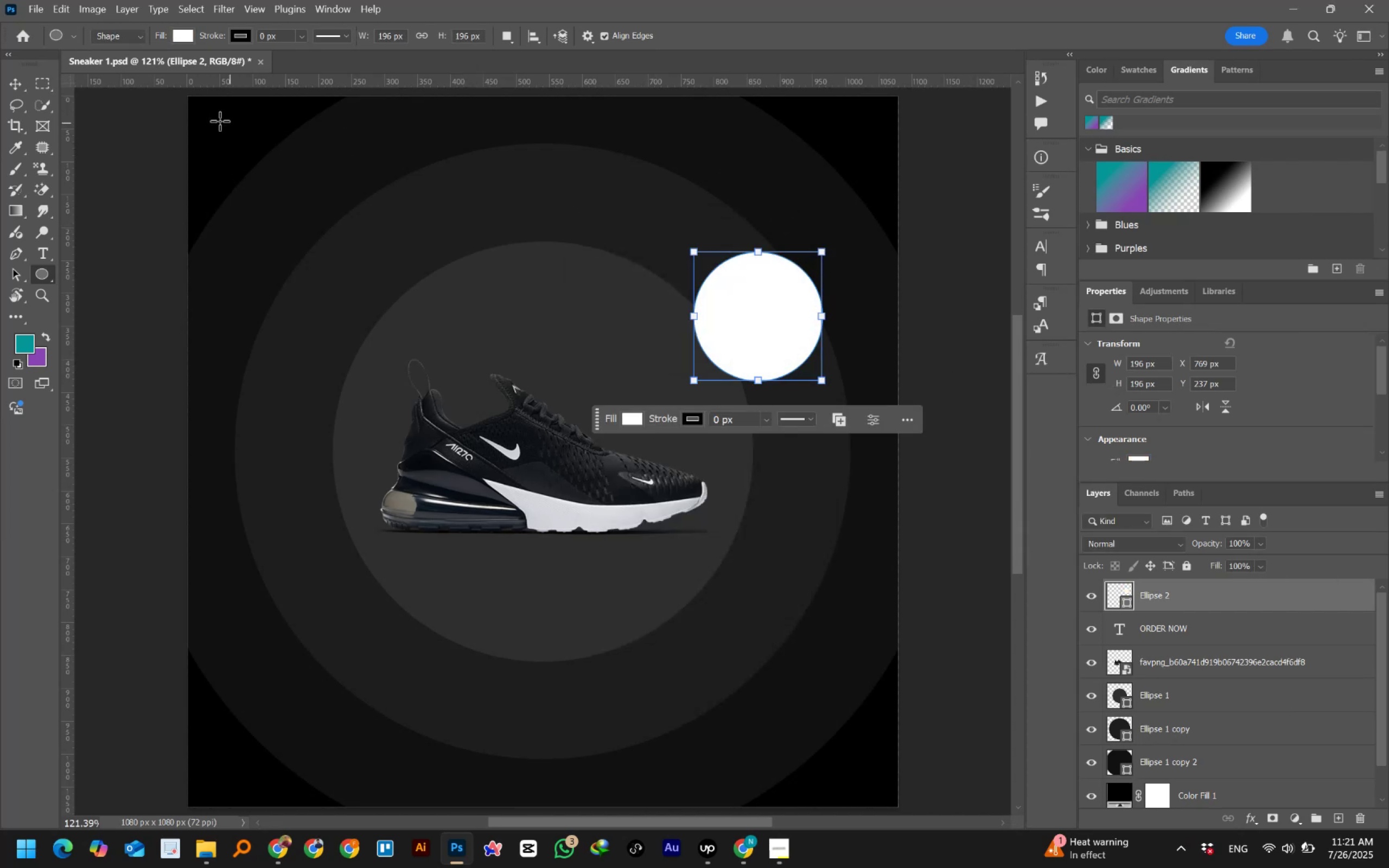 
left_click([11, 84])
 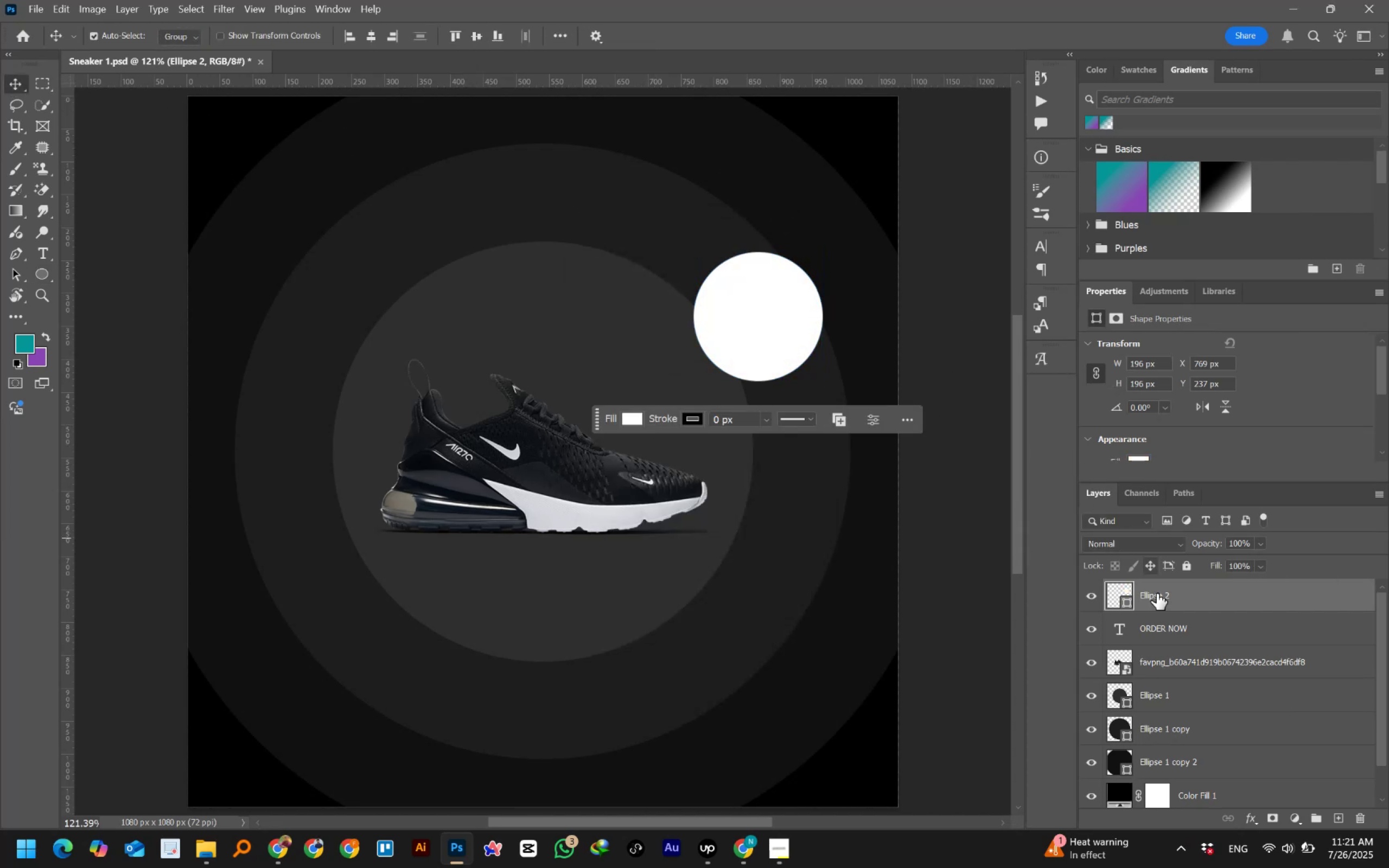 
left_click_drag(start_coordinate=[1145, 596], to_coordinate=[1150, 635])
 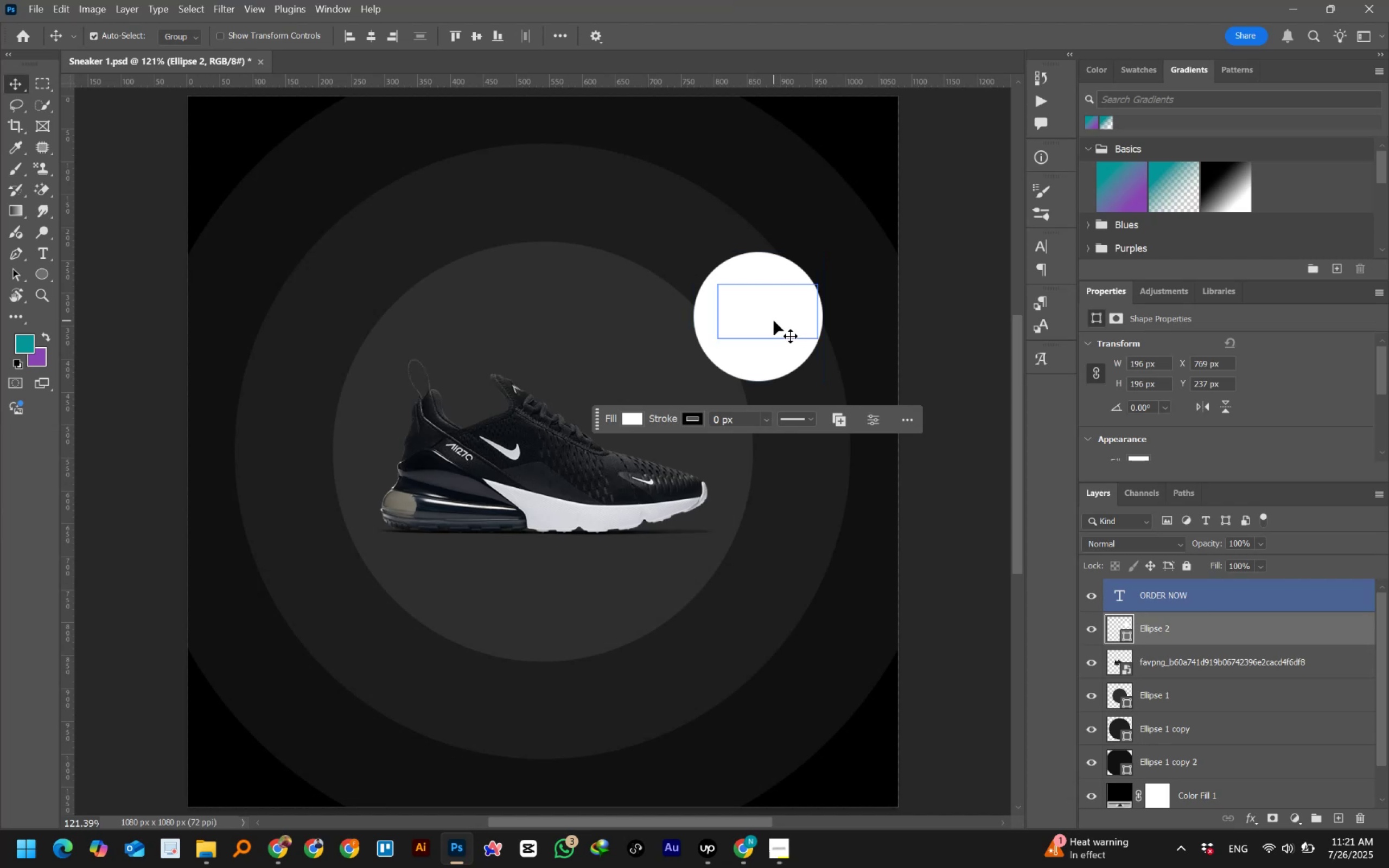 
double_click([774, 321])
 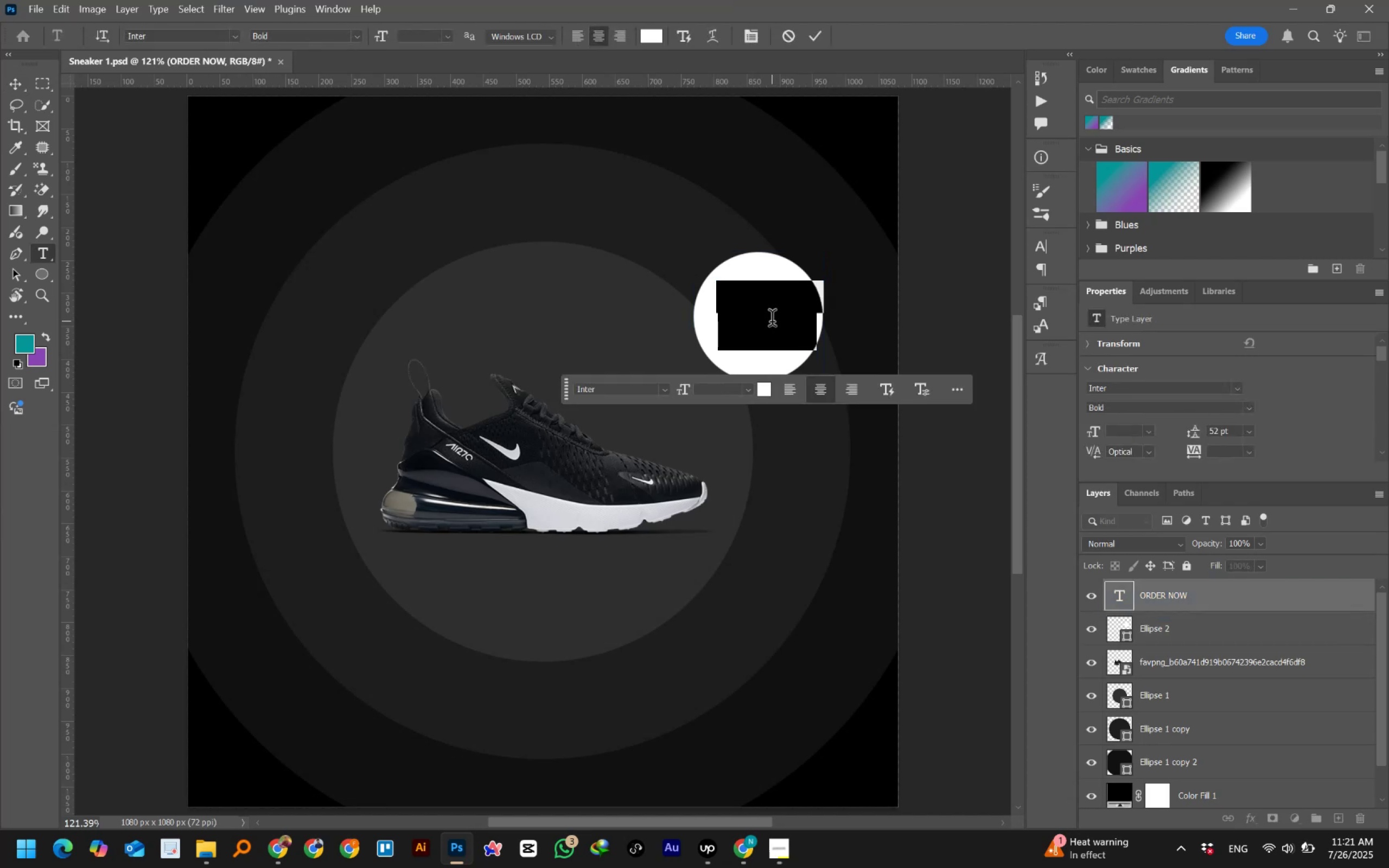 
wait(5.09)
 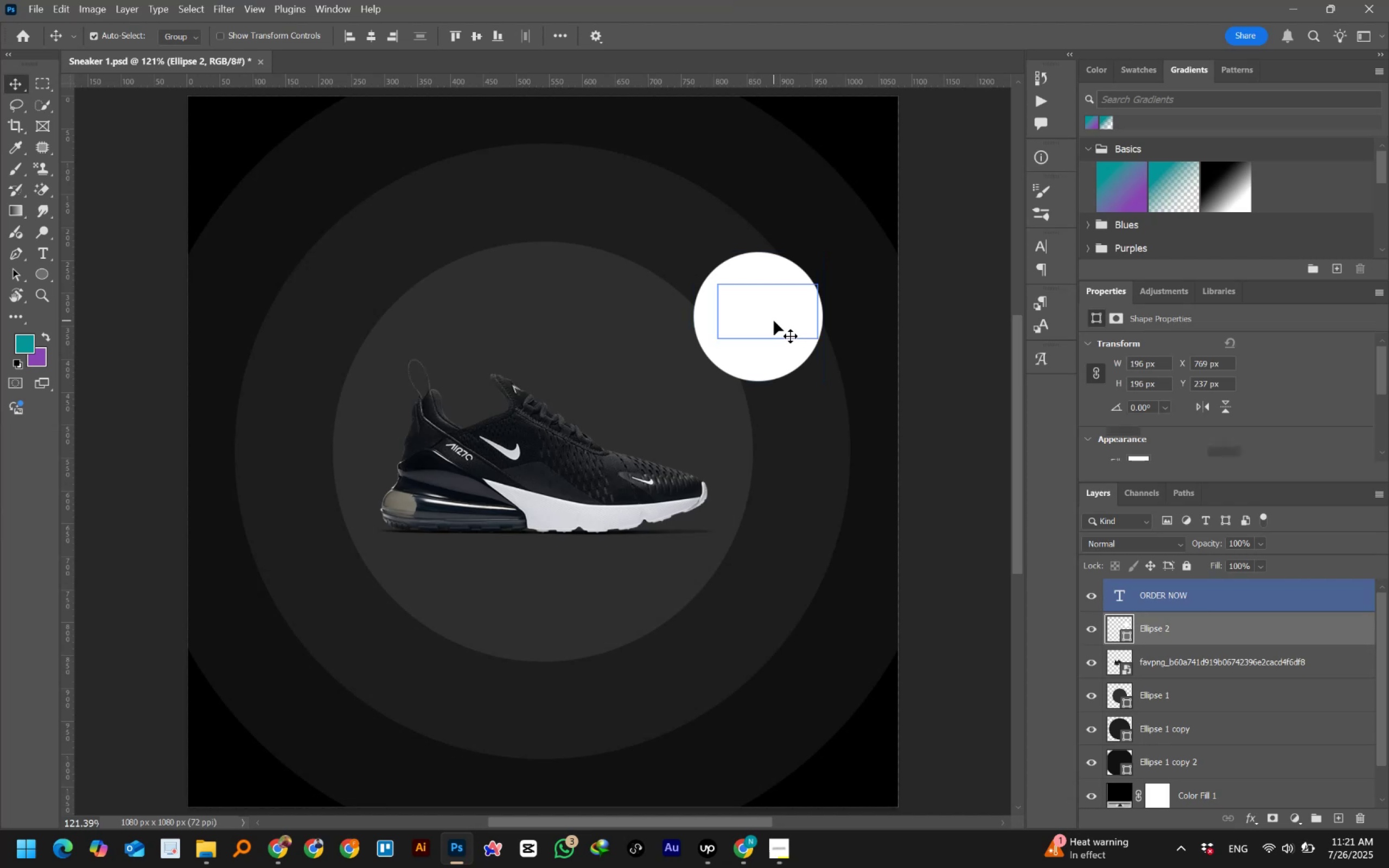 
left_click([761, 386])
 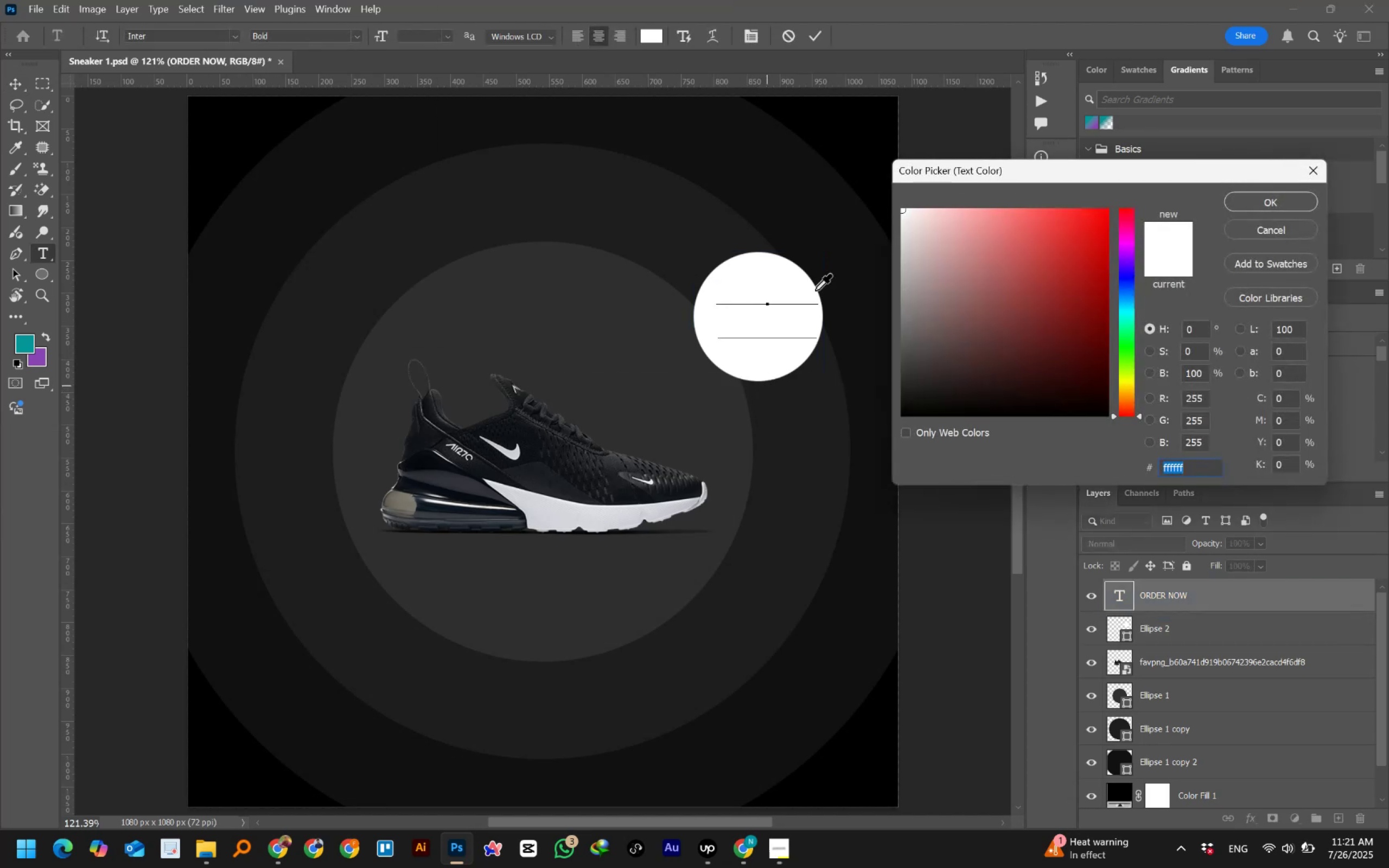 
left_click([776, 183])
 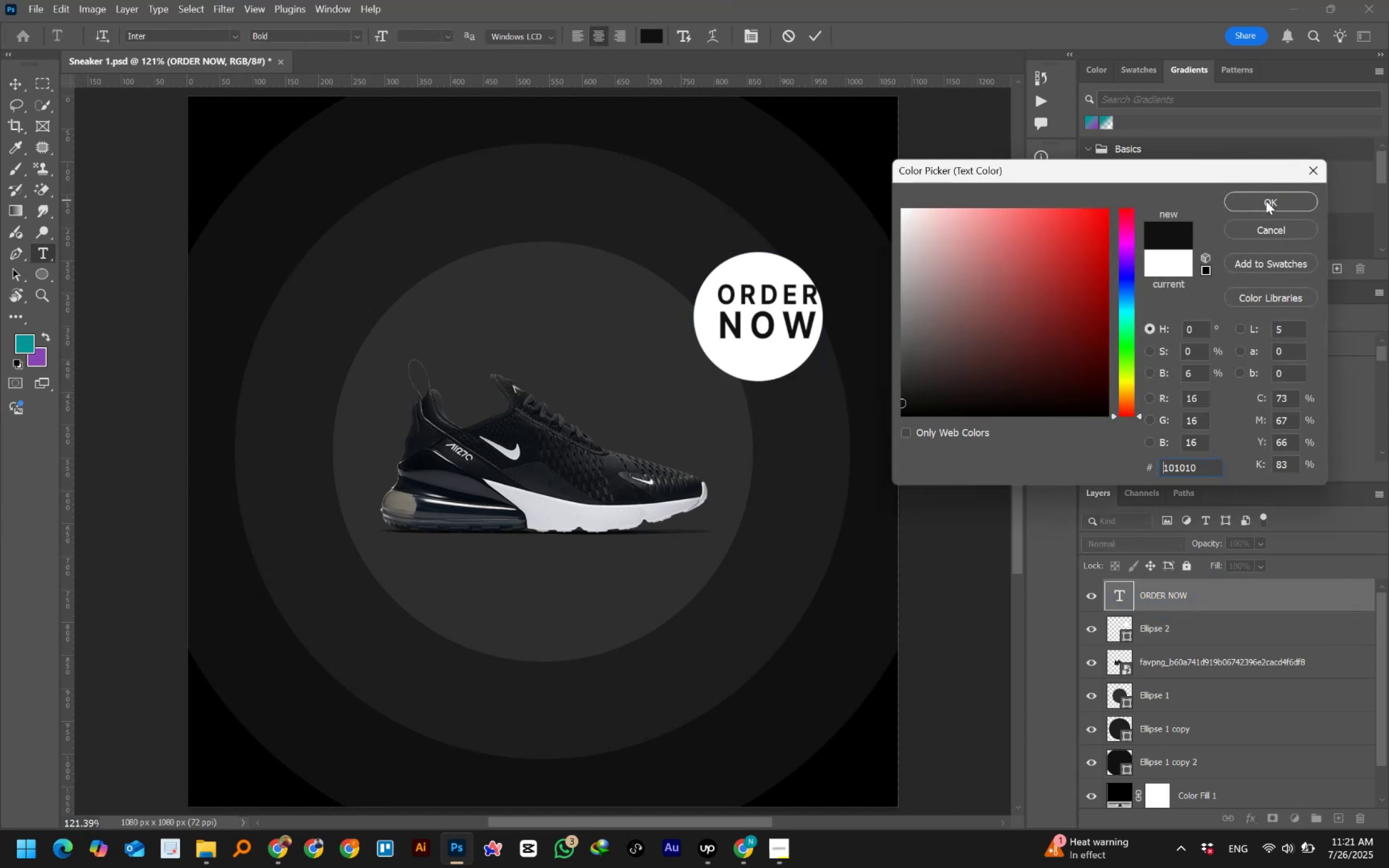 
left_click([1264, 201])
 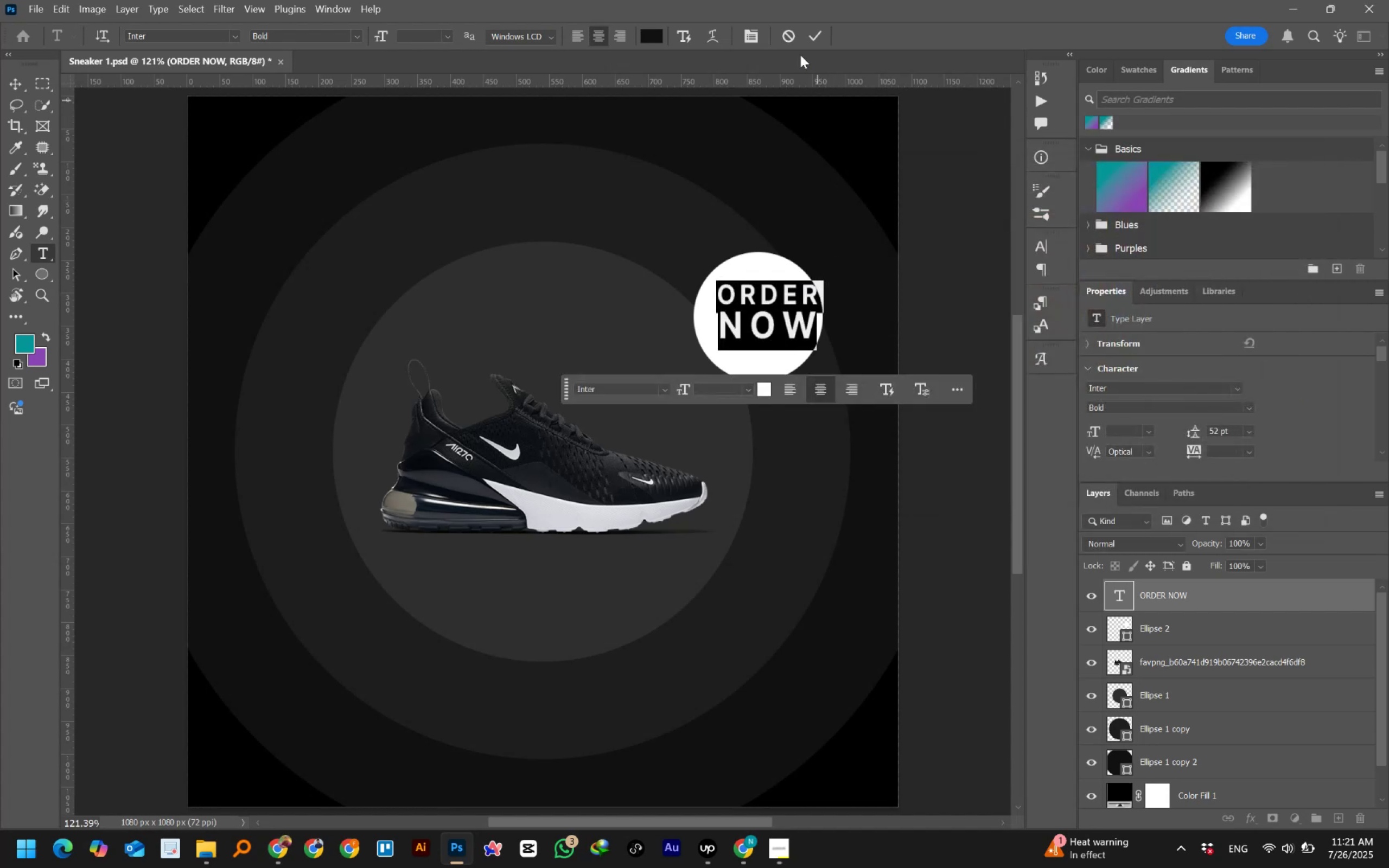 
left_click([811, 33])
 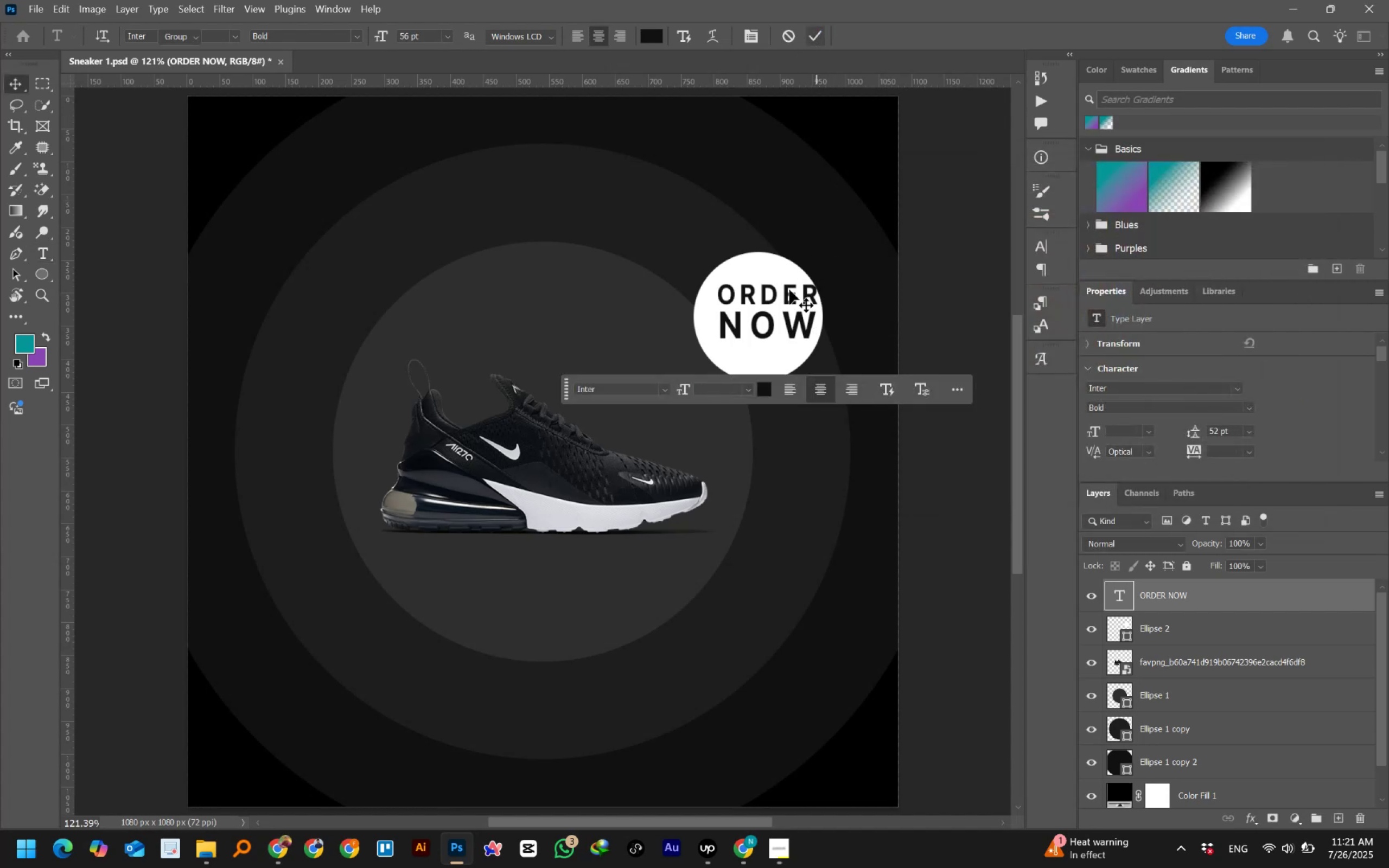 
left_click_drag(start_coordinate=[774, 326], to_coordinate=[765, 331])
 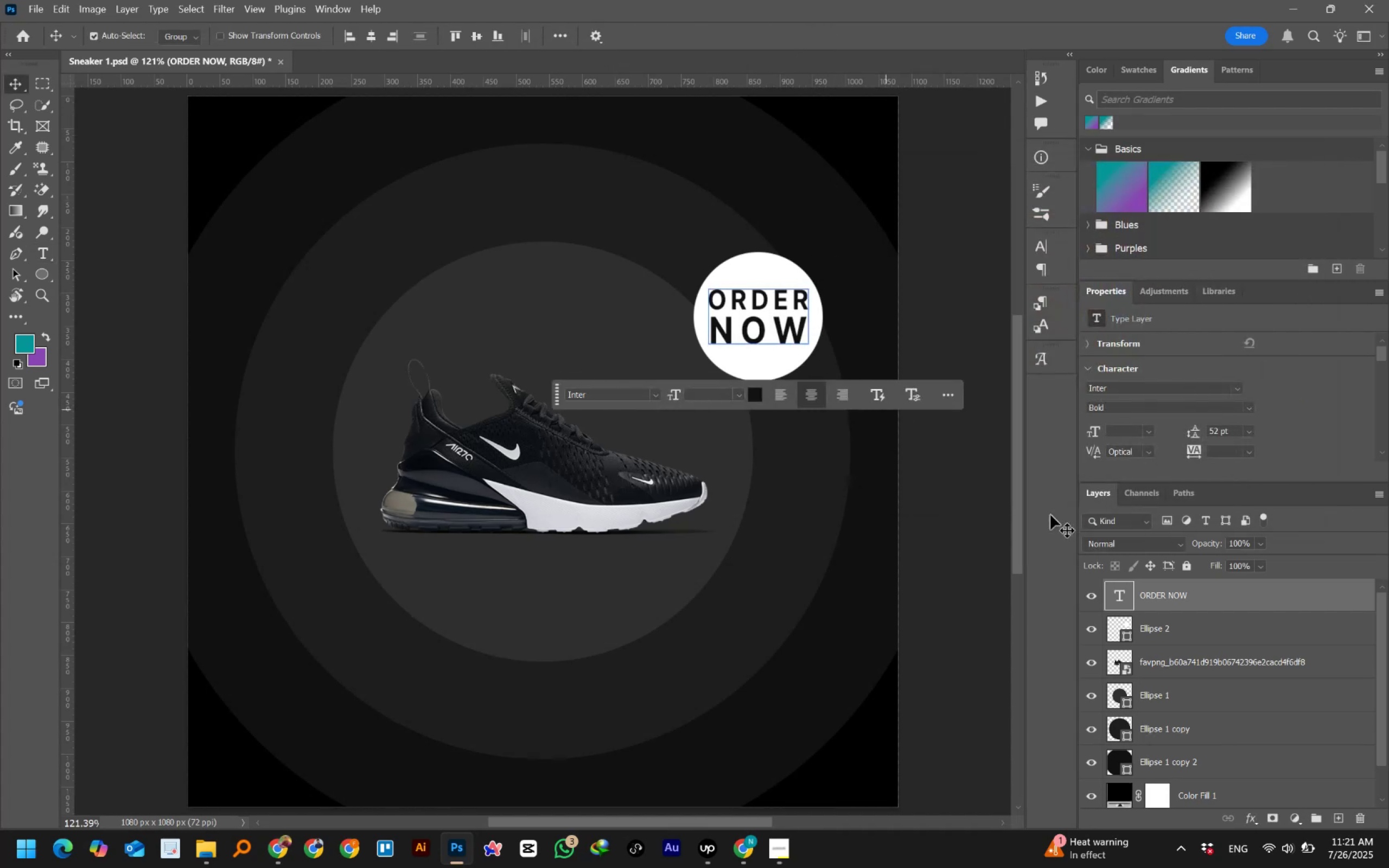 
hold_key(key=ShiftLeft, duration=0.76)
left_click([1174, 624])
 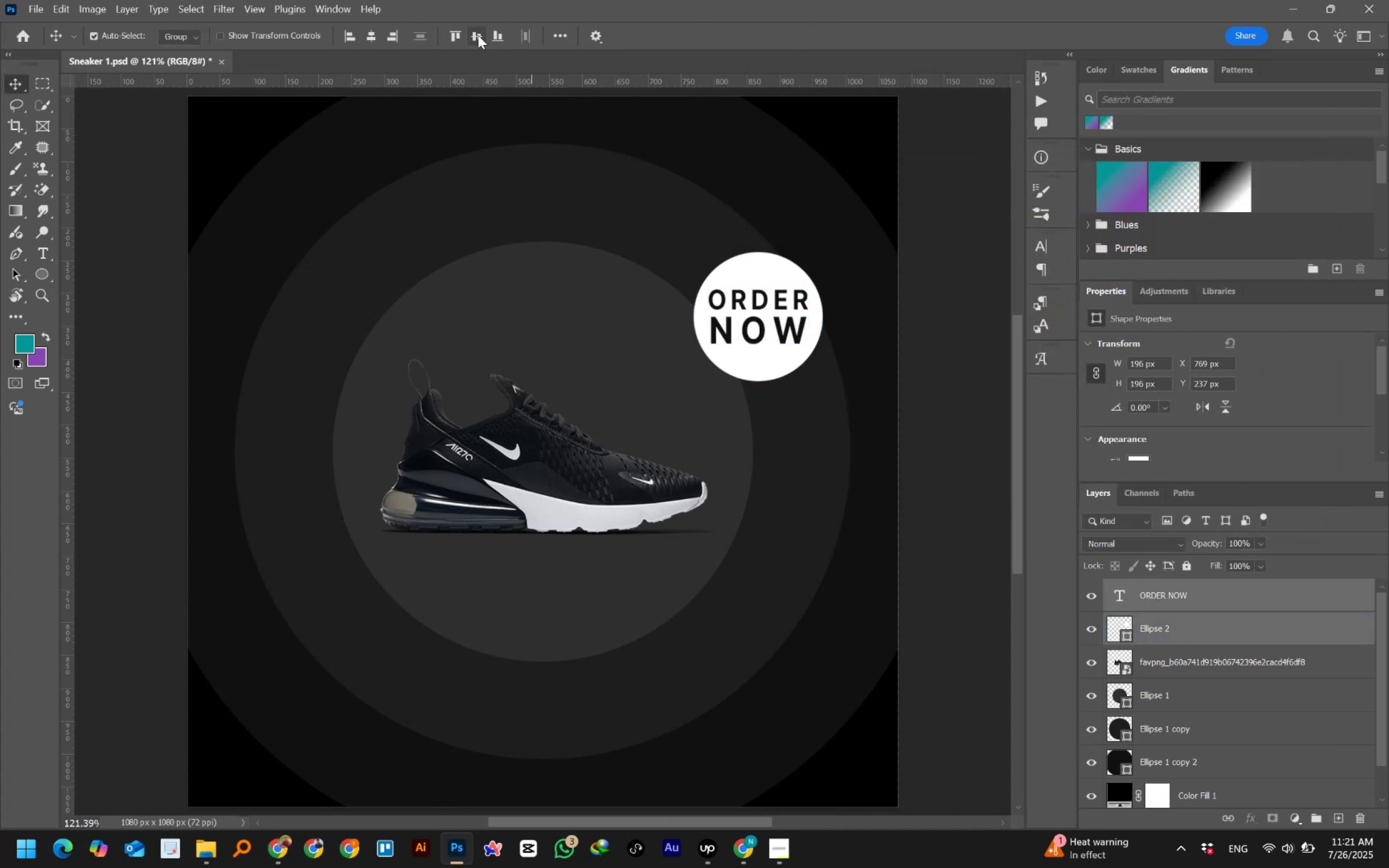 
left_click([558, 36])
 